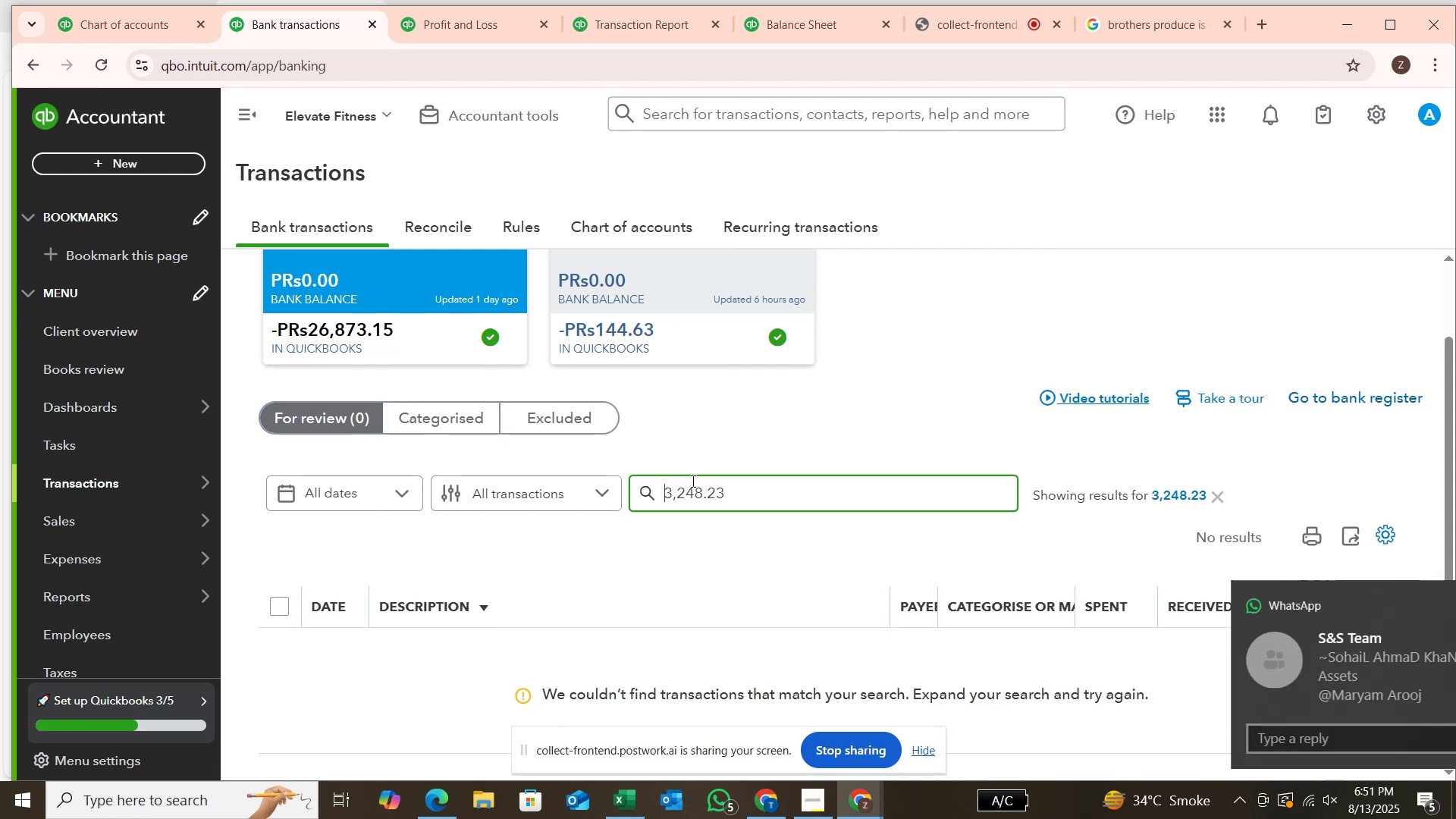 
key(Numpad0)
 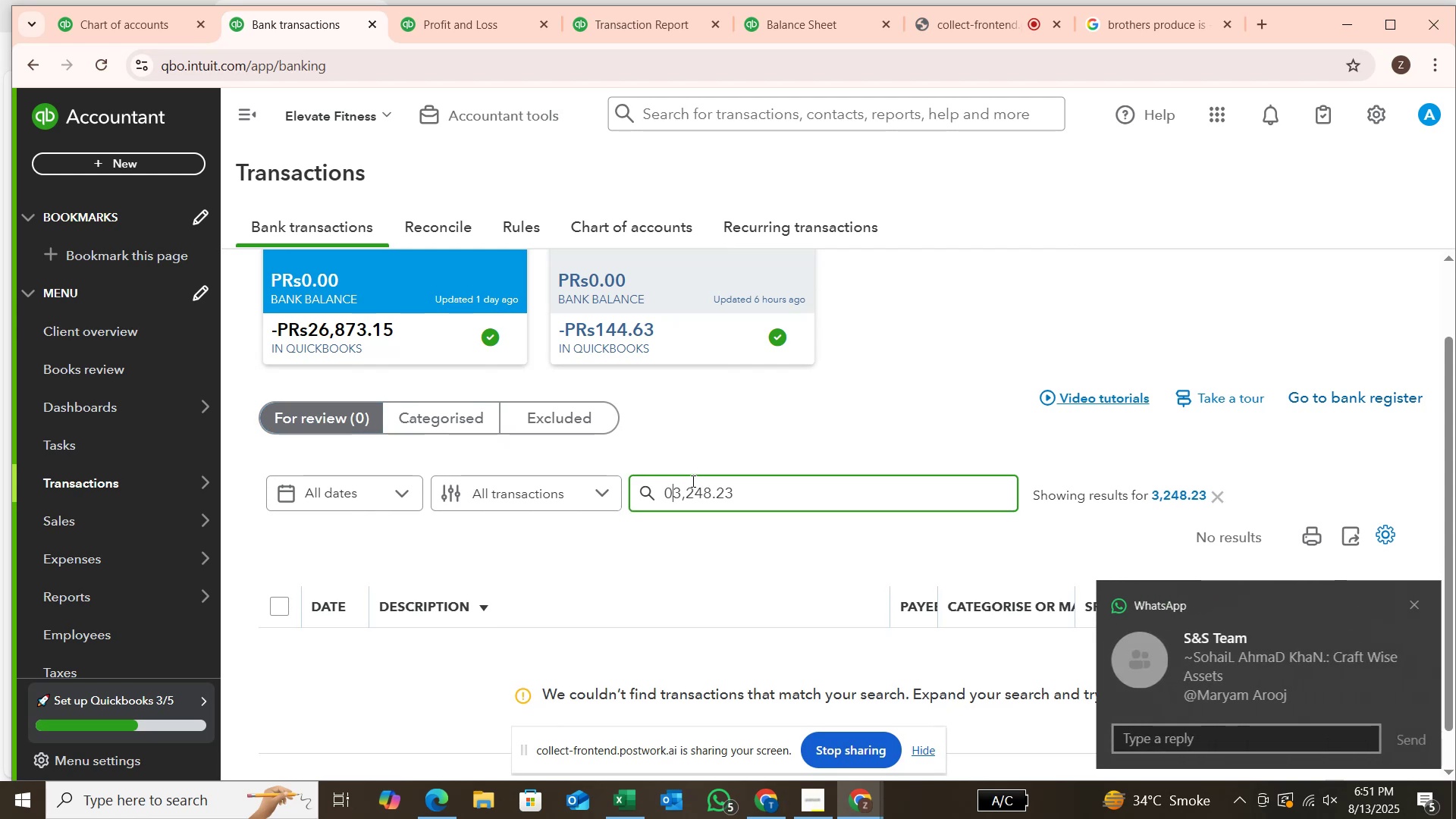 
key(Numpad0)
 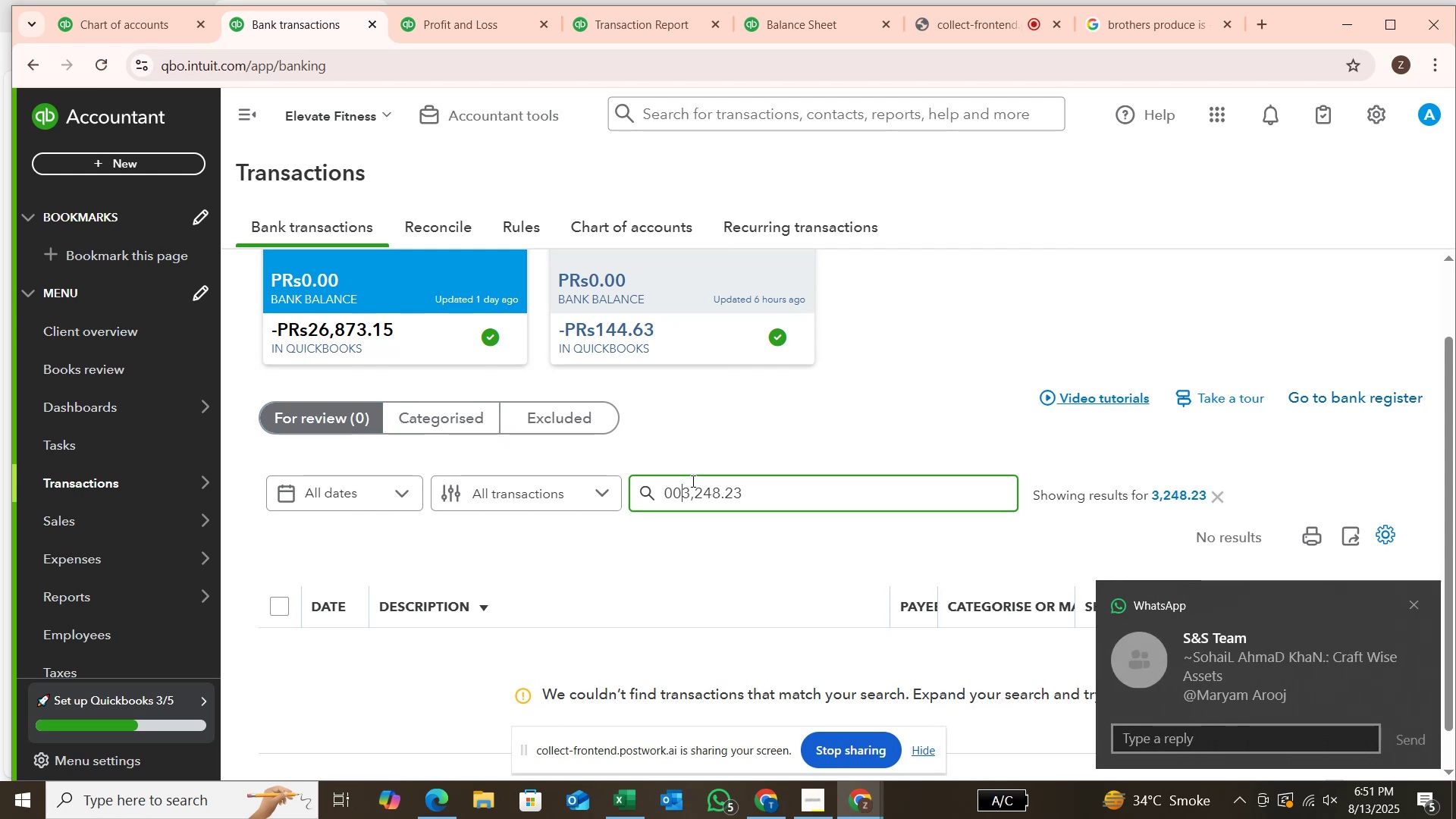 
key(Backspace)
 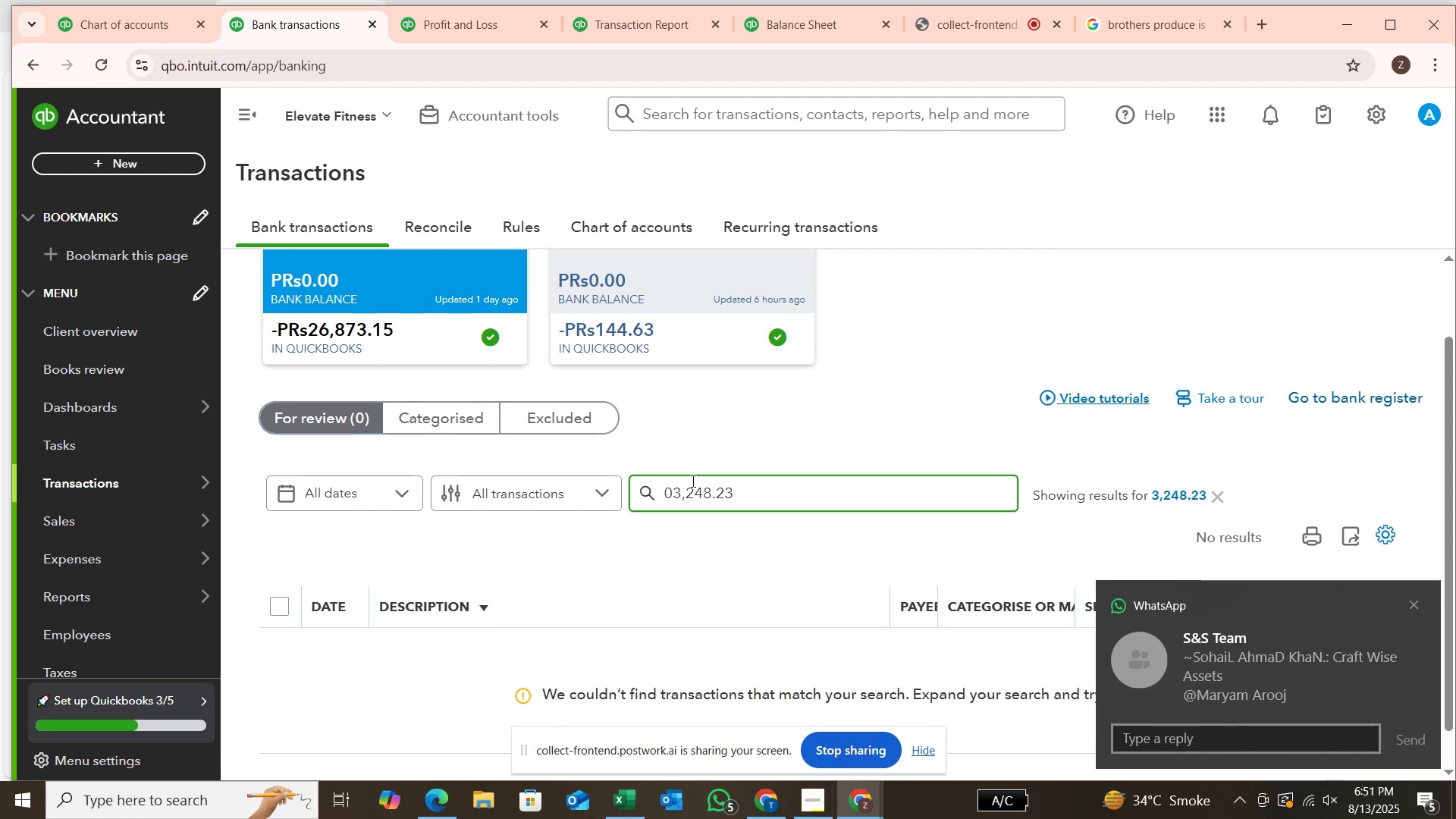 
key(Backspace)
 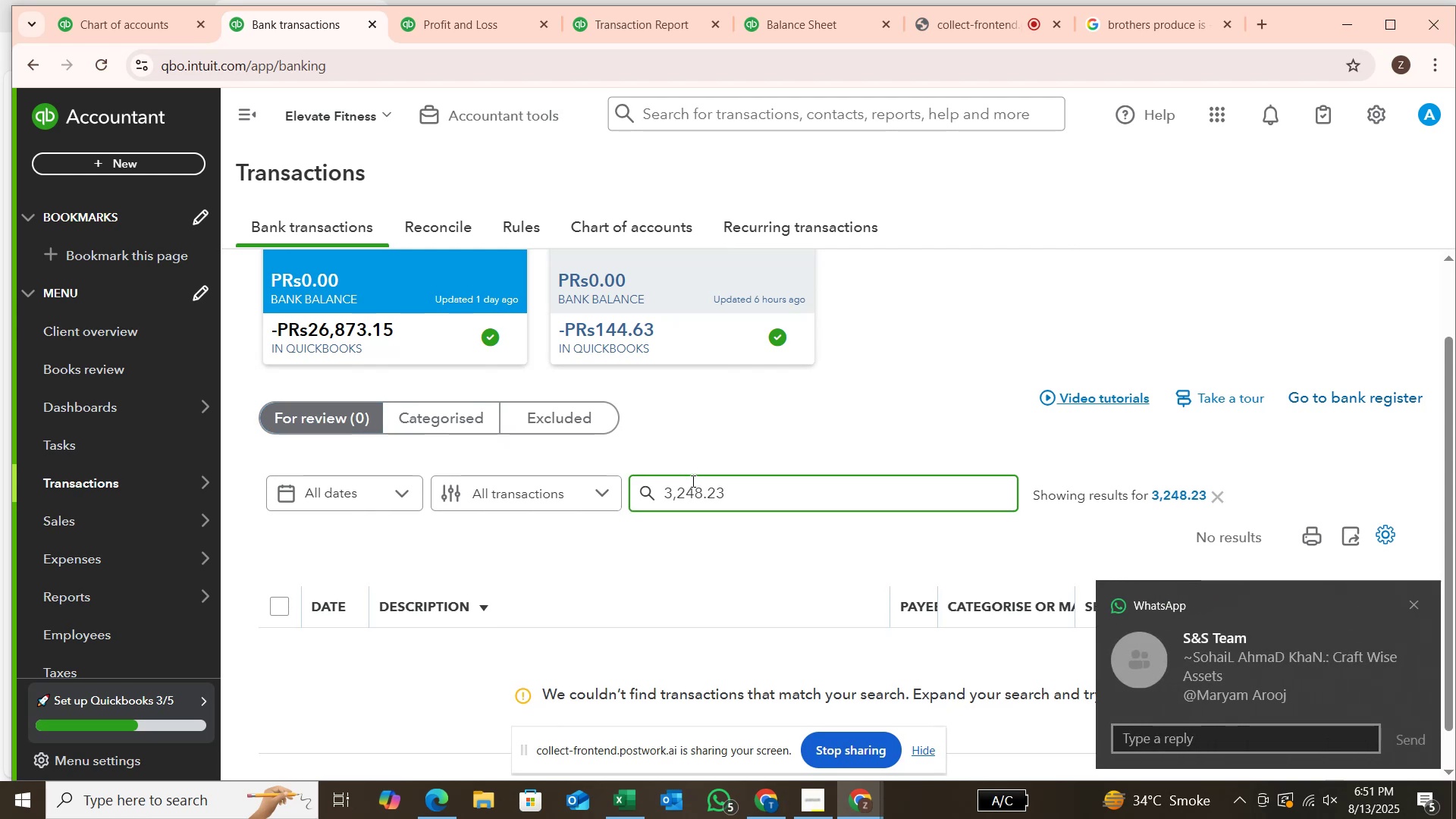 
key(Backspace)
 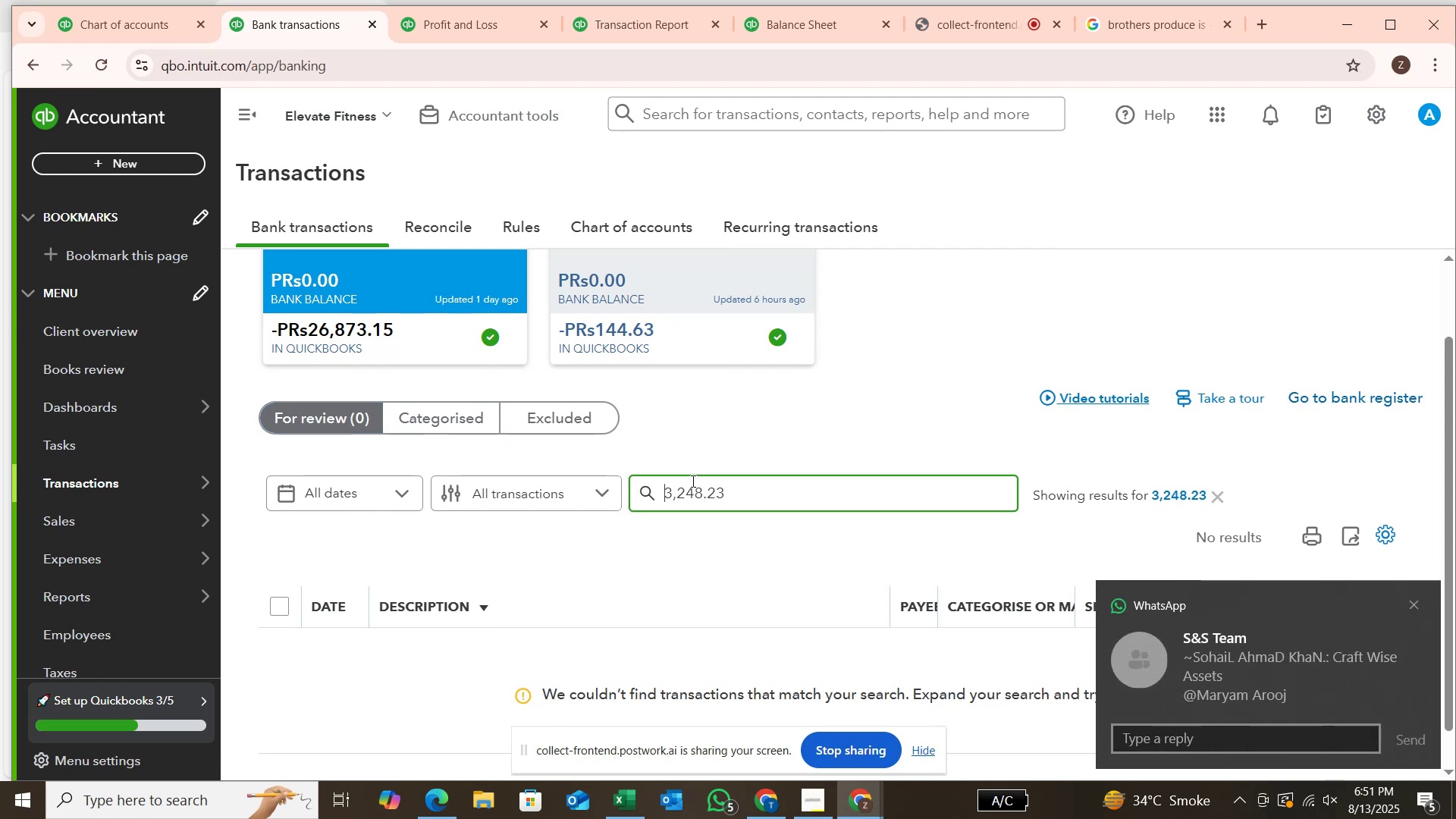 
key(ArrowRight)
 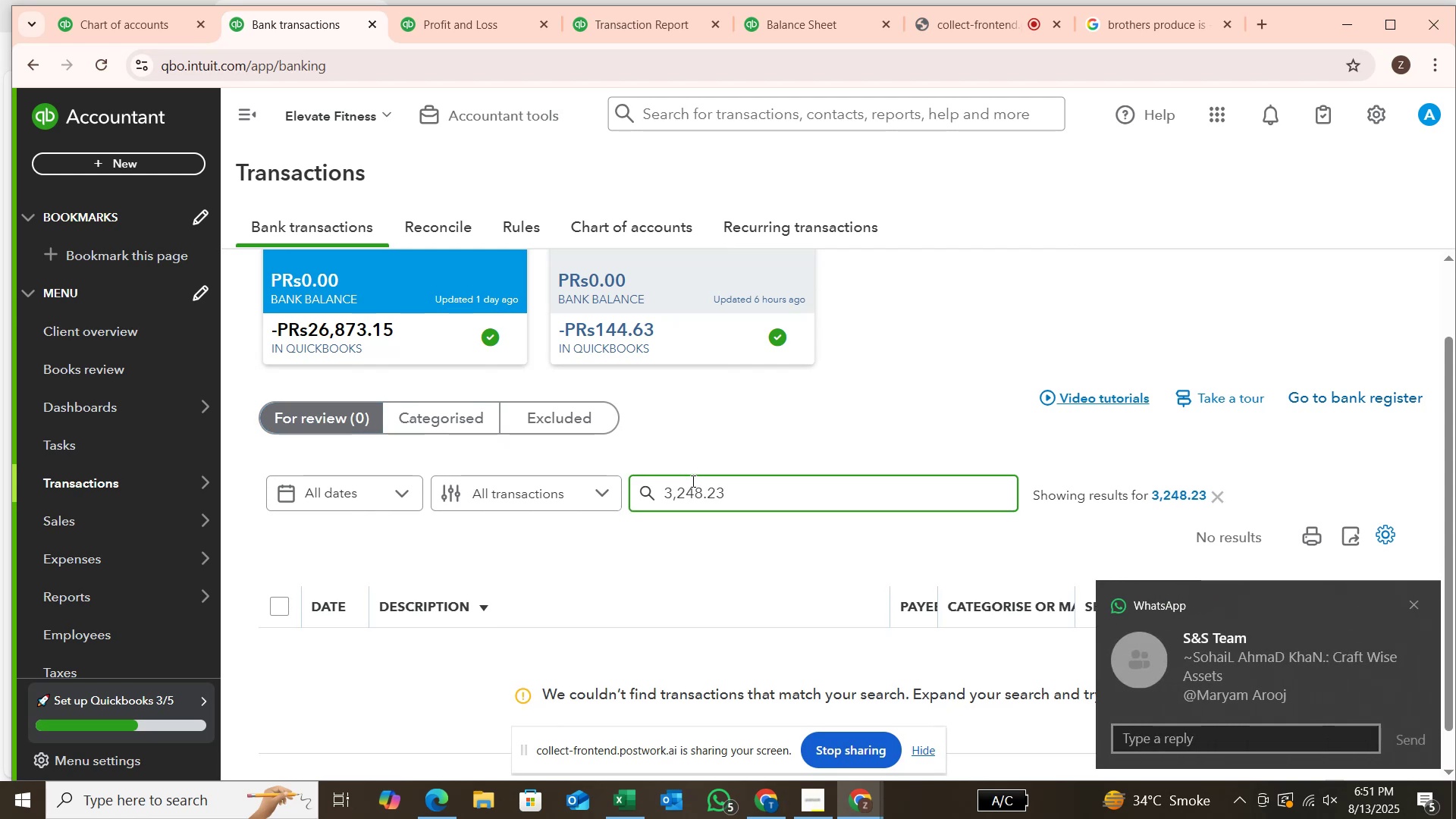 
key(Backspace)
 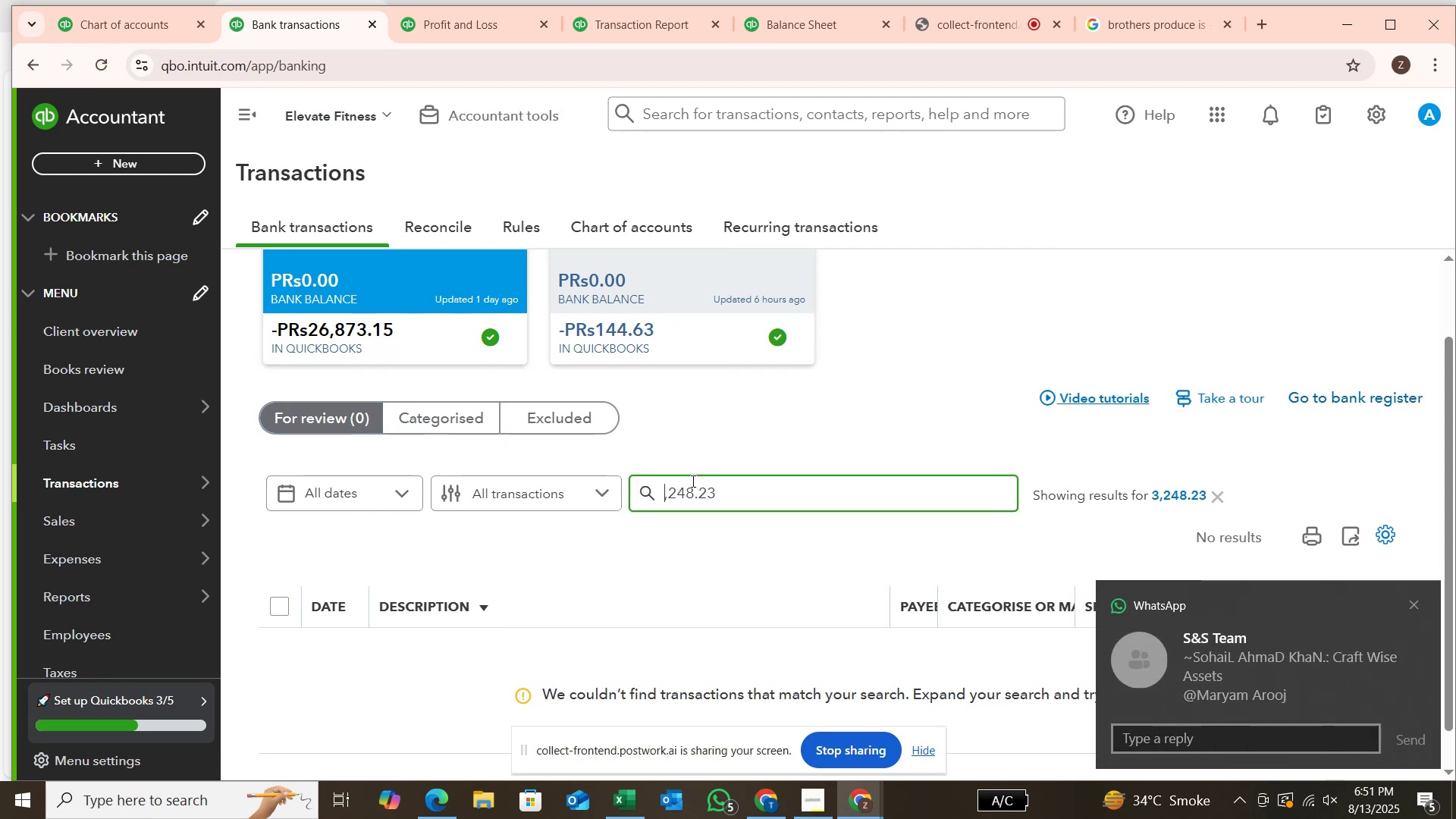 
key(Numpad3)
 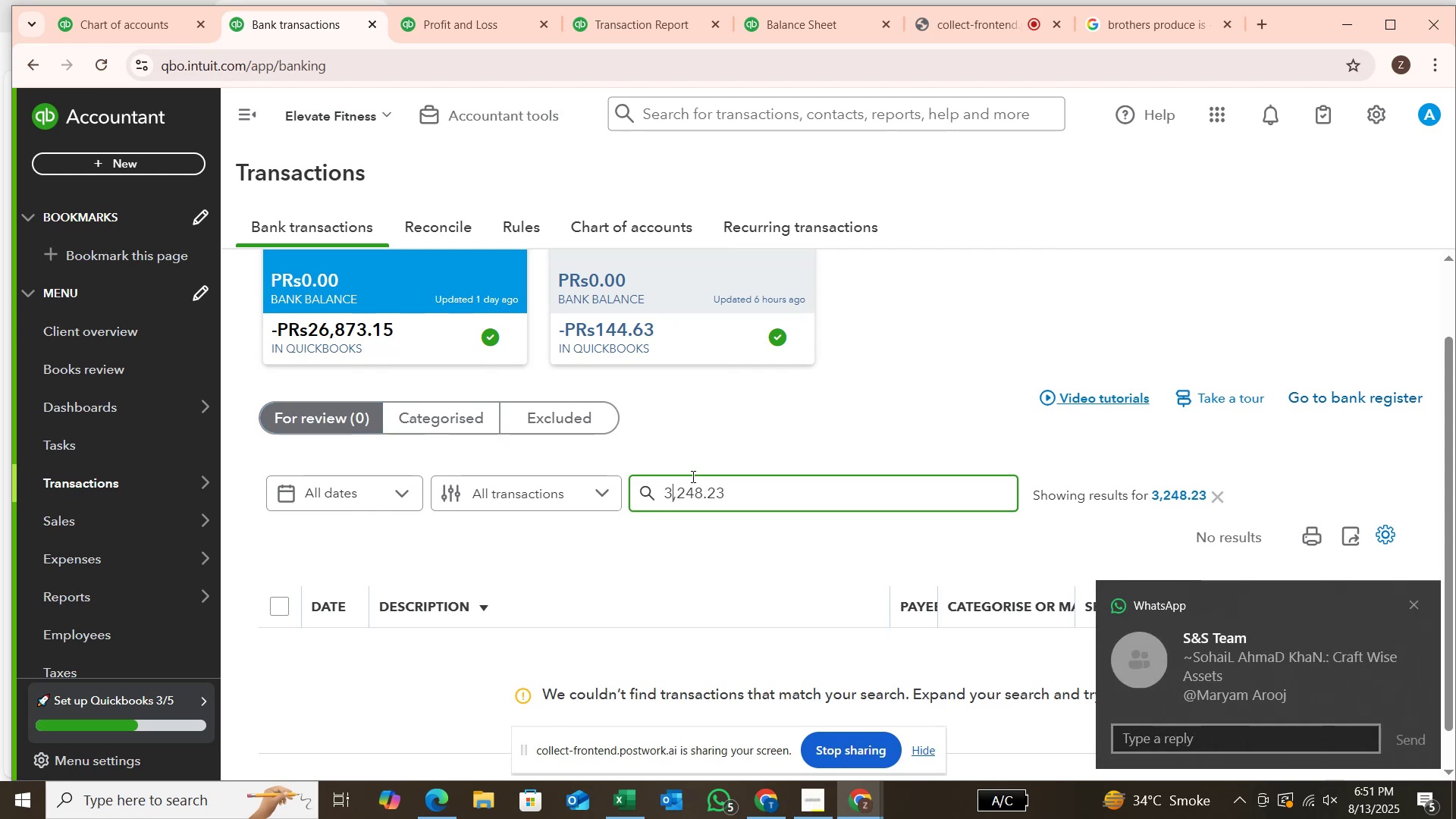 
key(ArrowRight)
 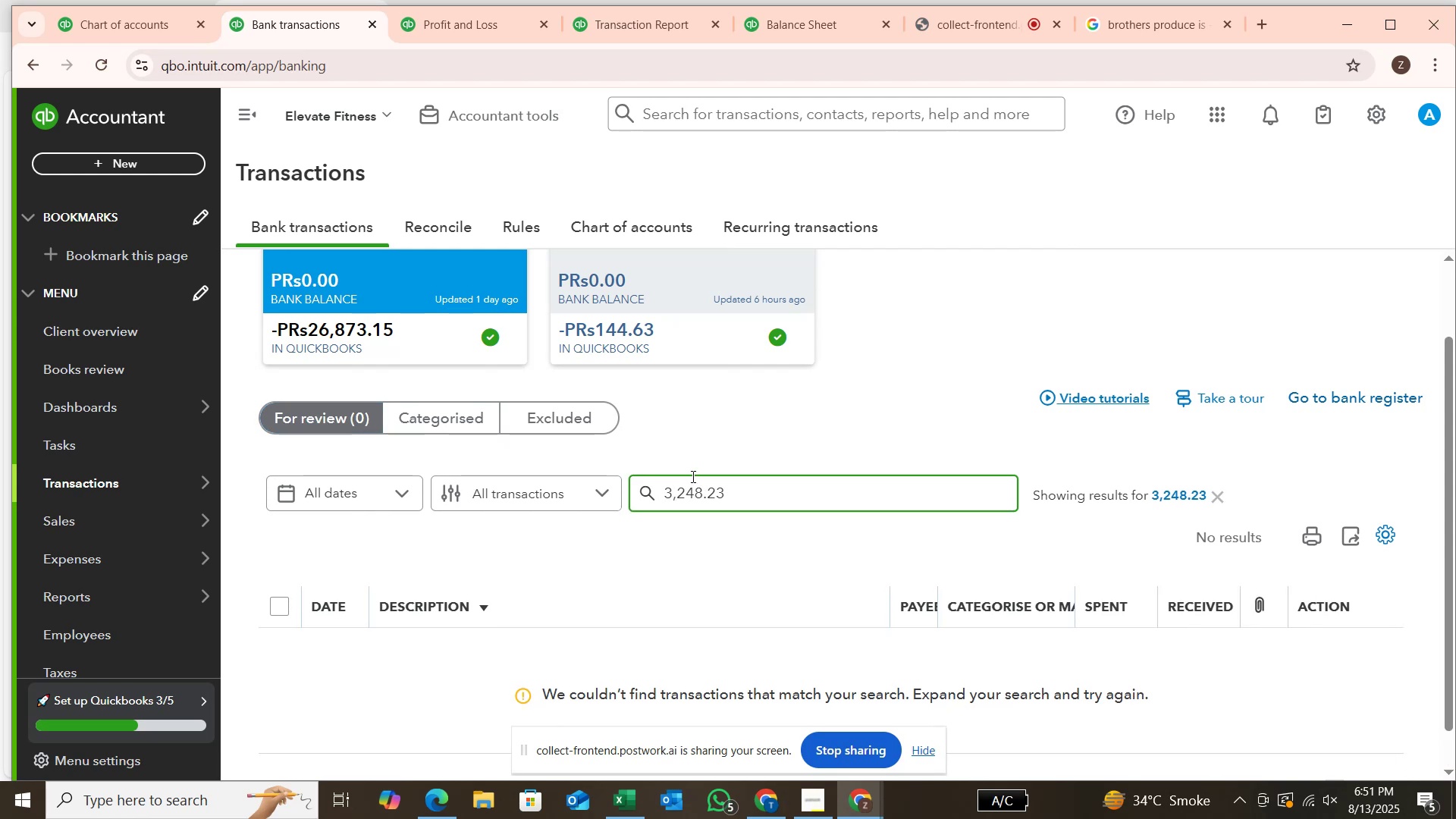 
key(Backspace)
 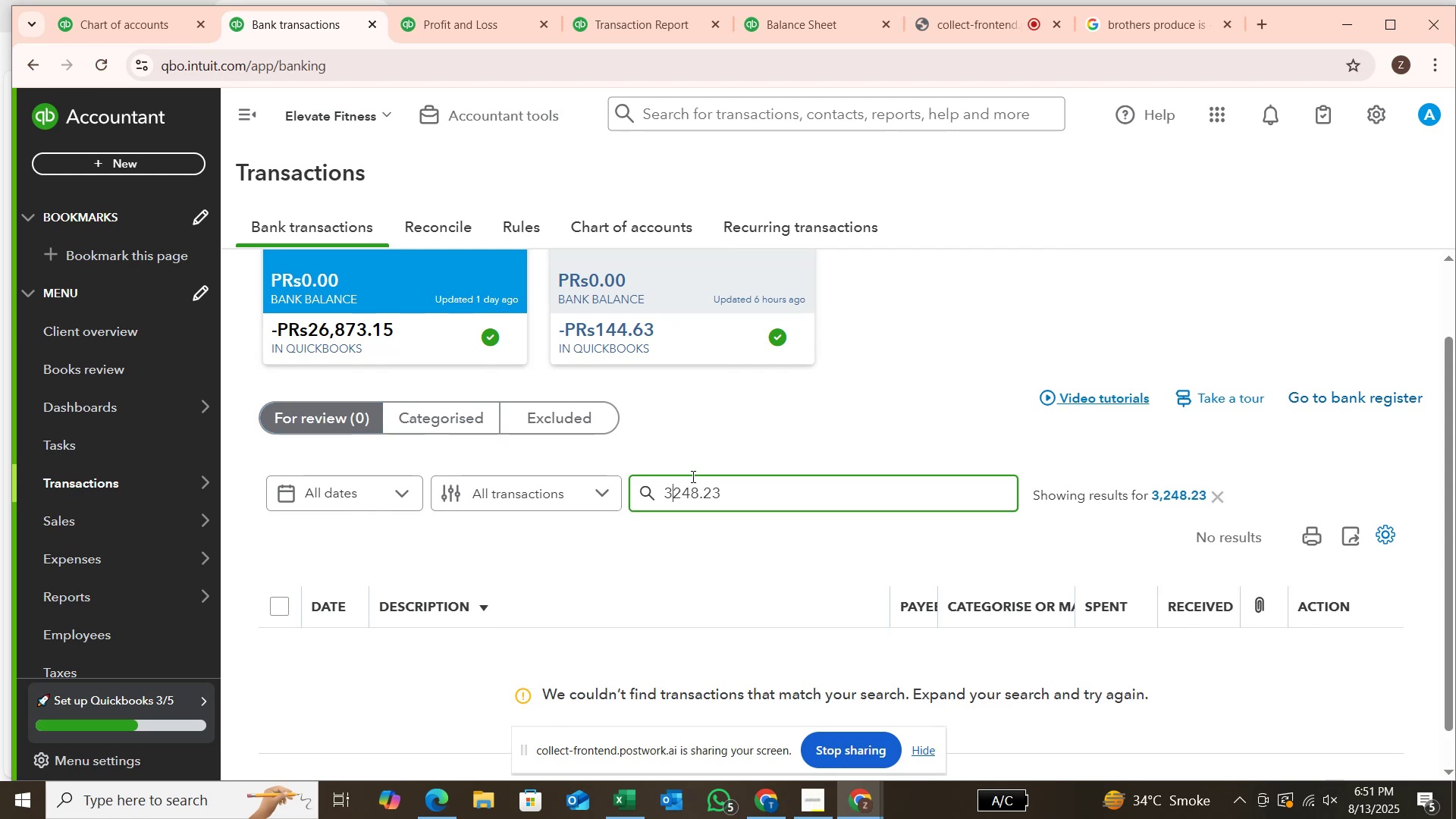 
key(Enter)
 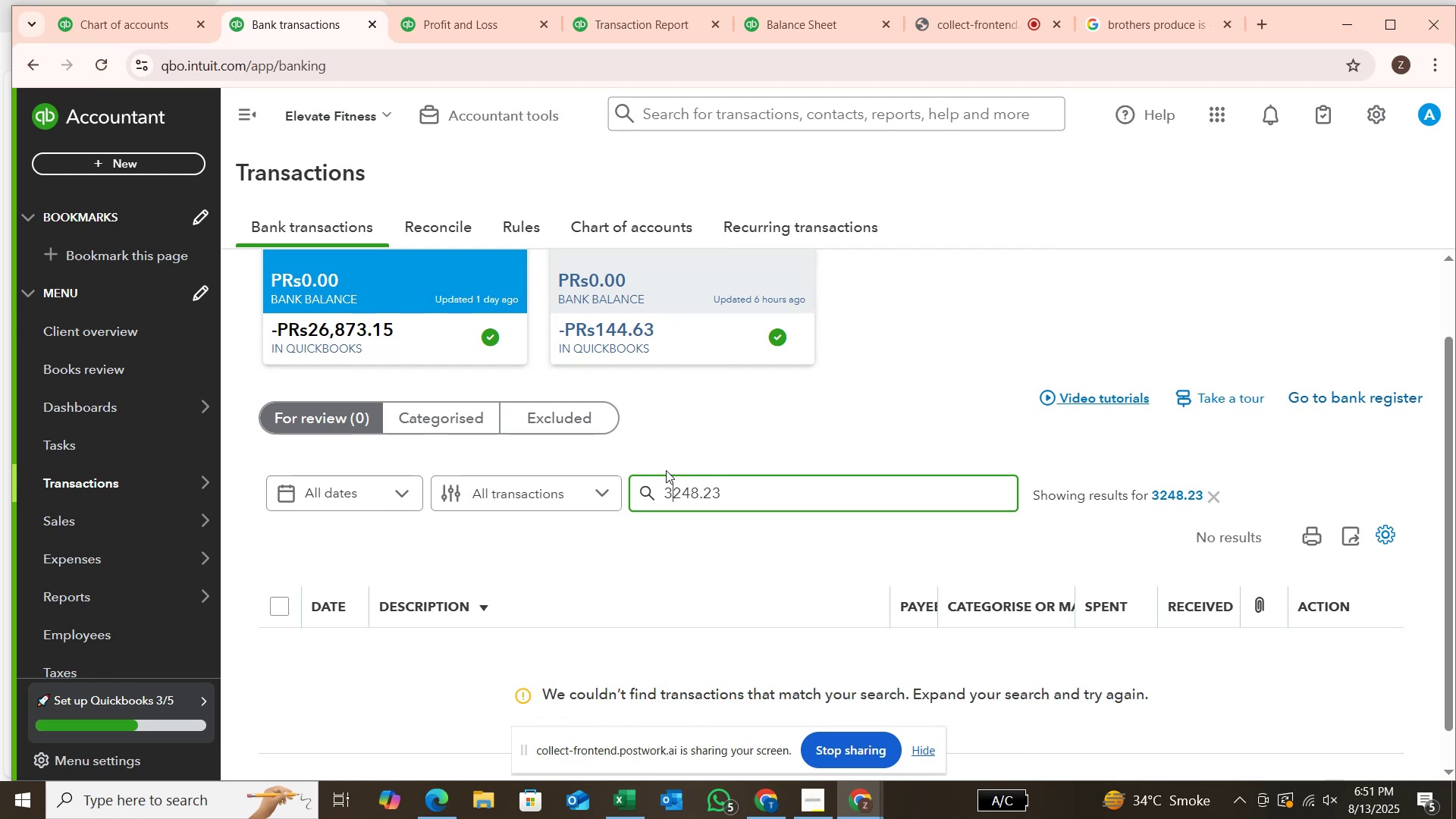 
left_click([468, 432])
 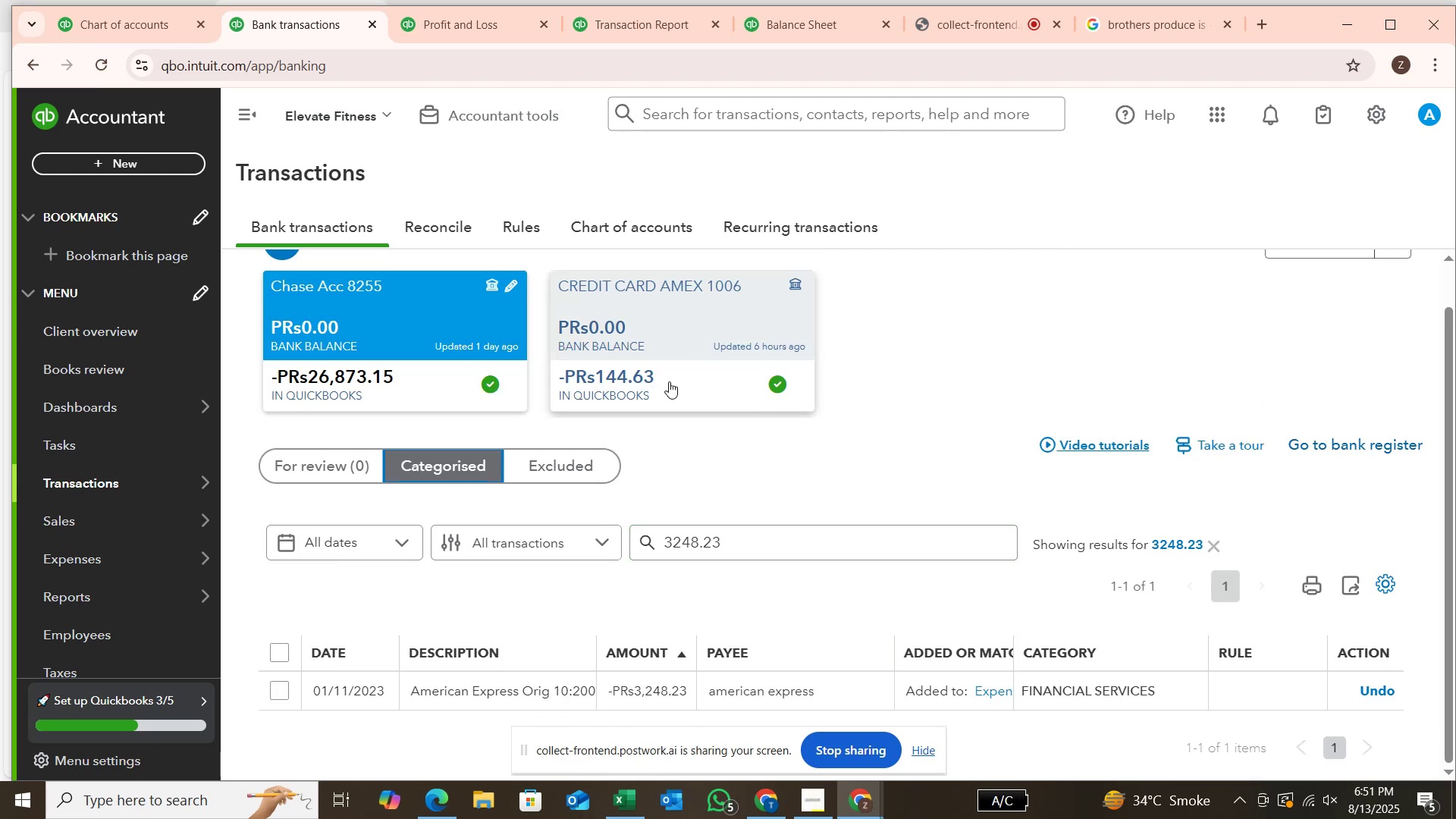 
left_click([669, 381])
 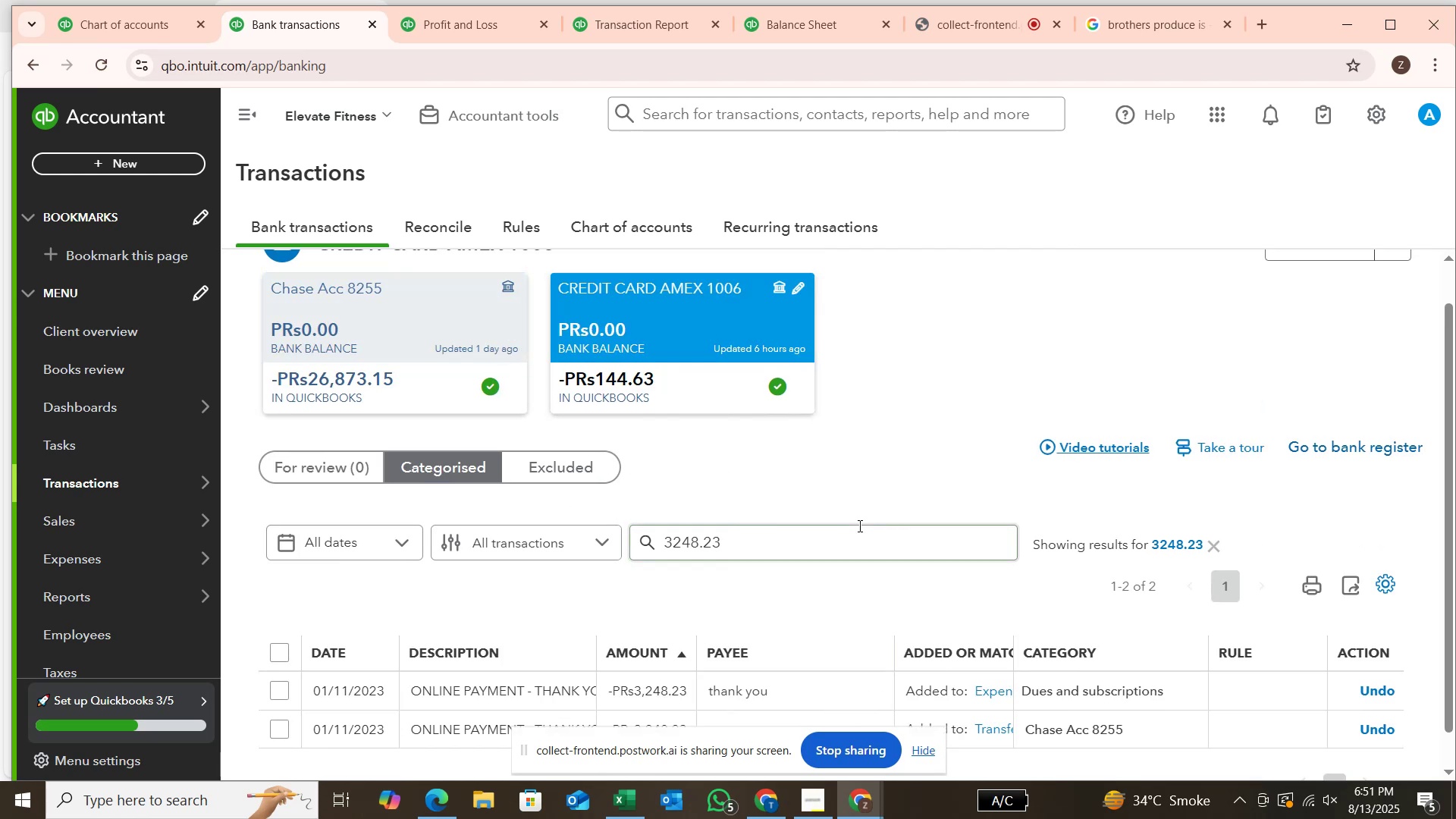 
scroll: coordinate [859, 526], scroll_direction: down, amount: 1.0
 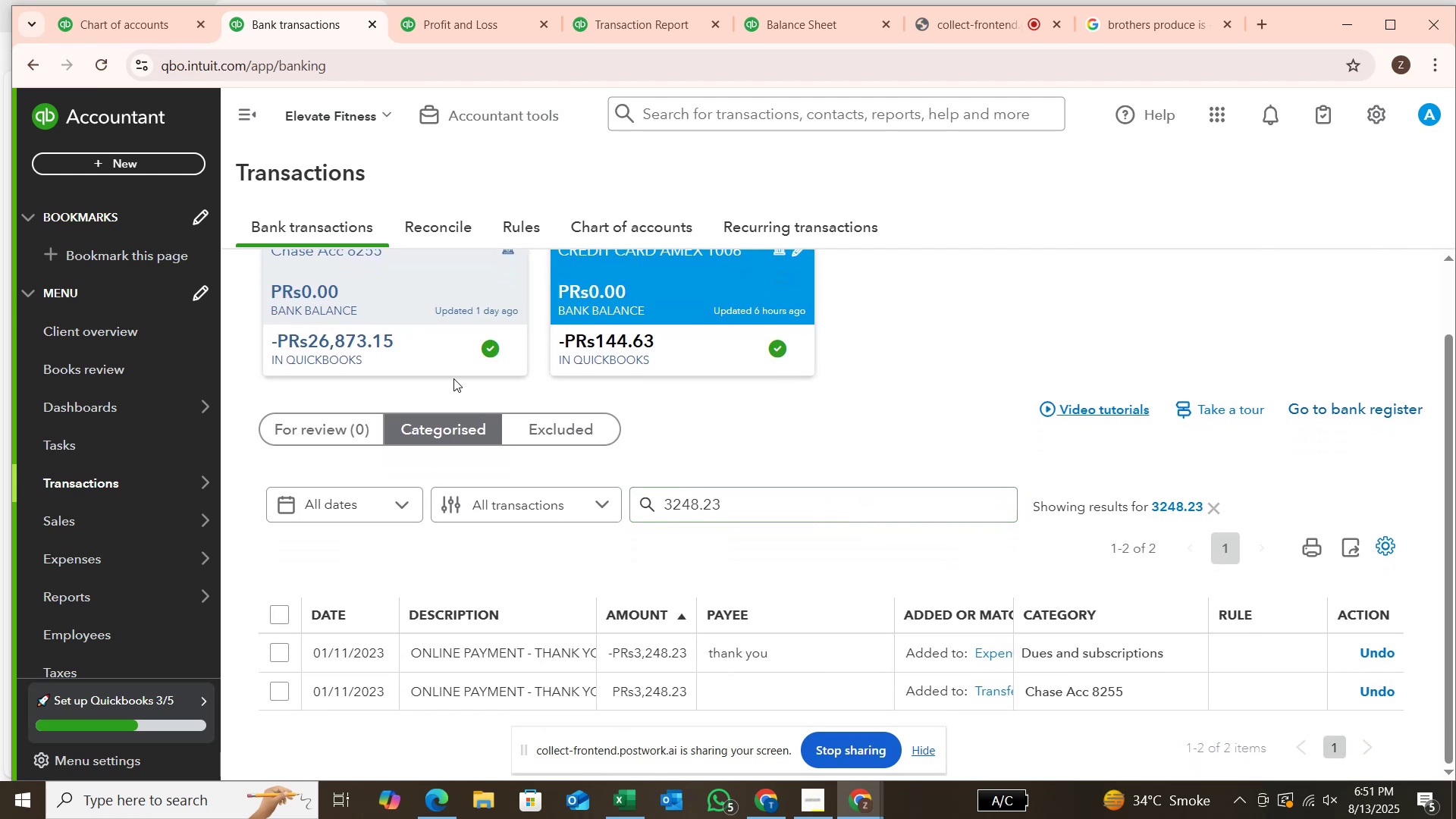 
left_click([441, 354])
 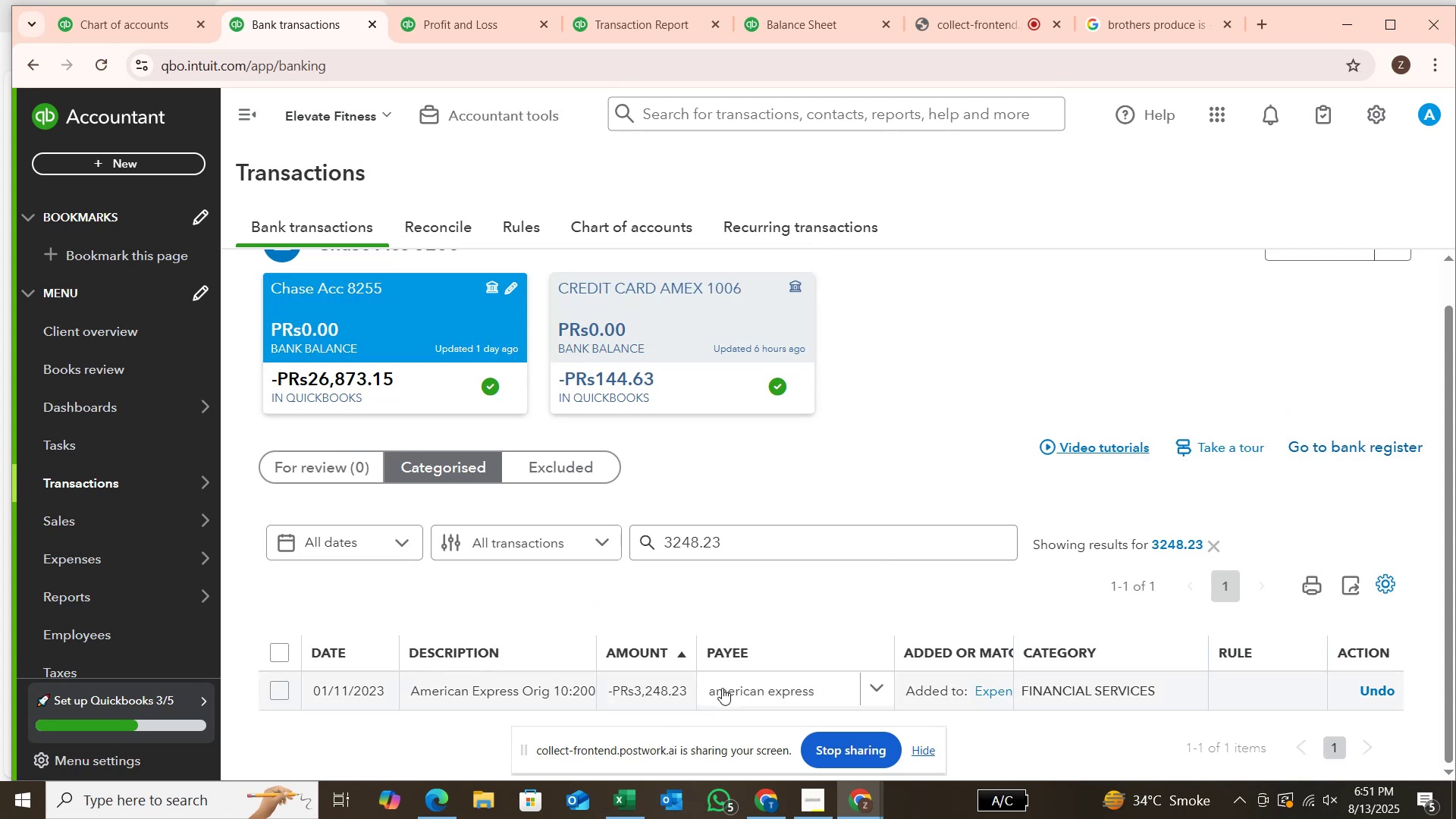 
left_click([635, 367])
 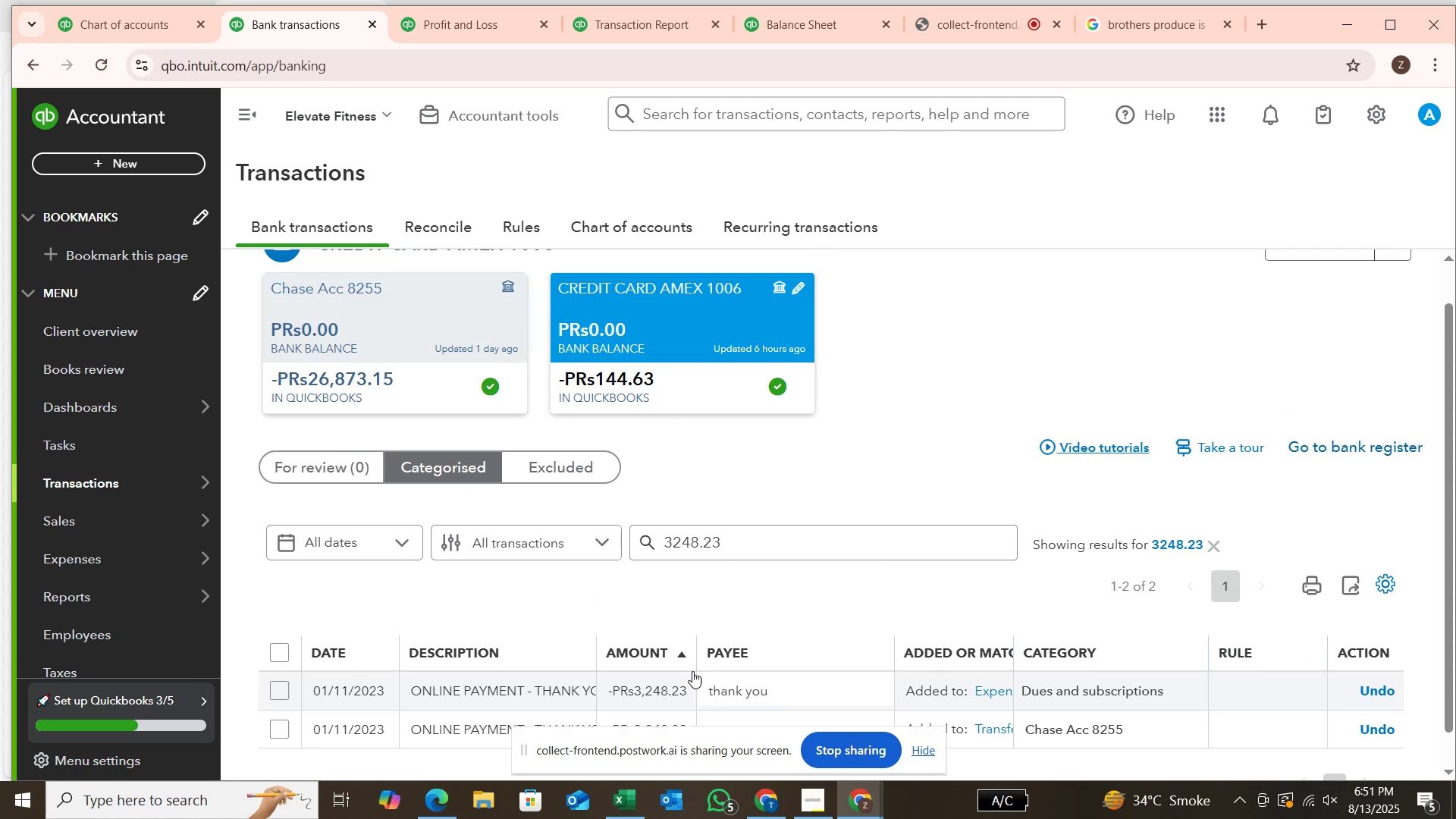 
scroll: coordinate [856, 591], scroll_direction: down, amount: 2.0
 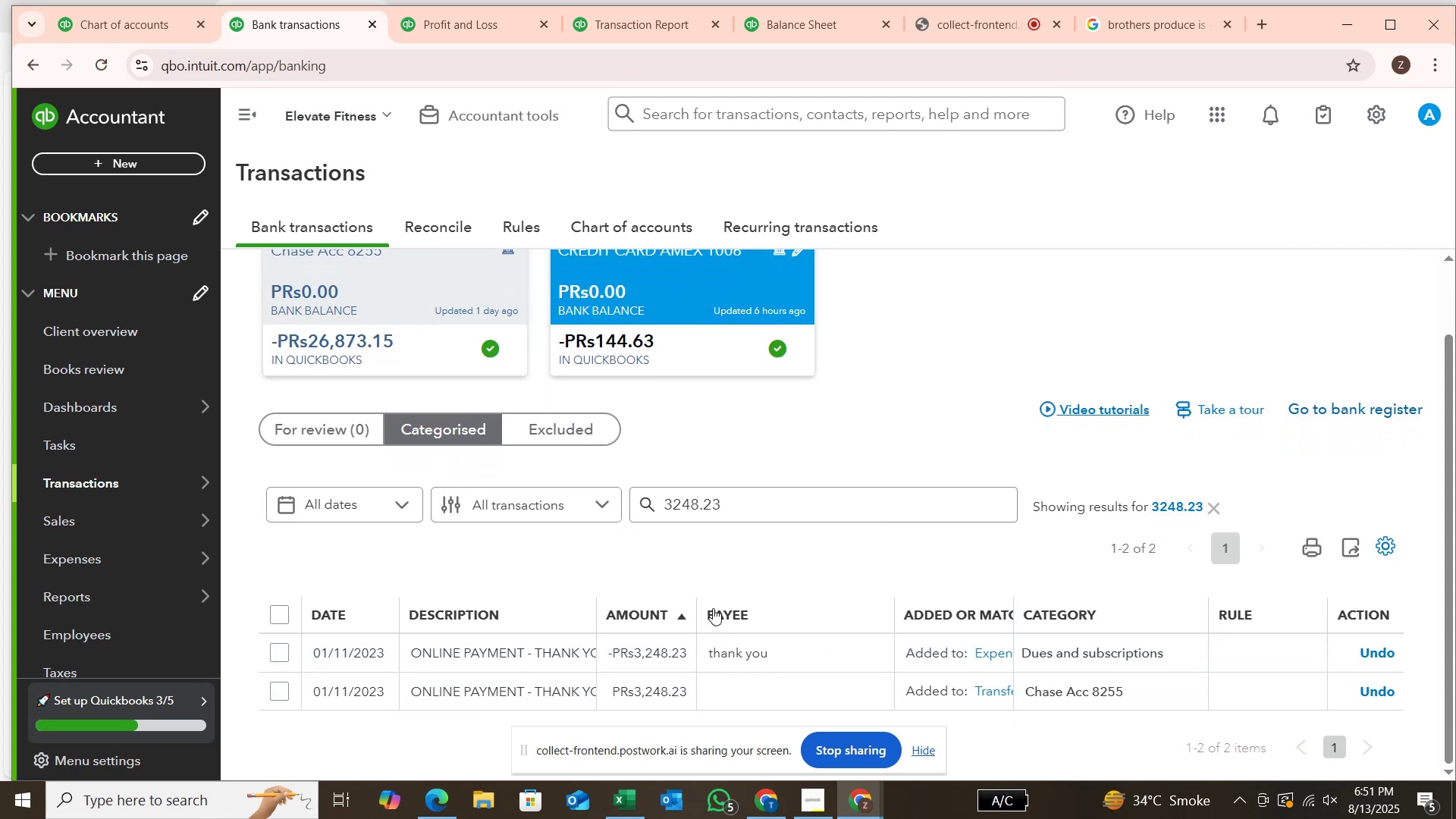 
wait(5.5)
 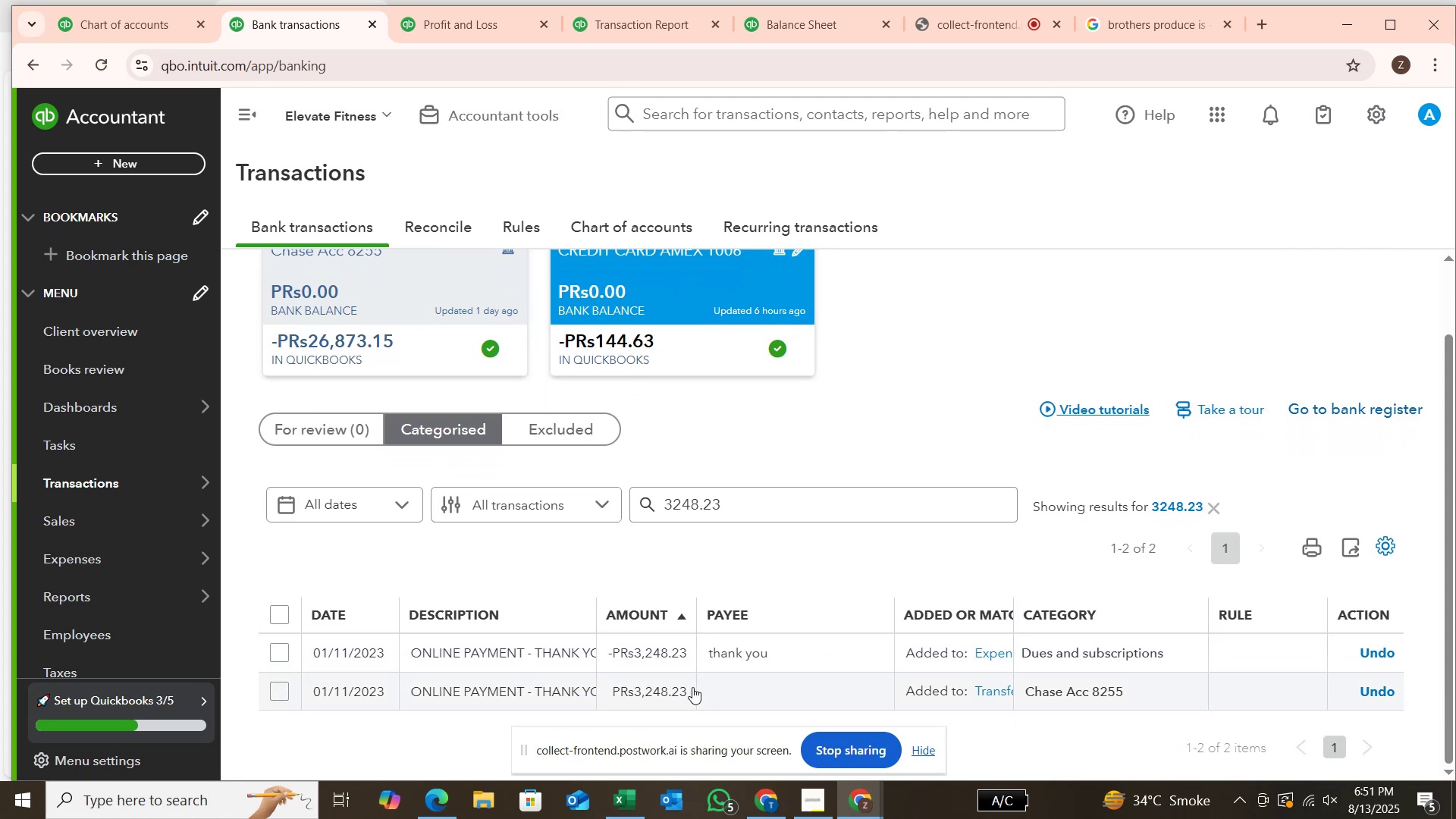 
left_click_drag(start_coordinate=[698, 610], to_coordinate=[722, 604])
 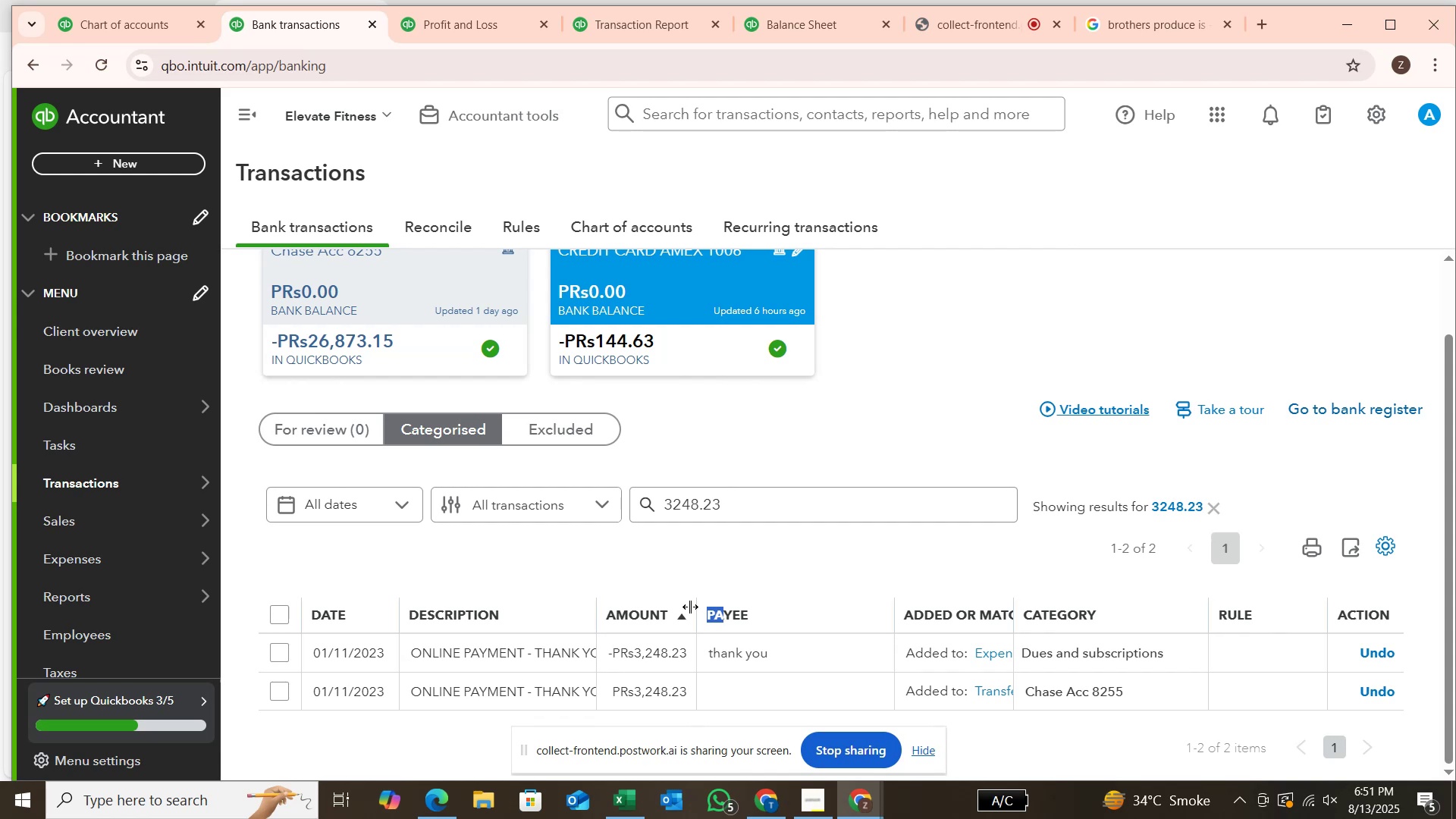 
left_click_drag(start_coordinate=[689, 607], to_coordinate=[814, 601])
 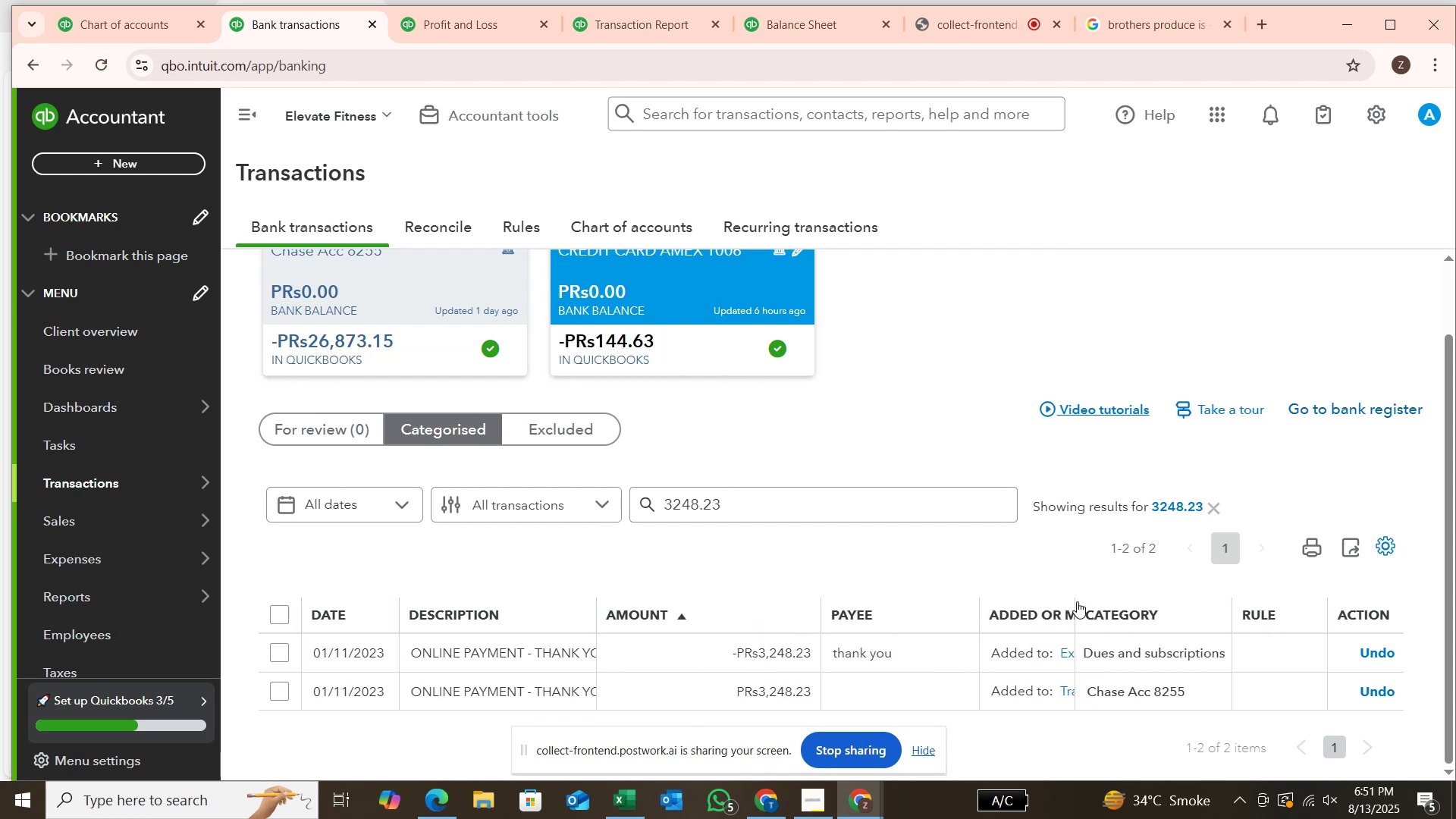 
left_click_drag(start_coordinate=[1071, 604], to_coordinate=[1227, 607])
 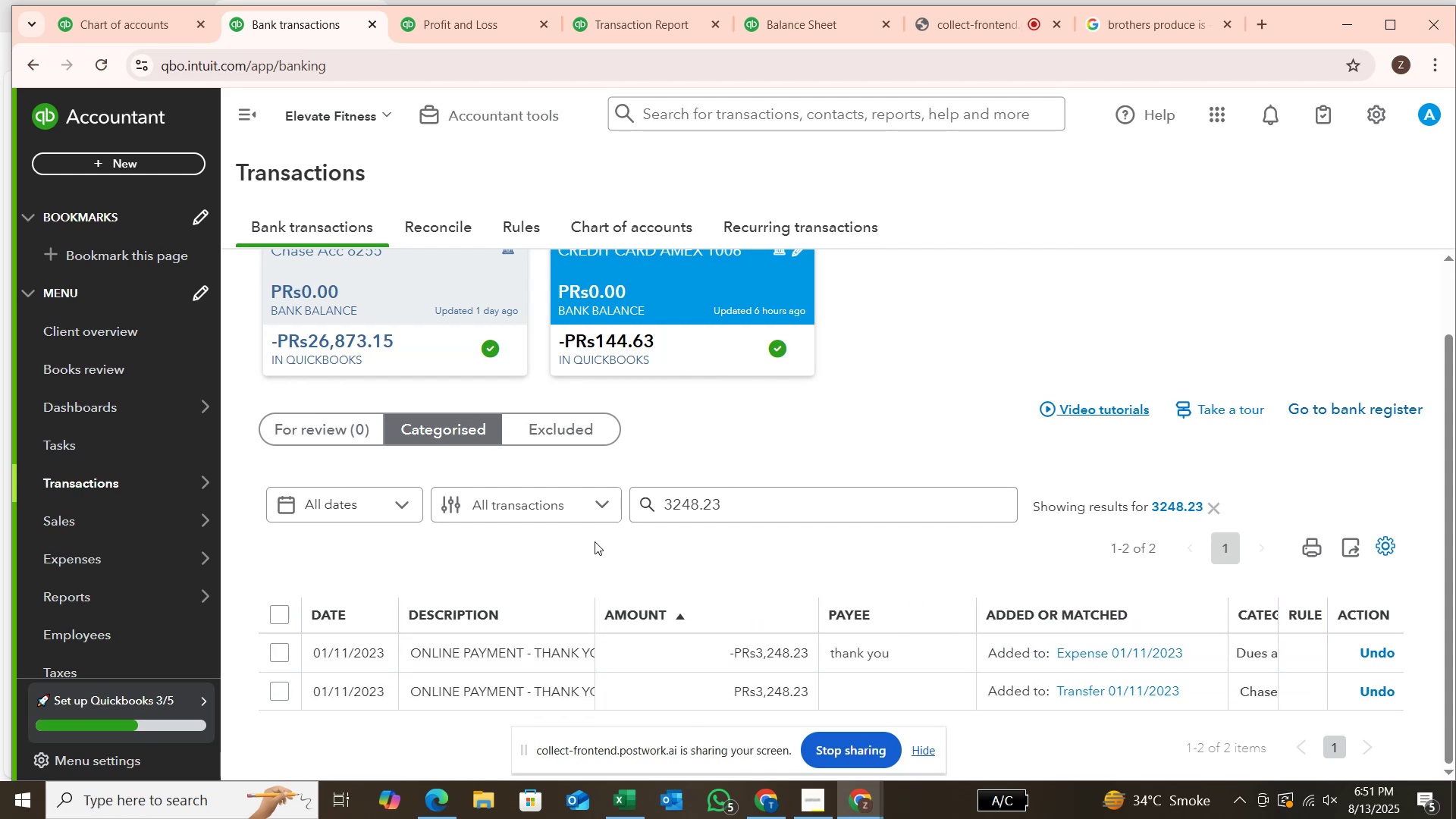 
wait(5.64)
 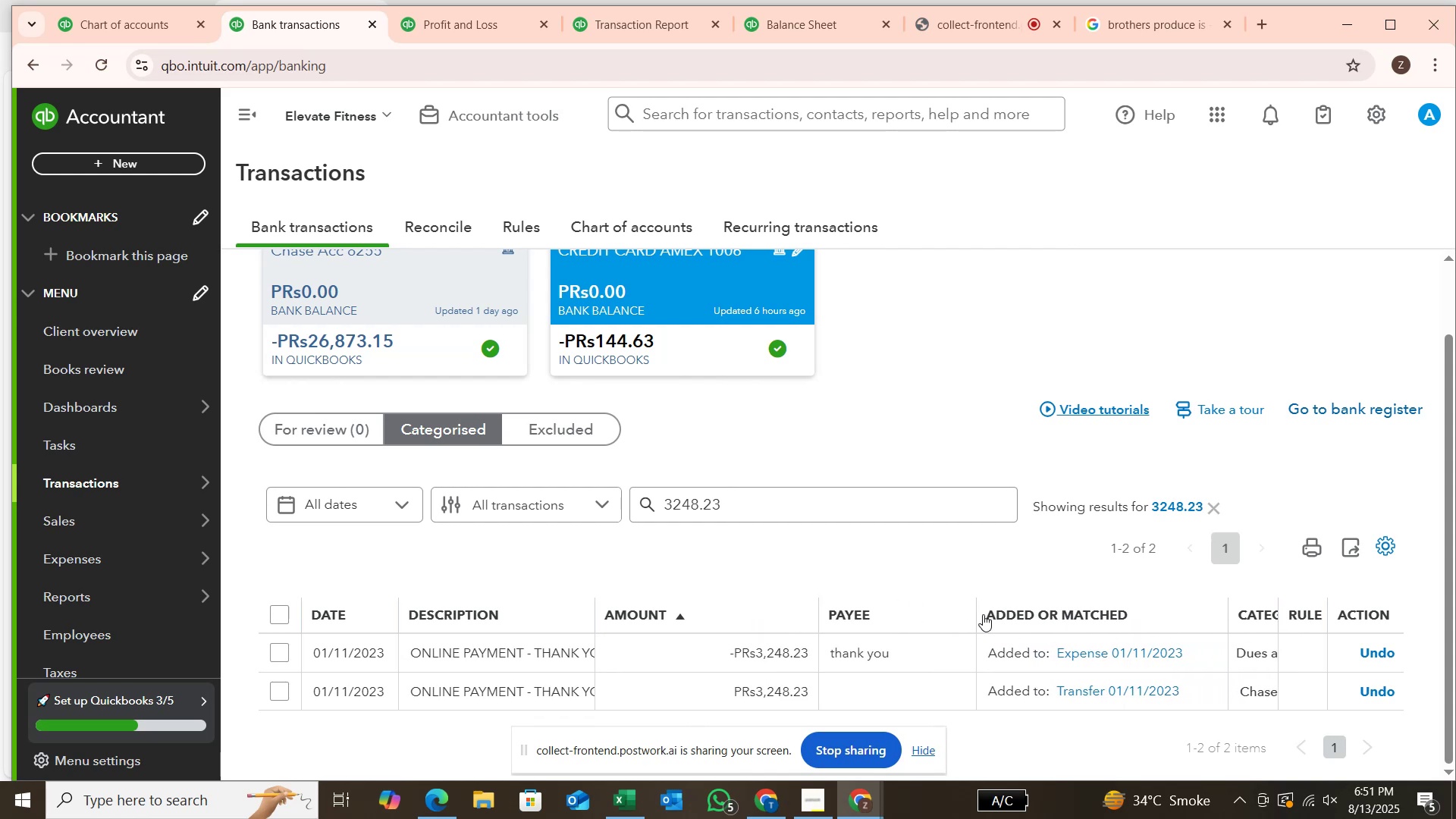 
left_click([419, 335])
 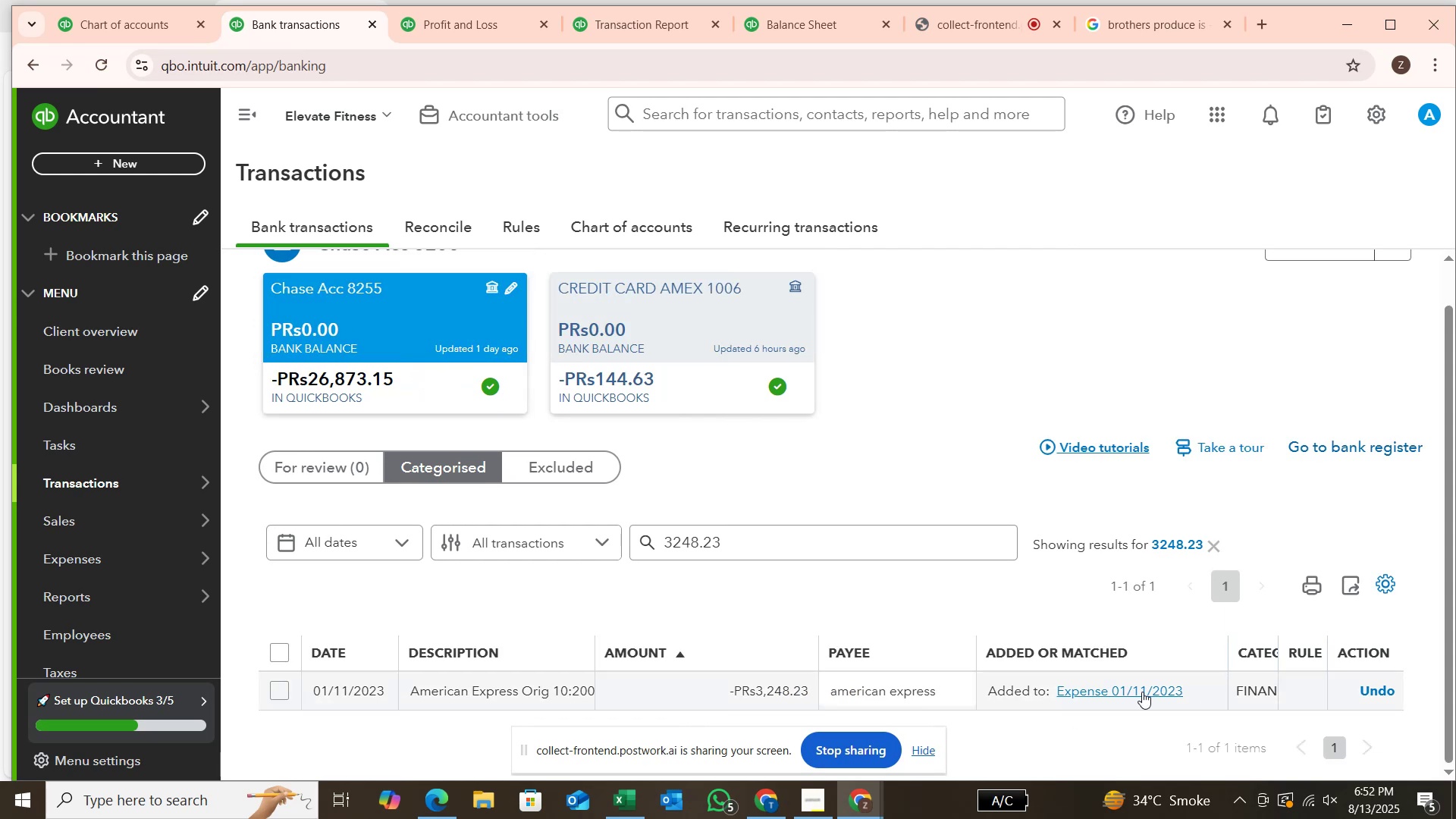 
wait(5.43)
 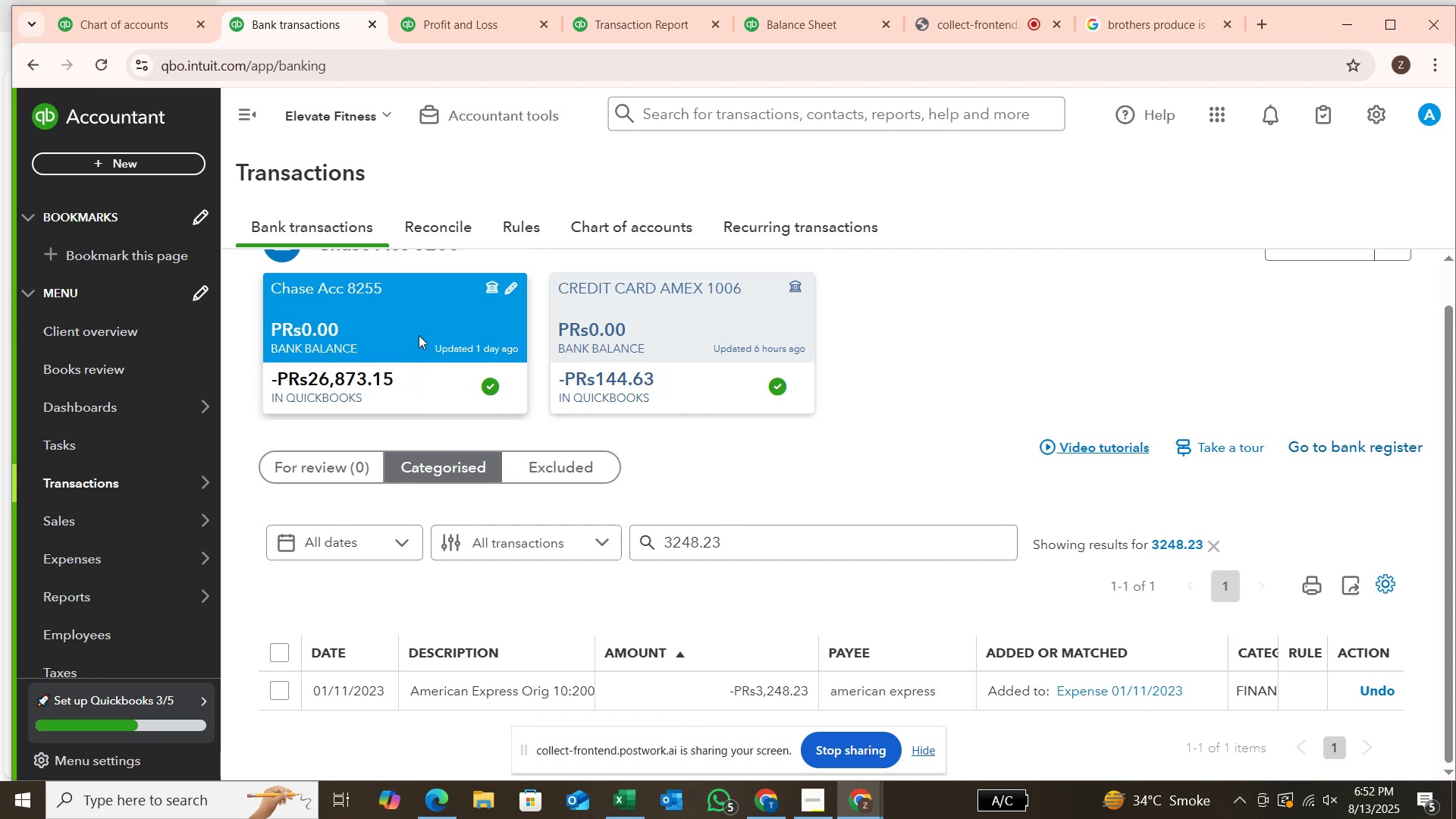 
left_click([659, 381])
 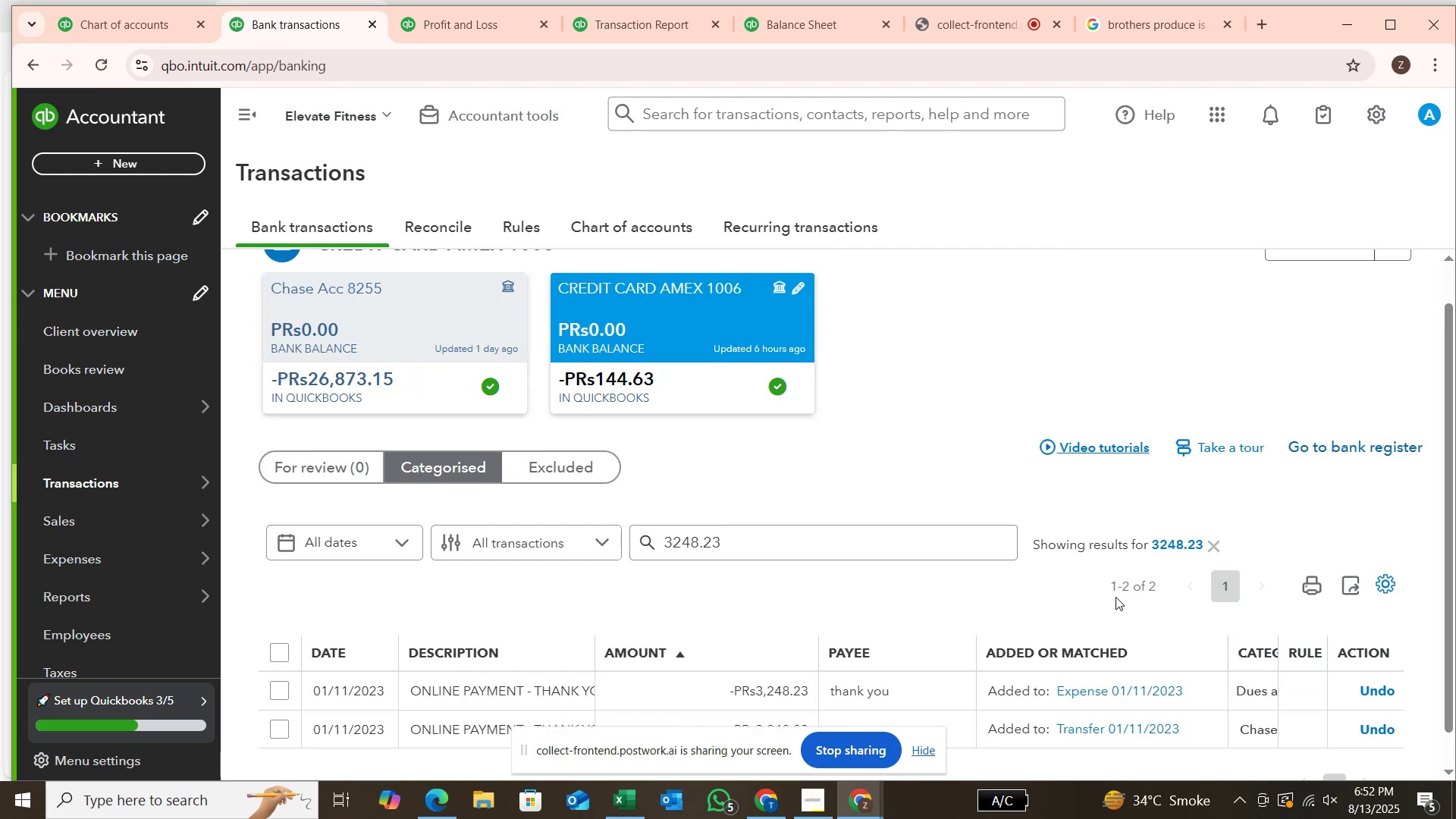 
scroll: coordinate [1166, 625], scroll_direction: down, amount: 1.0
 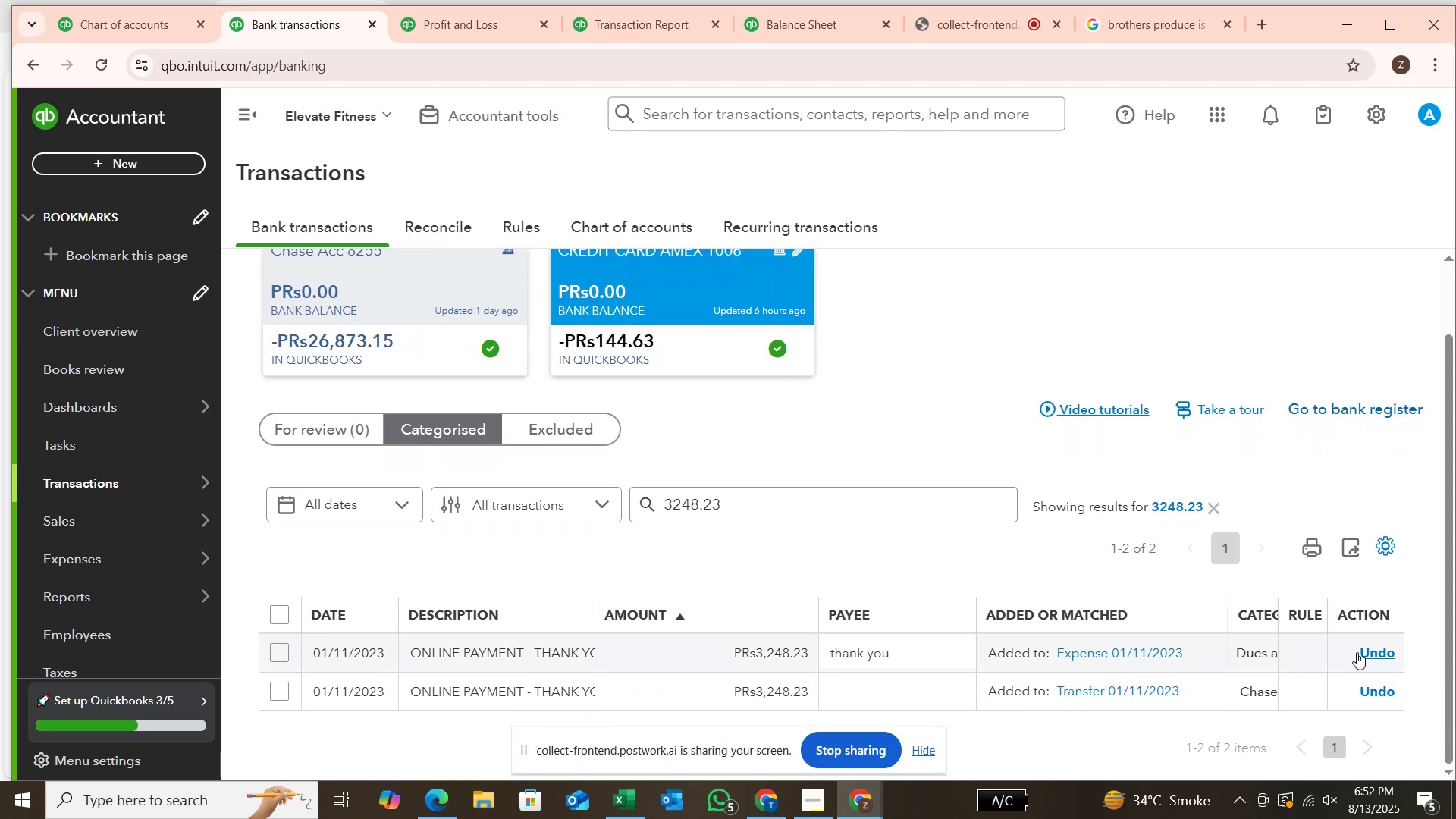 
left_click([1362, 654])
 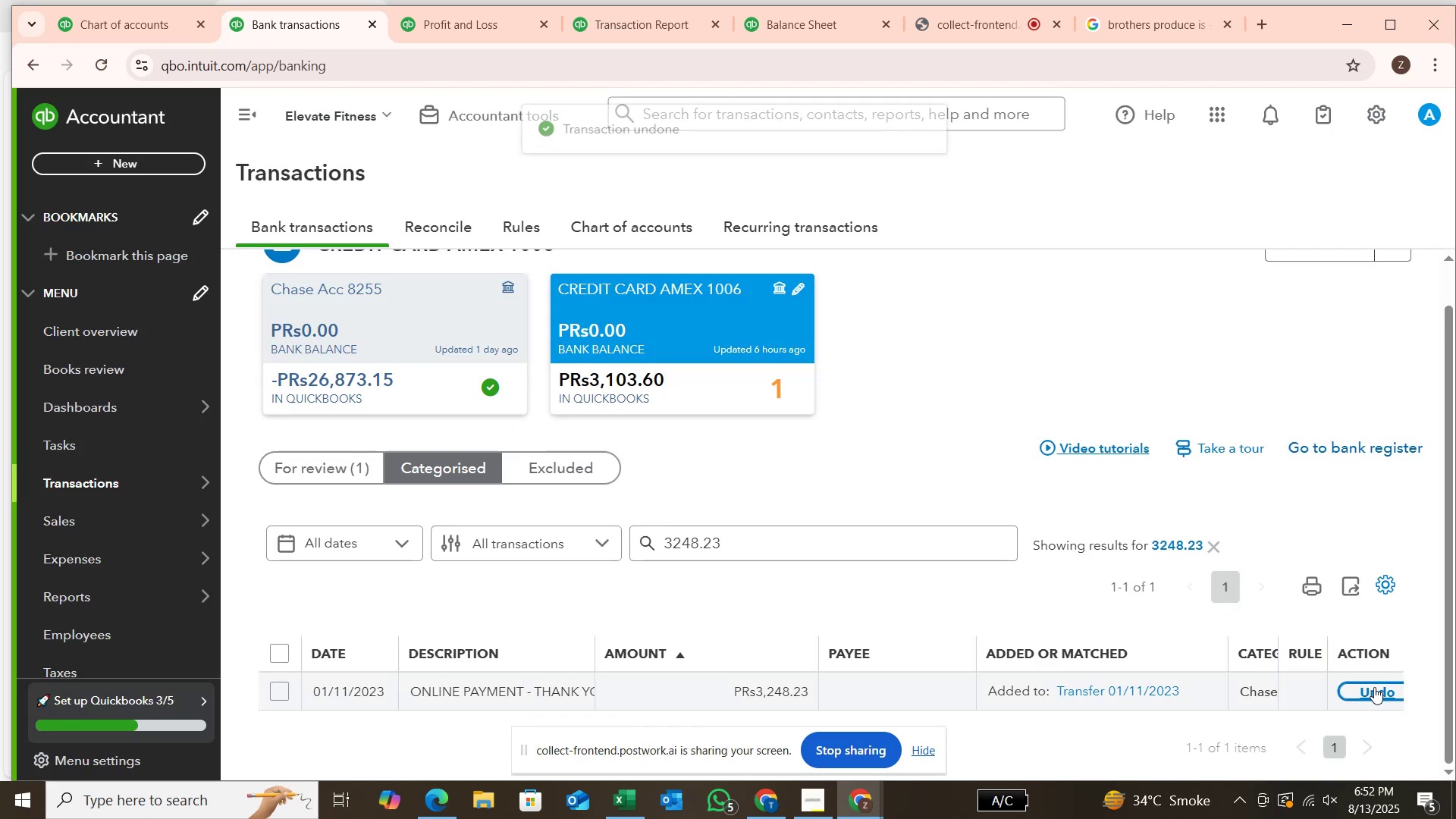 
left_click([1376, 689])
 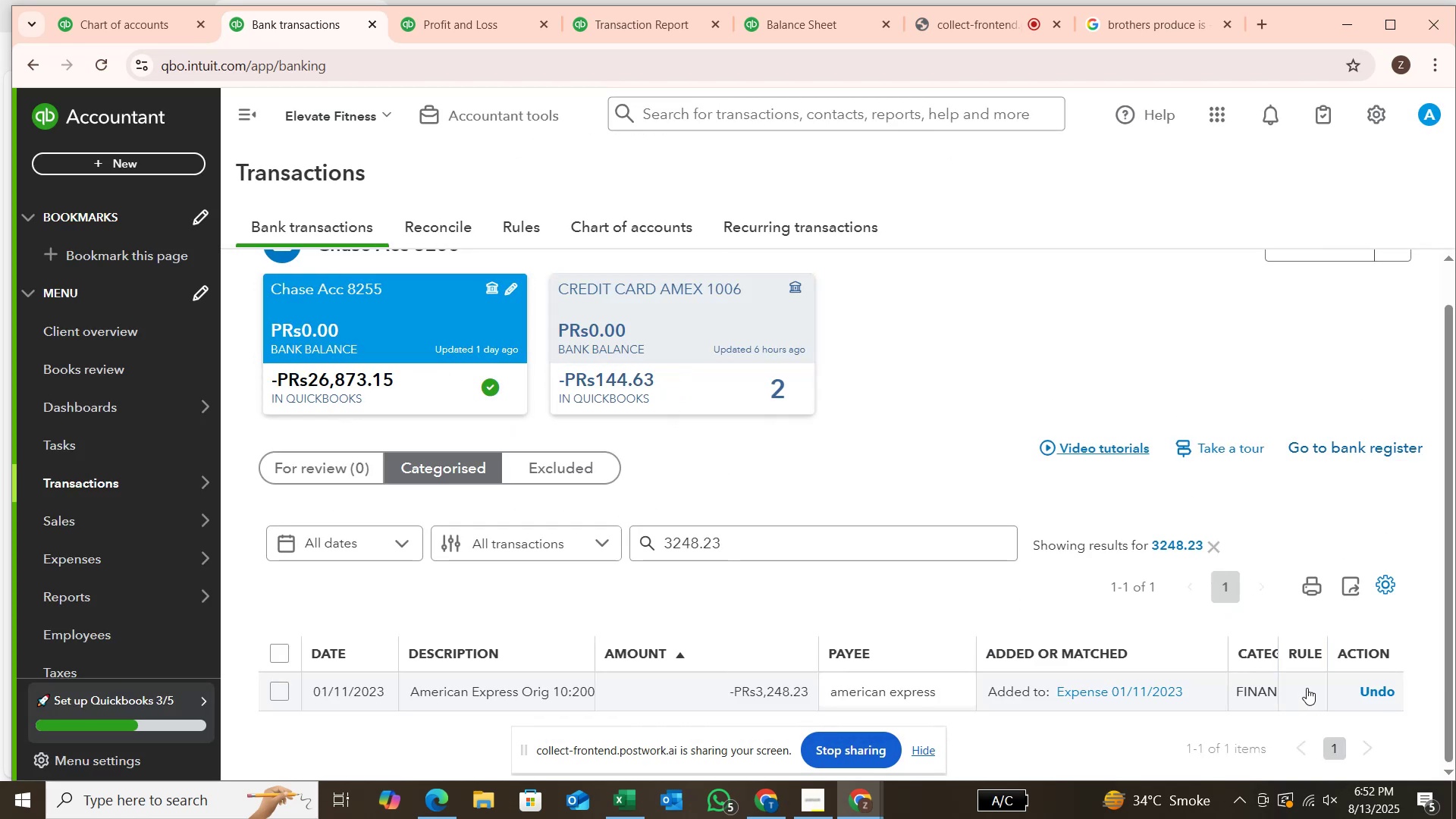 
left_click([1365, 690])
 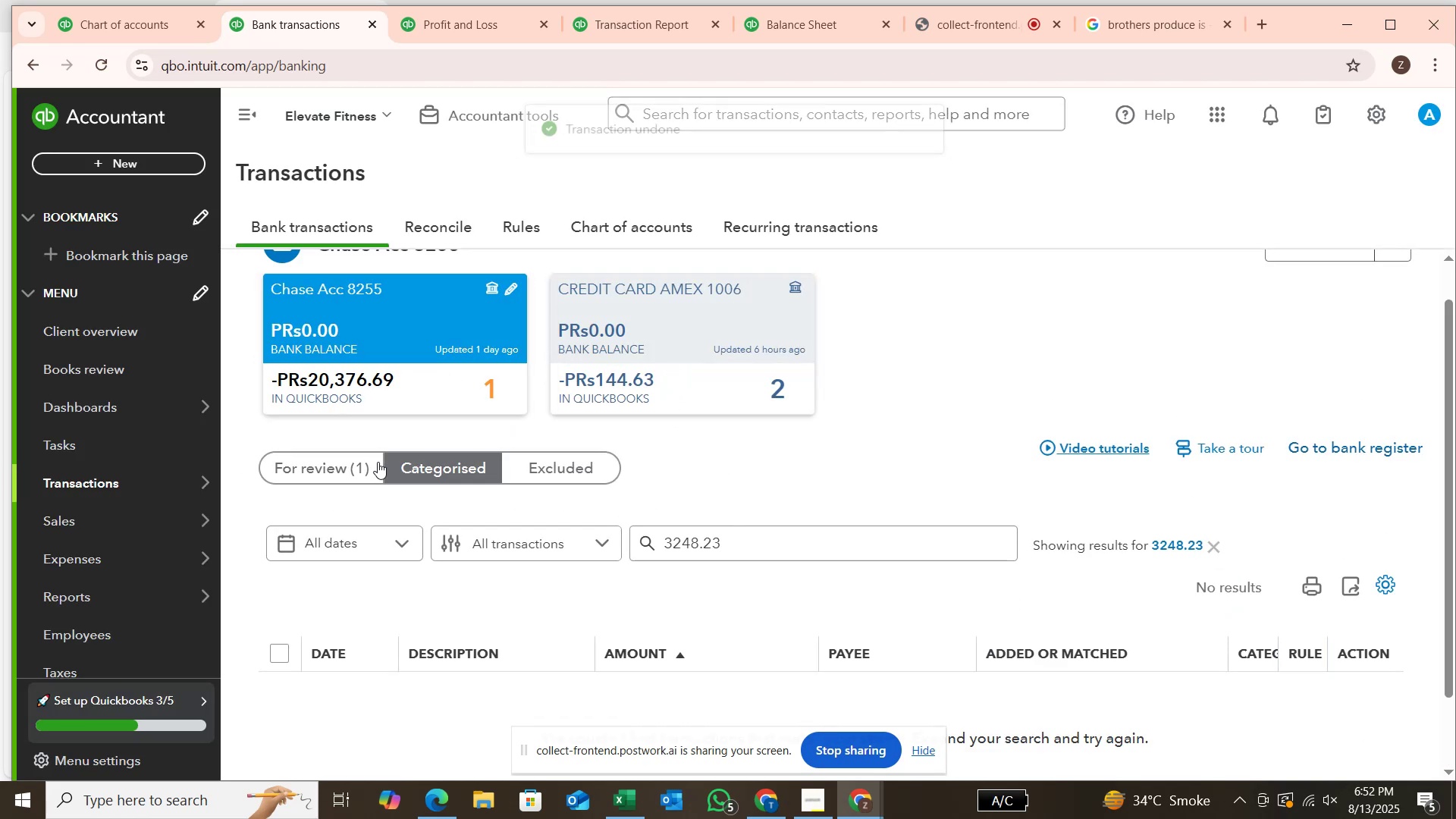 
left_click([358, 466])
 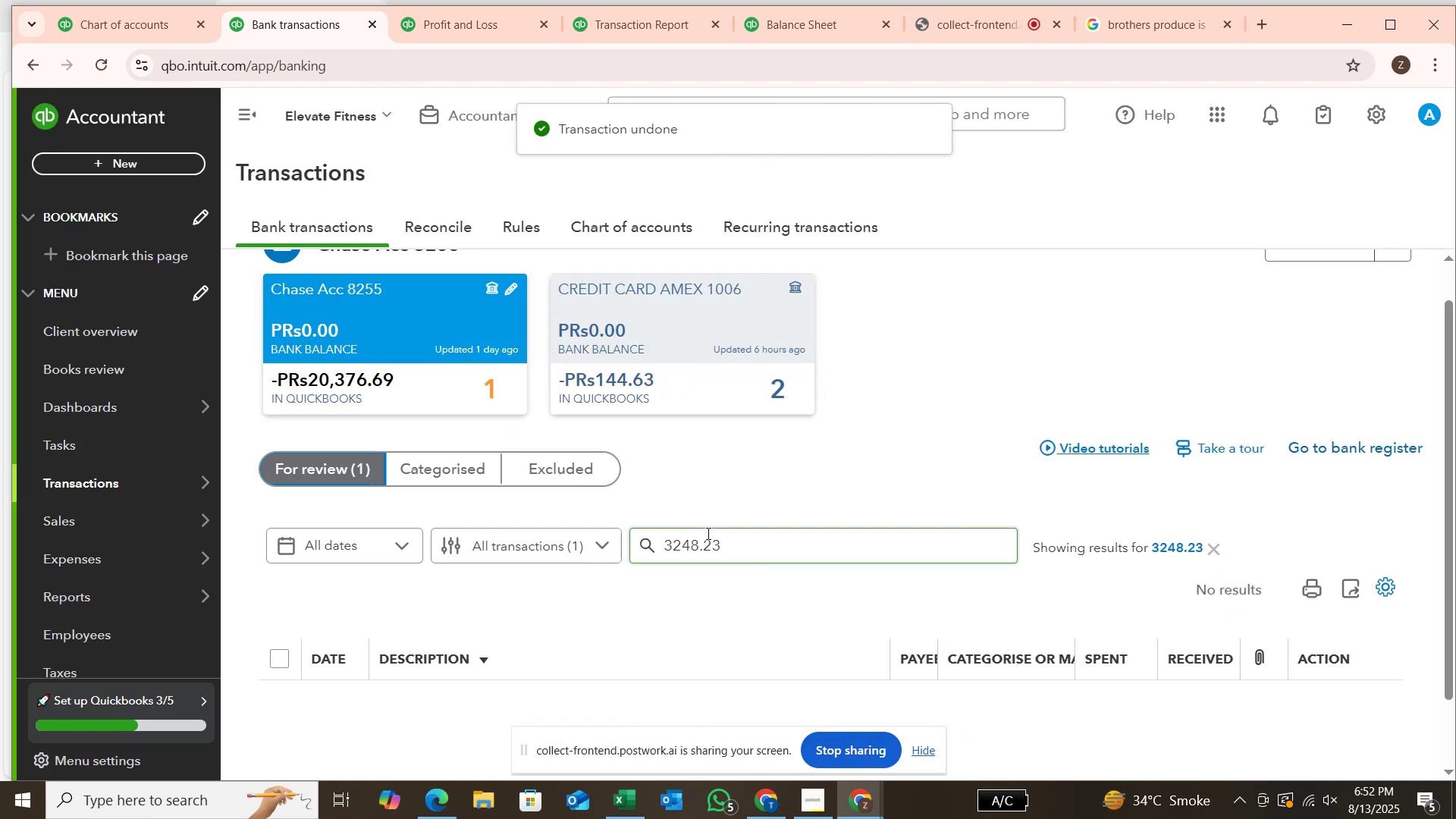 
scroll: coordinate [720, 533], scroll_direction: down, amount: 5.0
 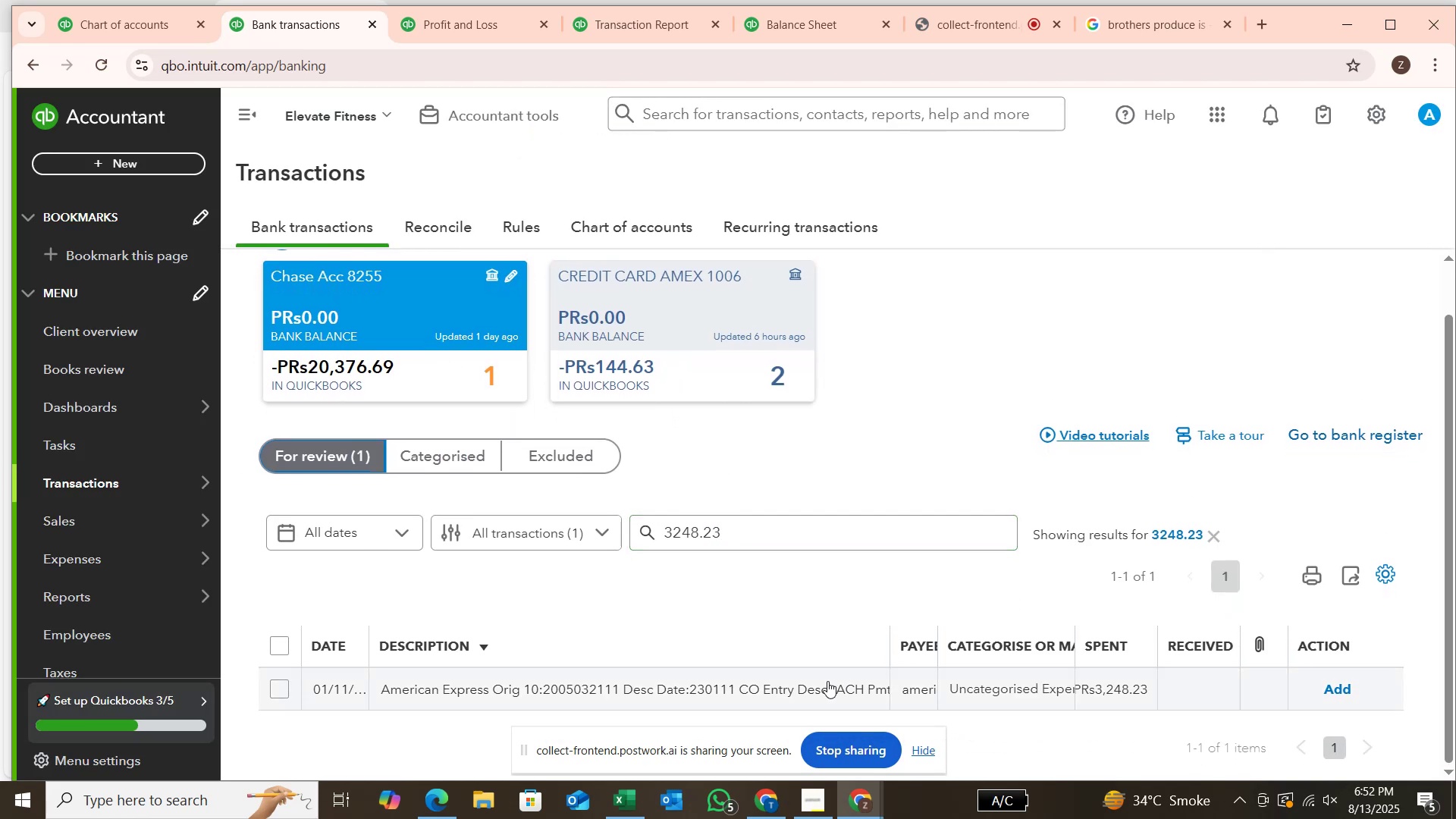 
left_click([827, 681])
 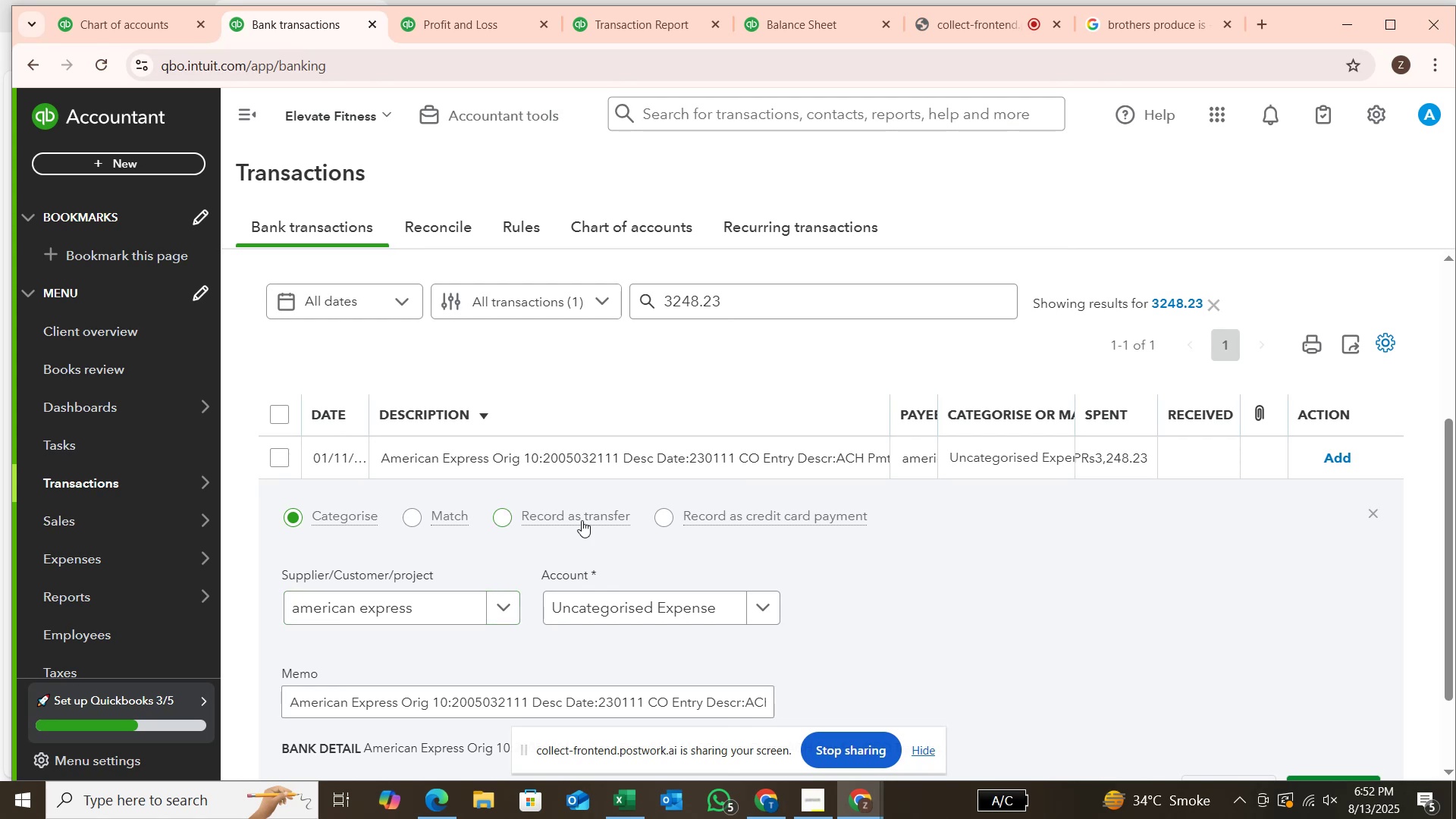 
left_click([660, 513])
 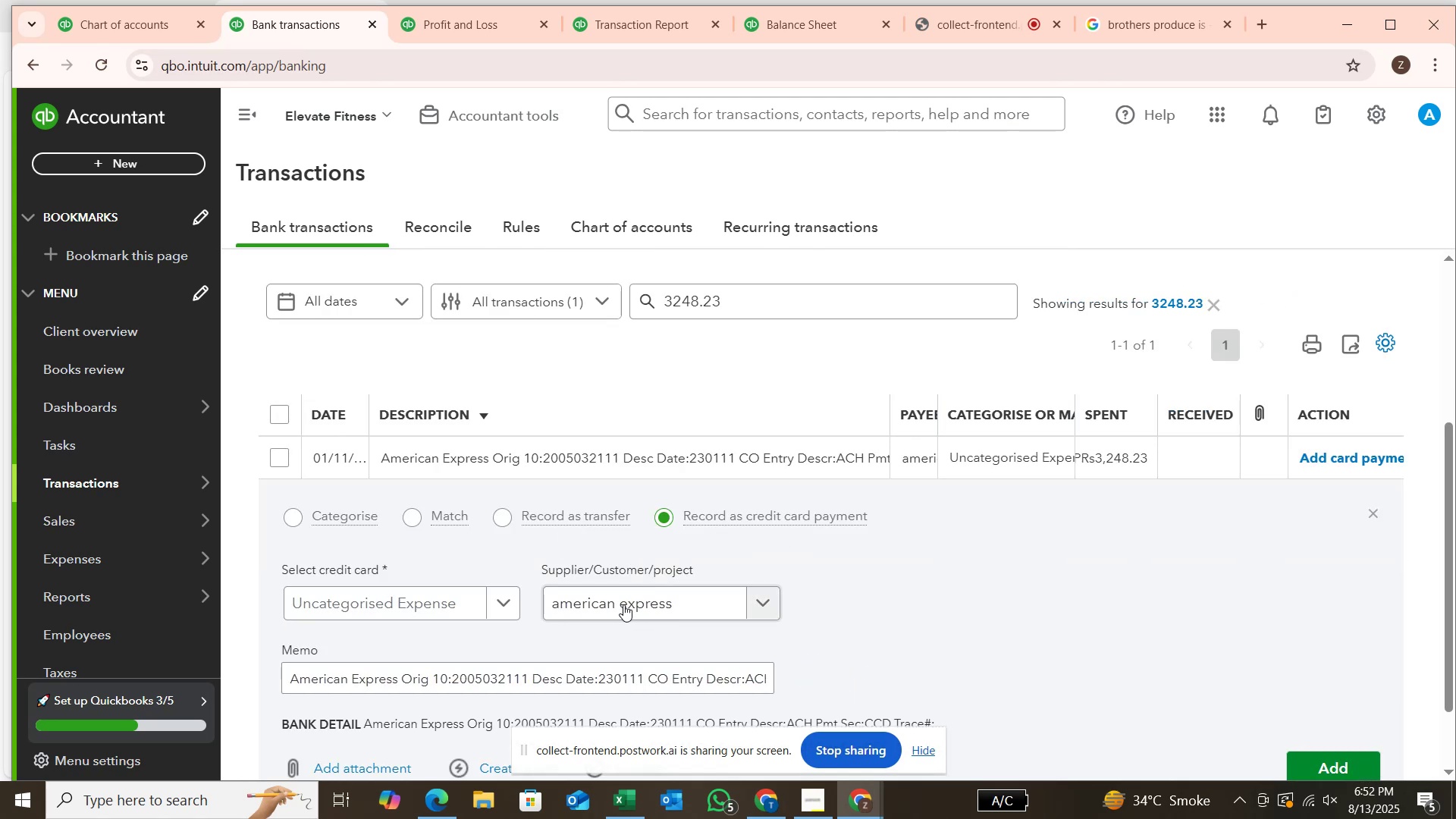 
left_click([623, 601])
 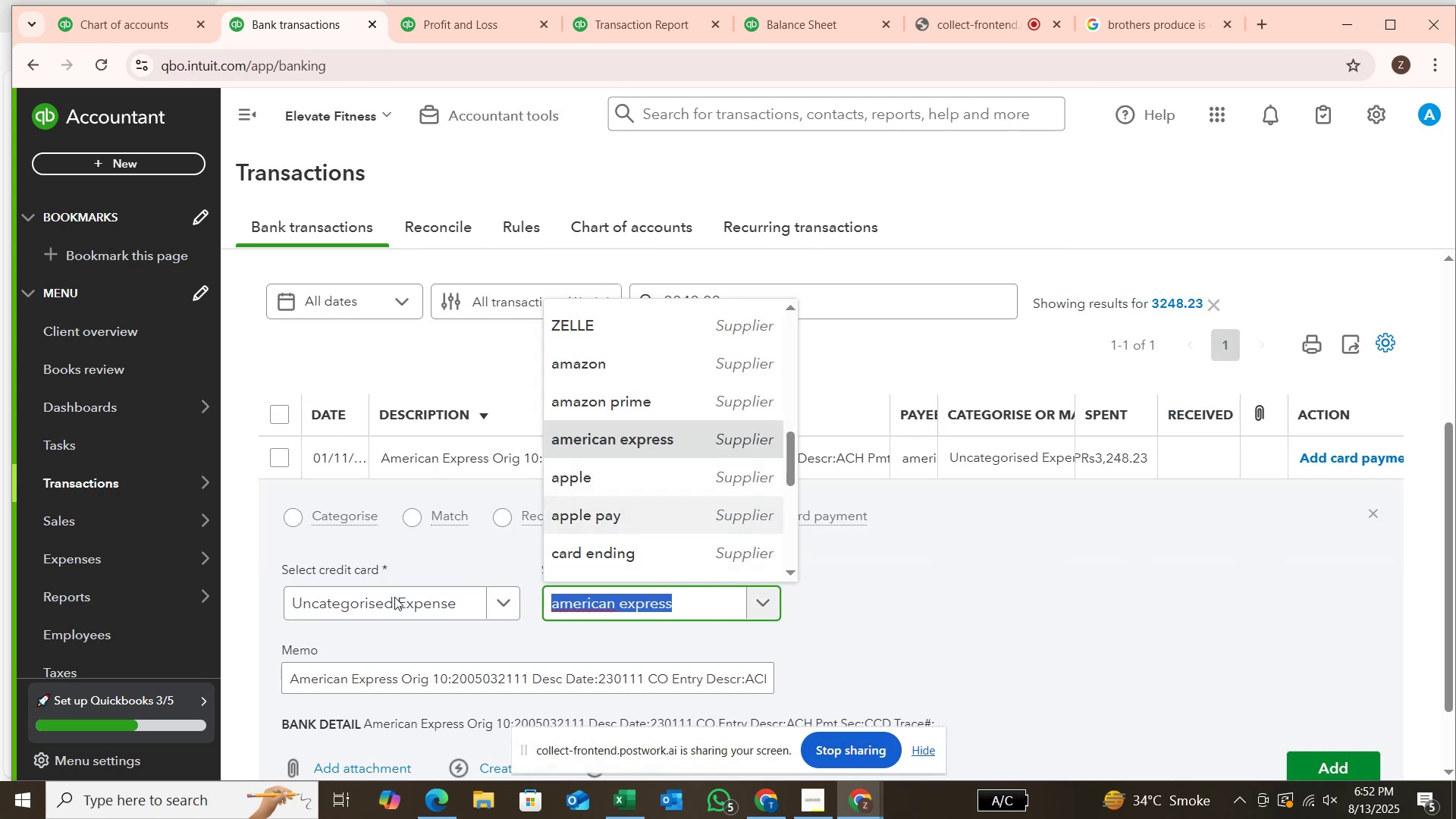 
left_click([436, 607])
 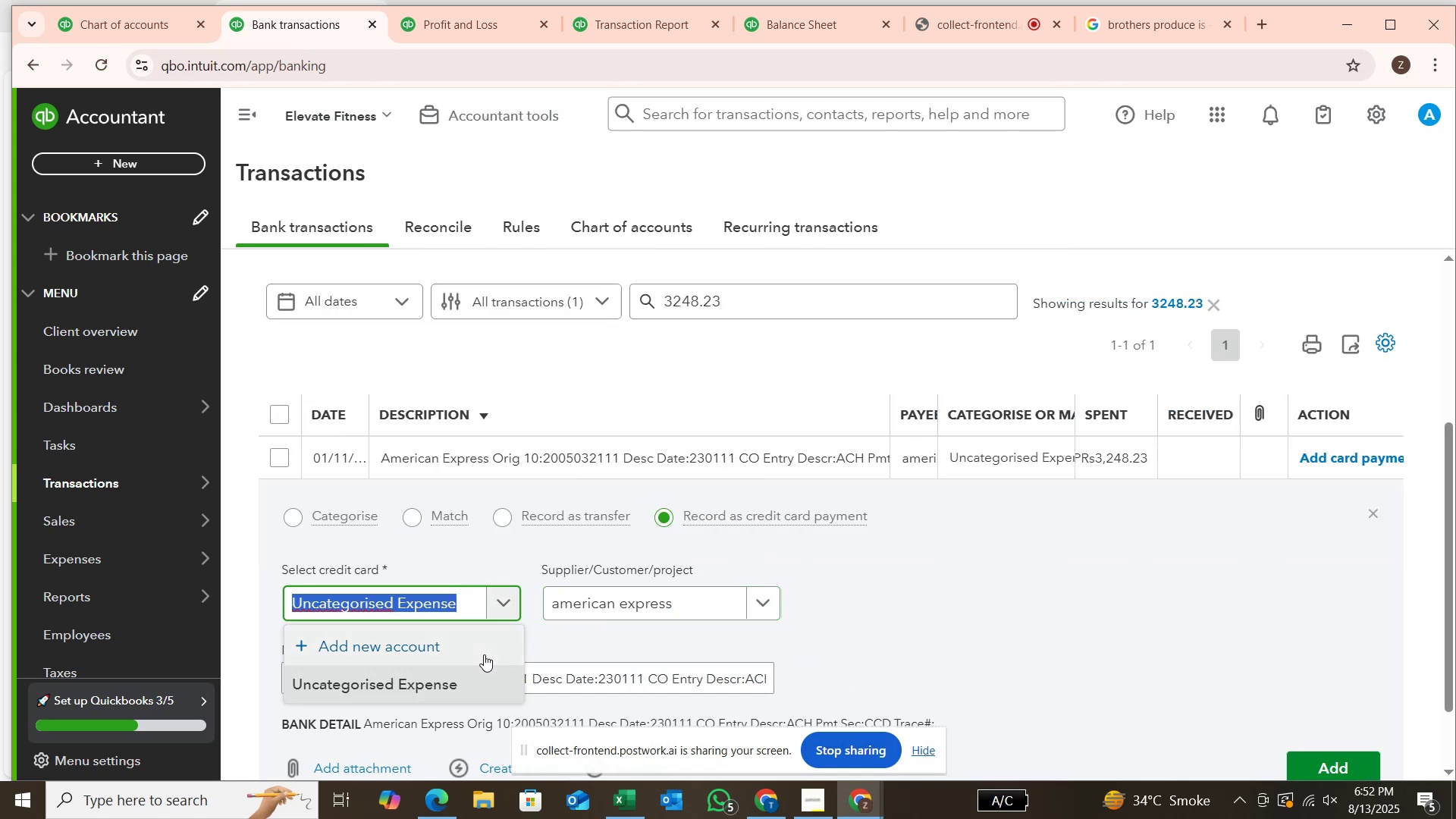 
scroll: coordinate [687, 489], scroll_direction: up, amount: 5.0
 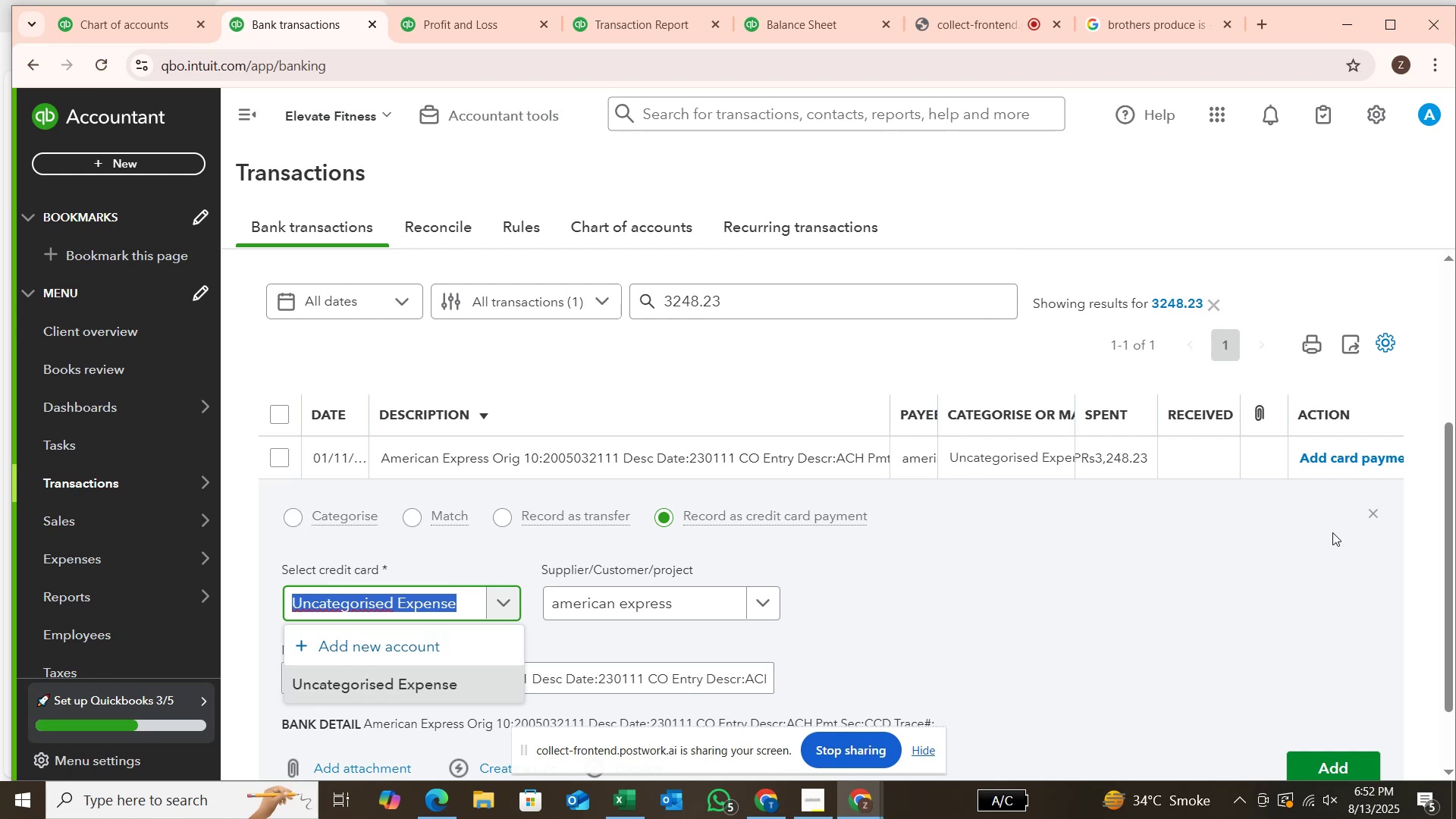 
left_click_drag(start_coordinate=[1454, 553], to_coordinate=[1433, 601])
 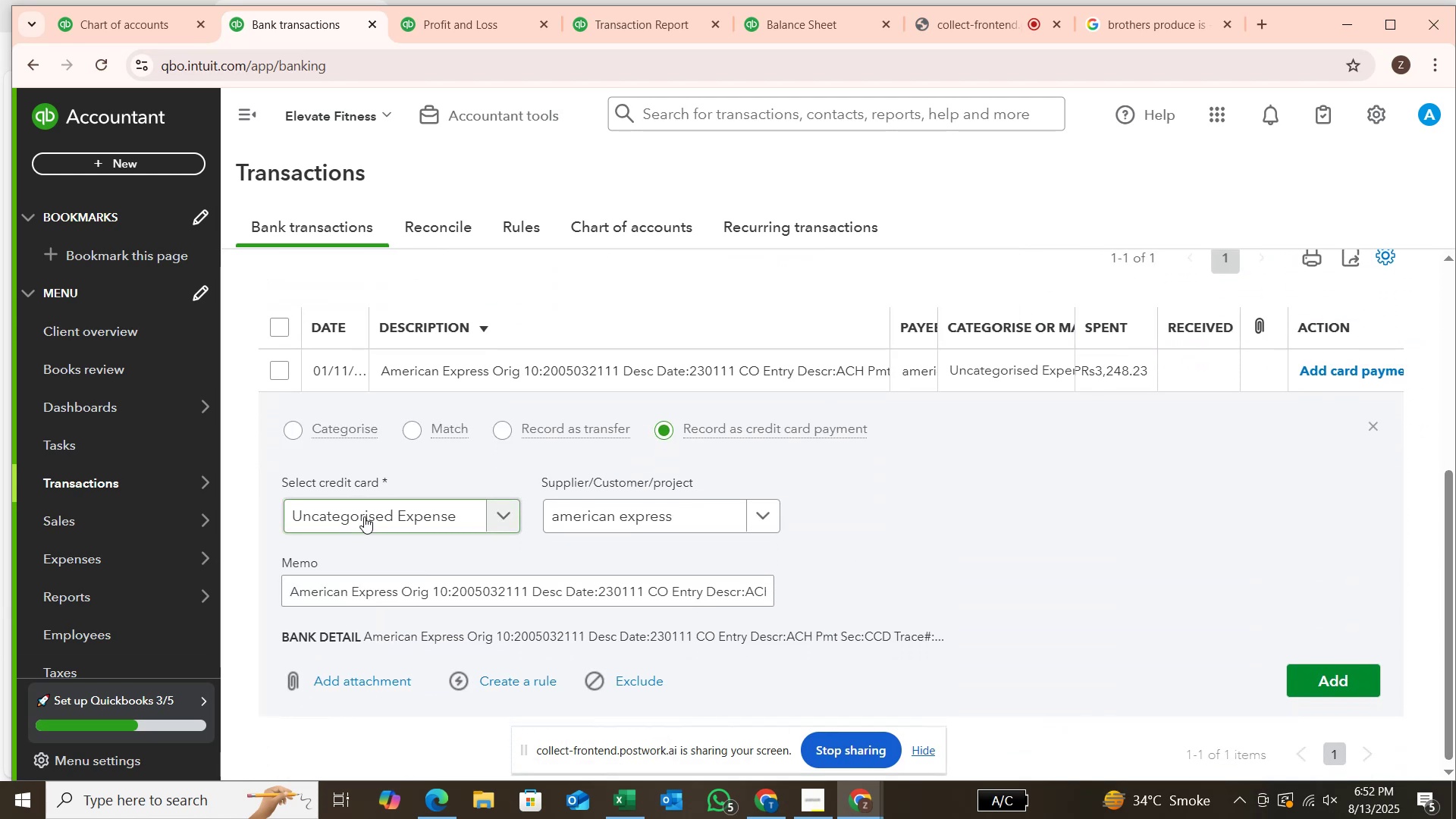 
left_click([378, 527])
 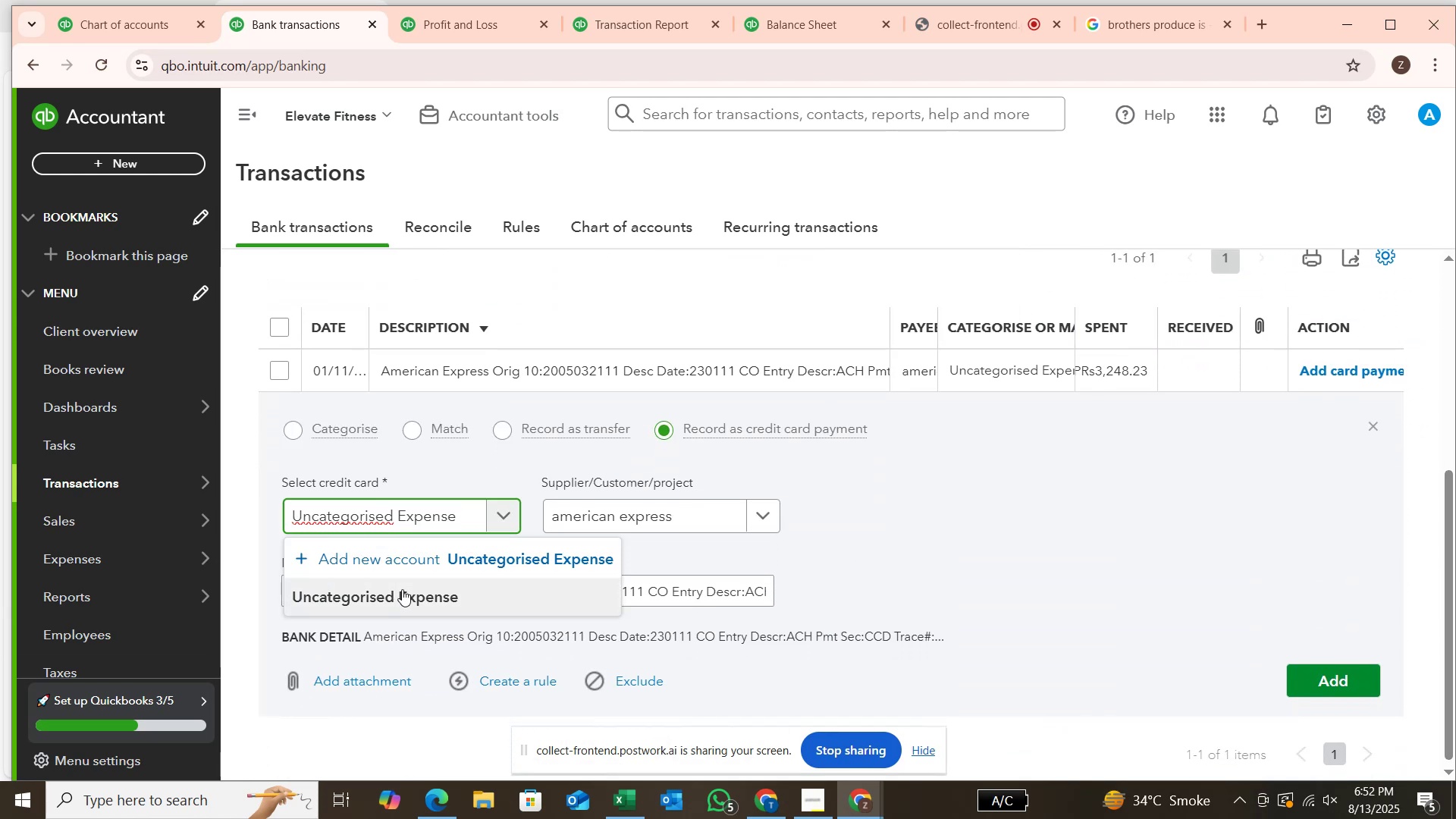 
hold_key(key=ArrowRight, duration=0.79)
 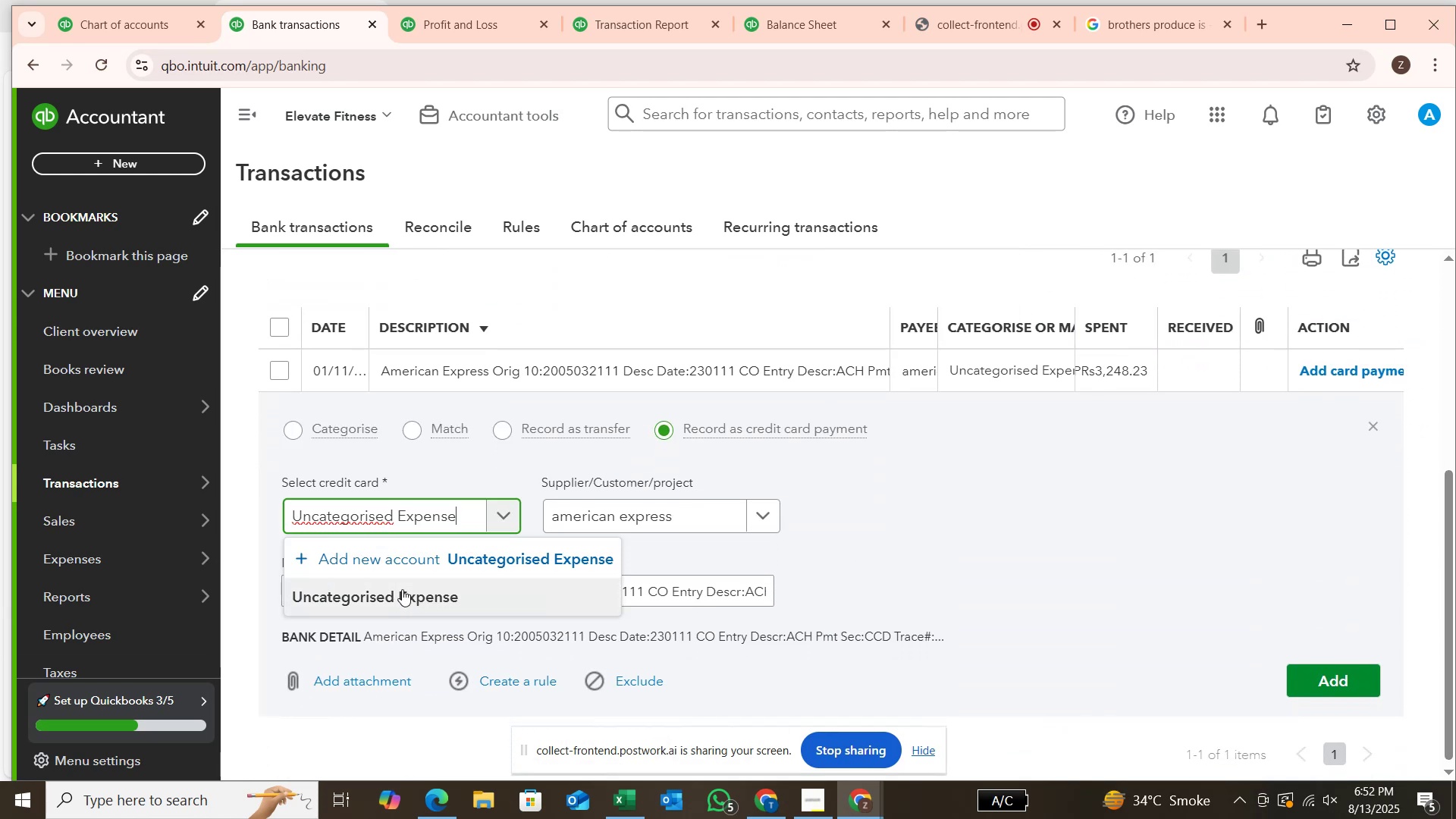 
key(Backspace)
type(cre)
 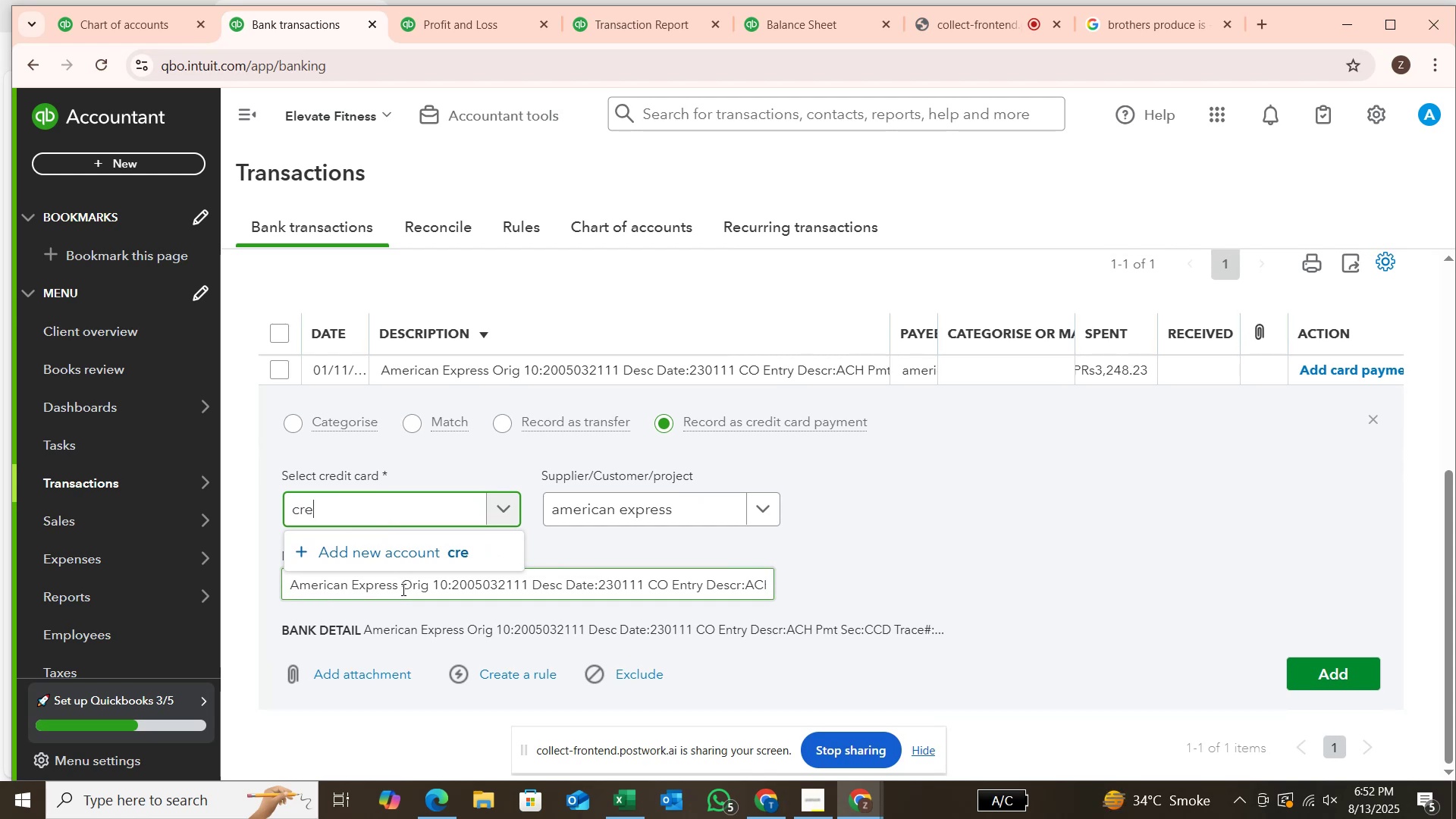 
key(Backspace)
key(Backspace)
key(Backspace)
type(amex)
 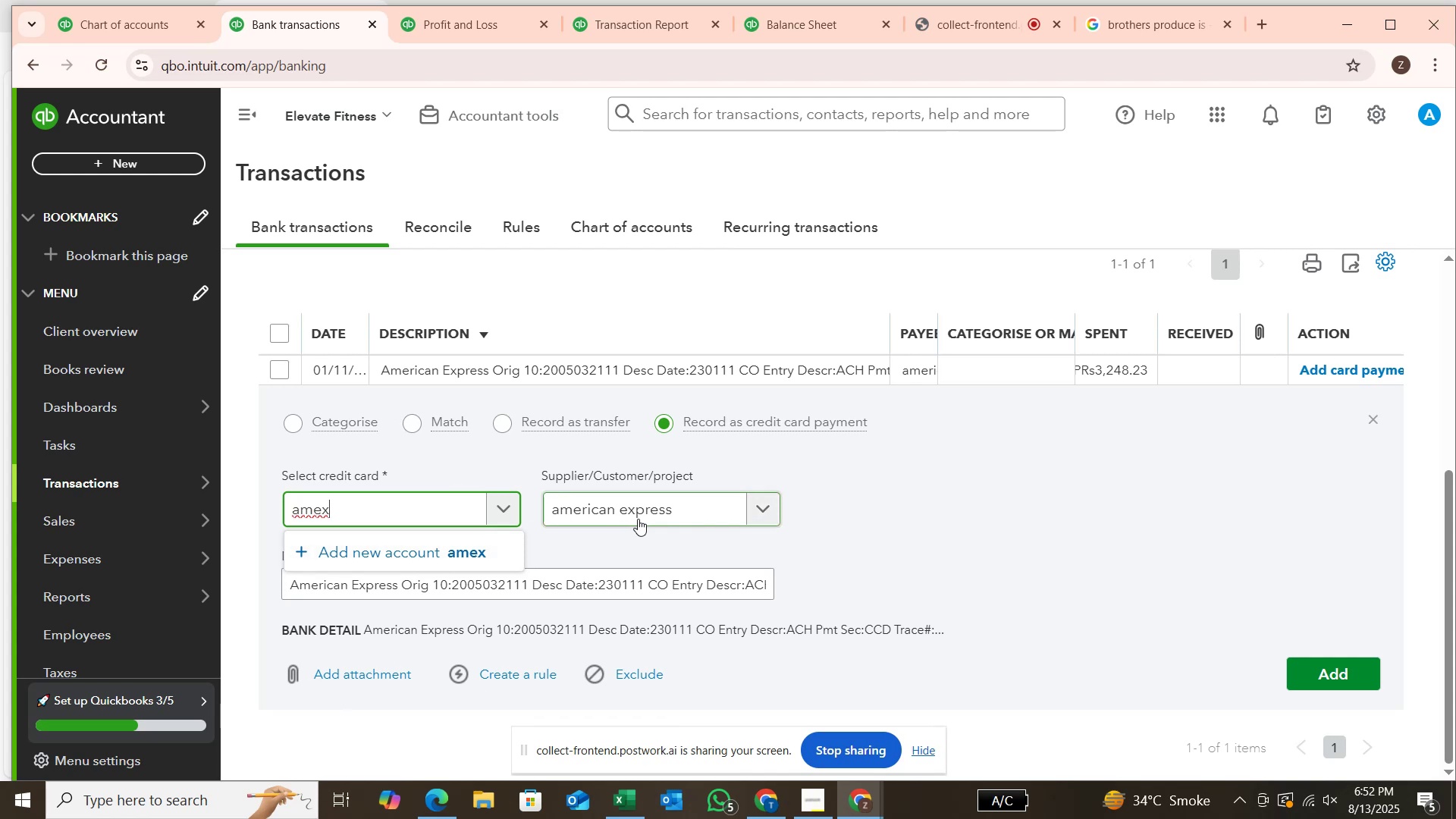 
left_click([453, 508])
 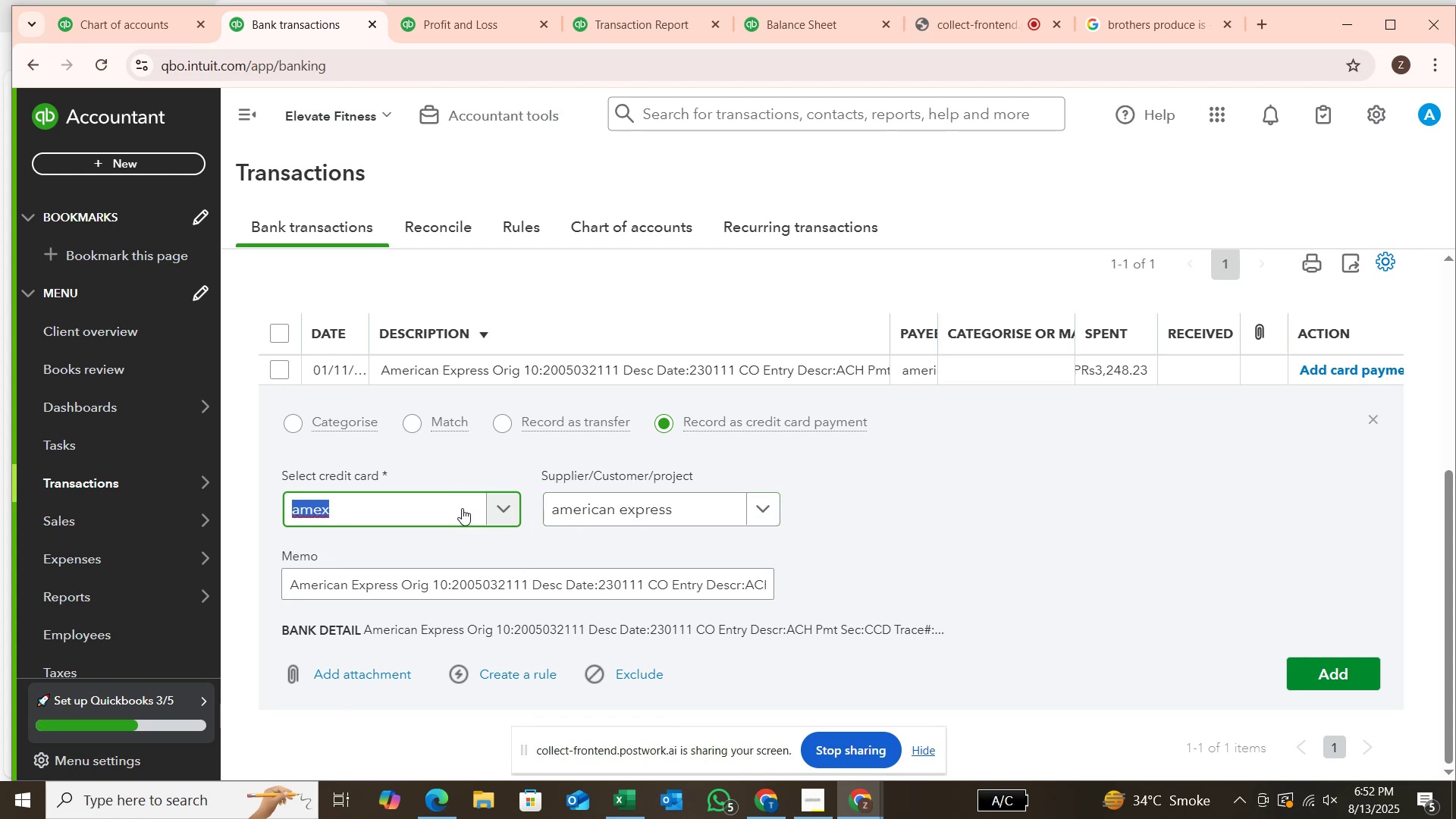 
key(Backspace)
 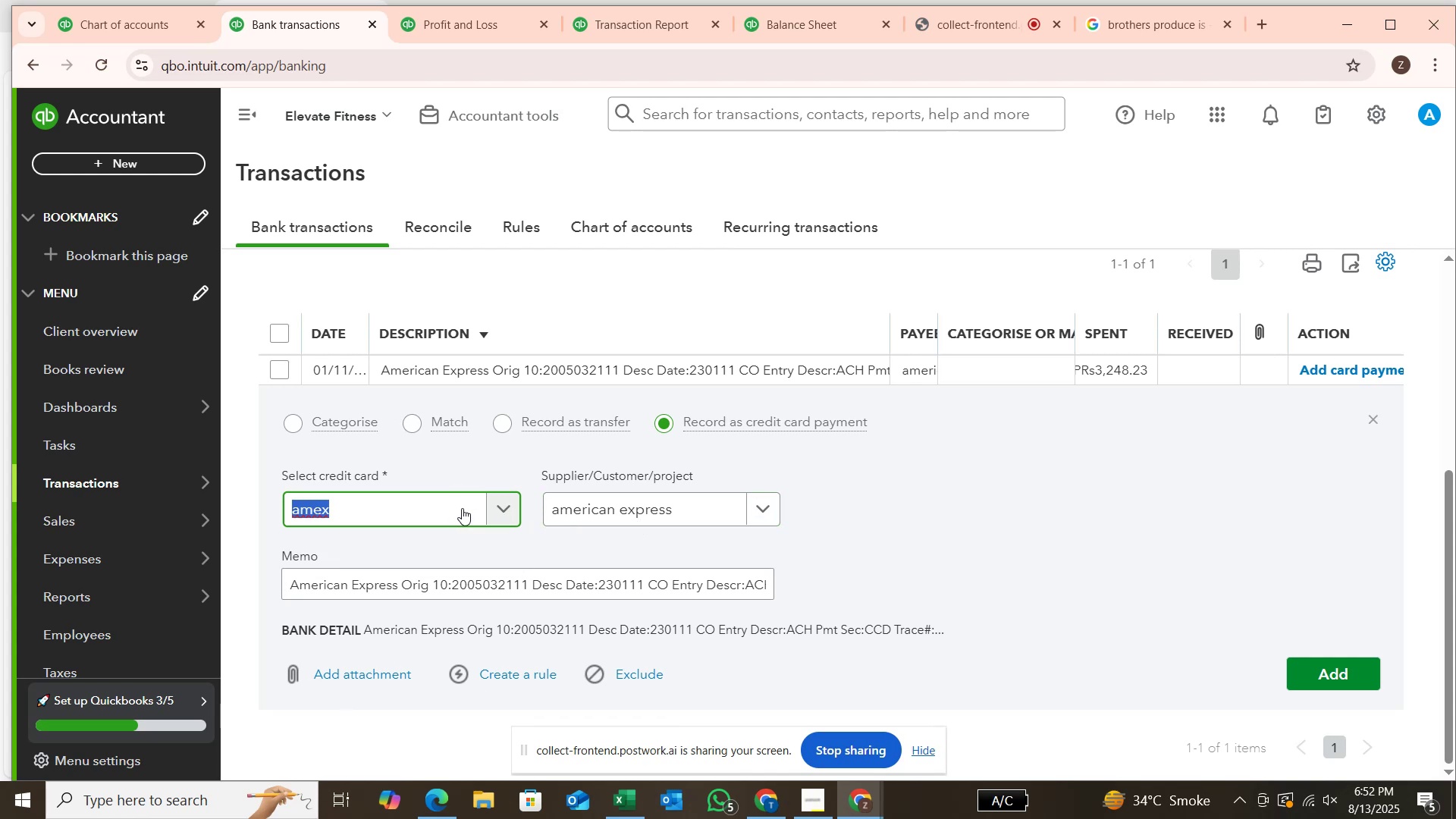 
key(Backspace)
 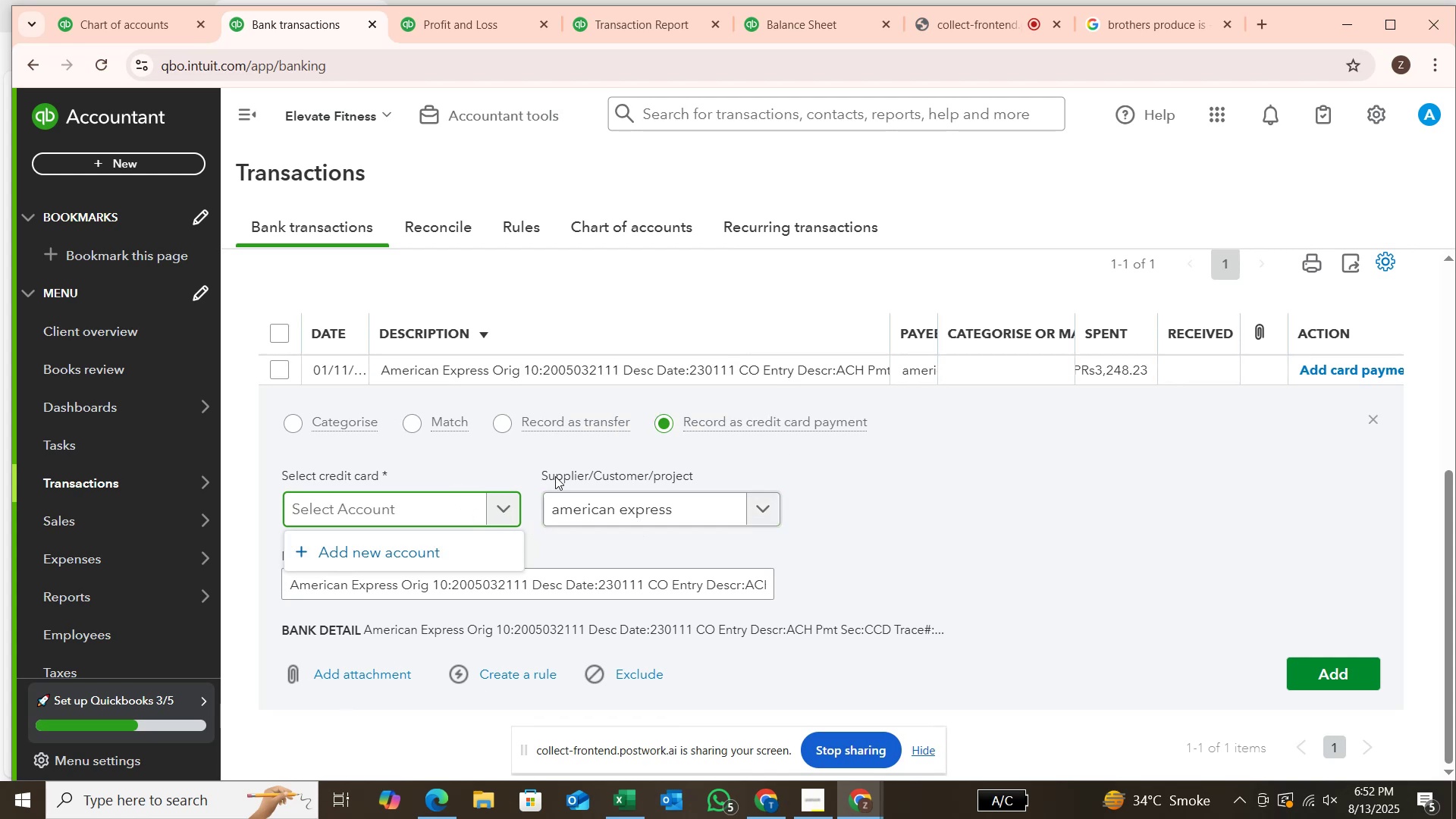 
left_click([526, 427])
 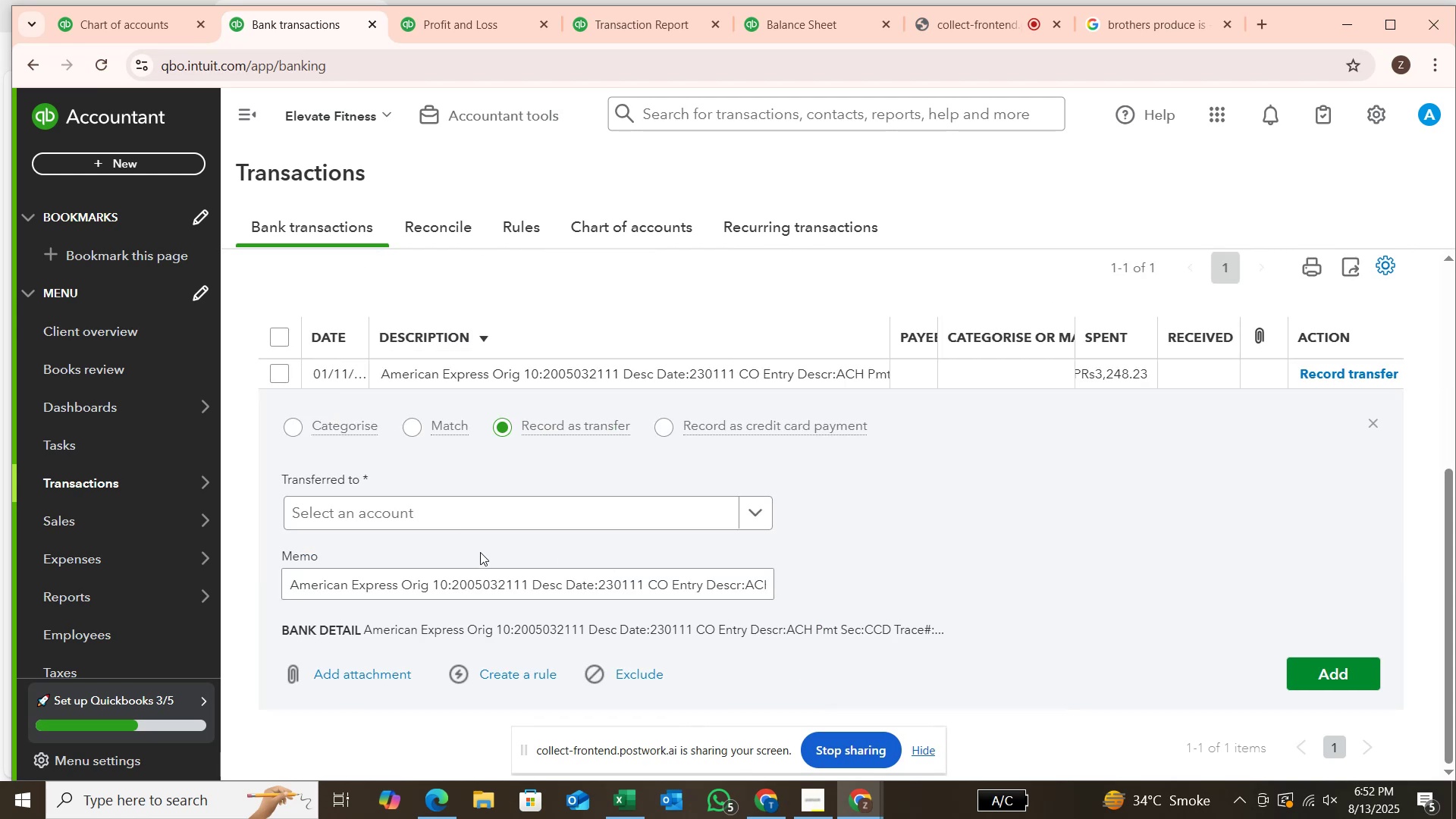 
left_click([479, 517])
 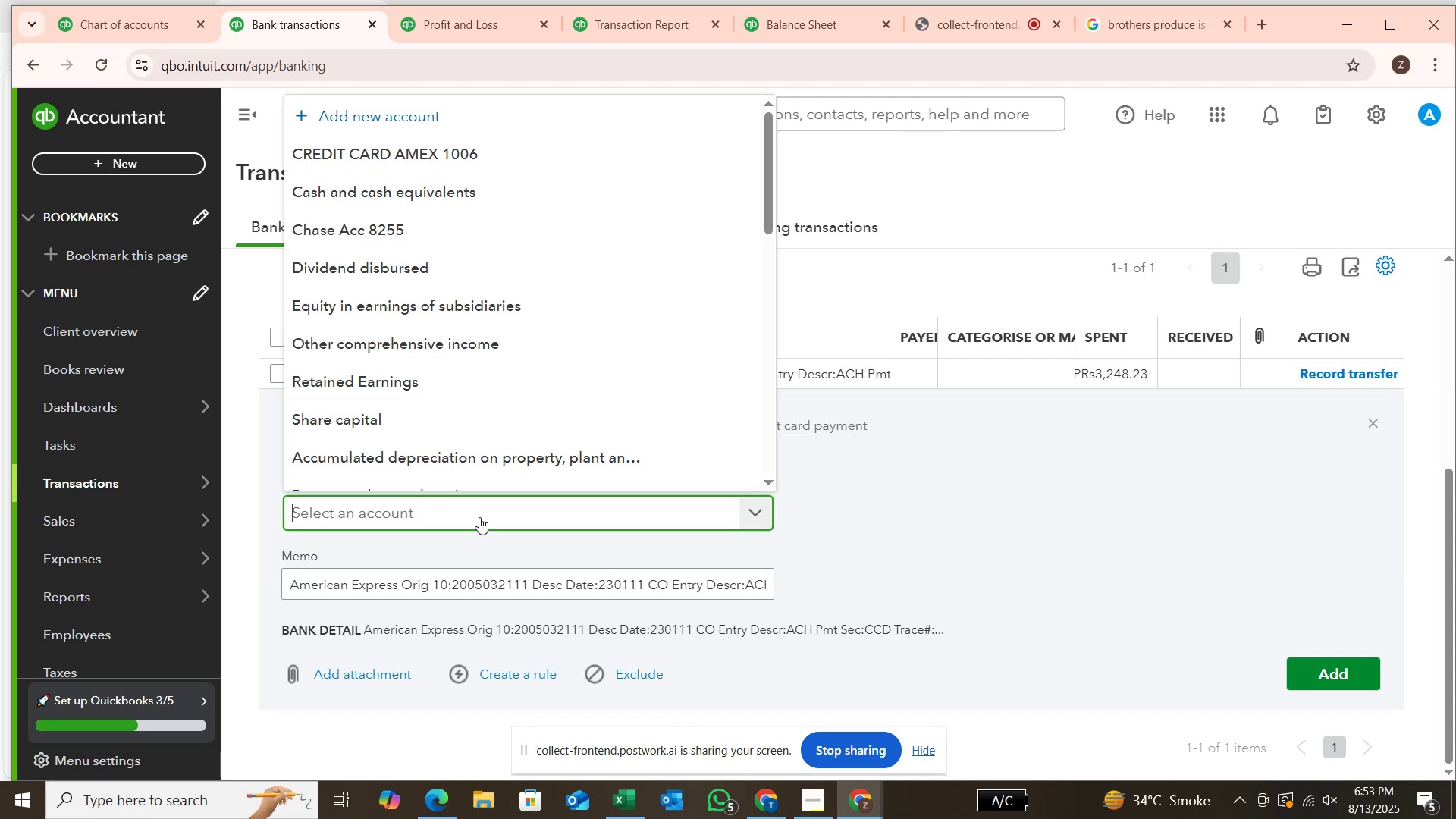 
type(credit)
 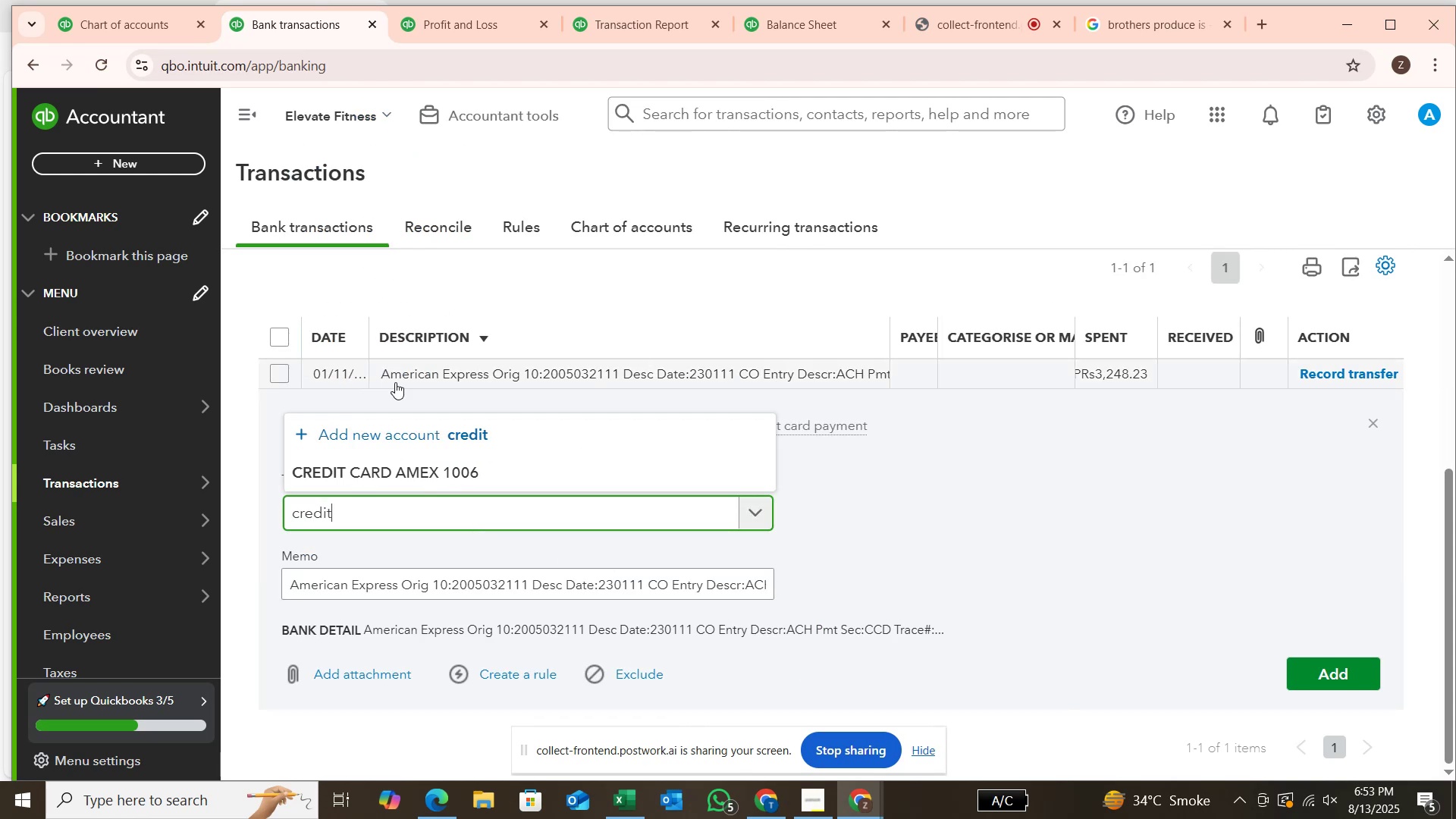 
left_click([522, 484])
 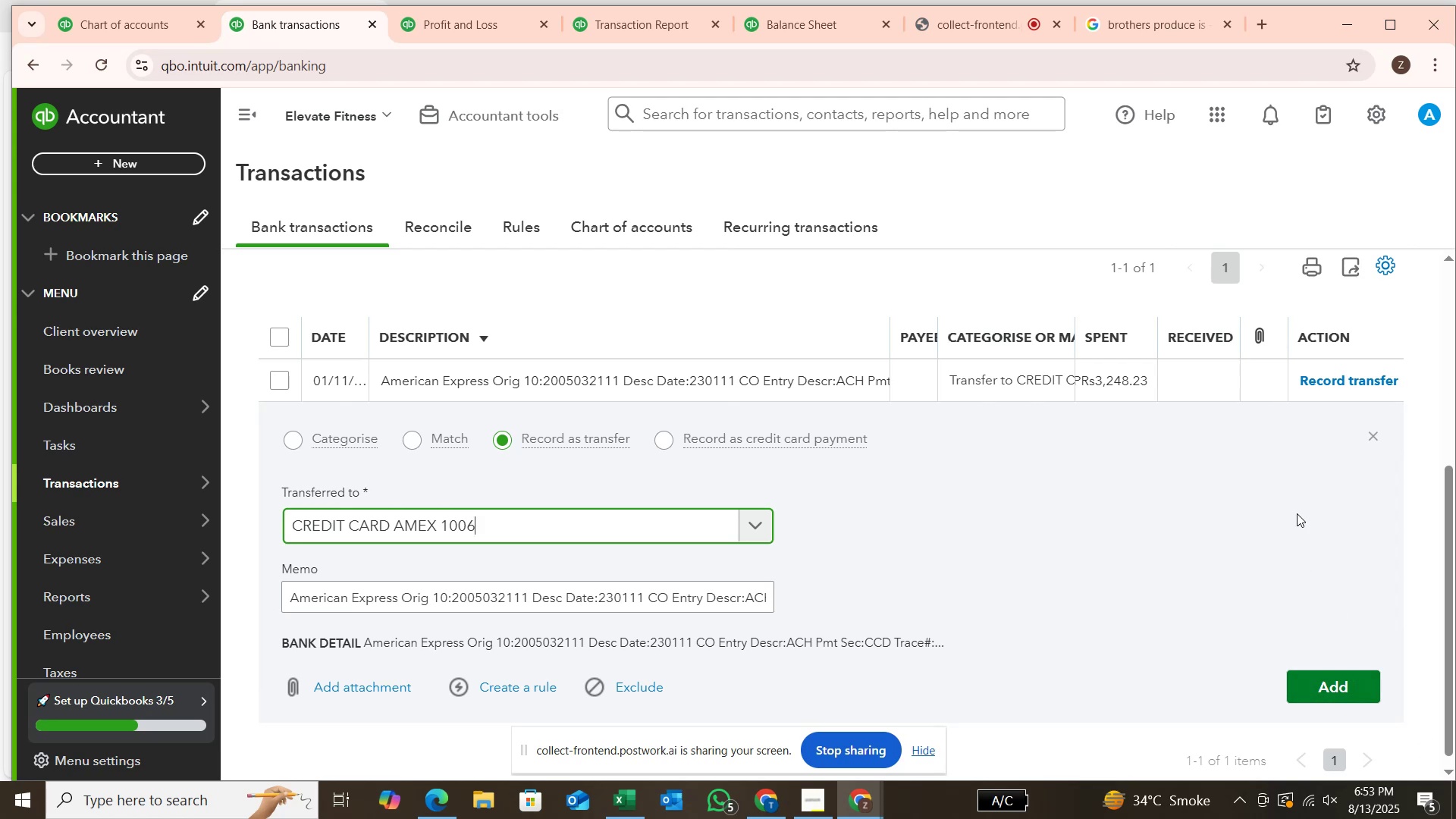 
left_click([1323, 689])
 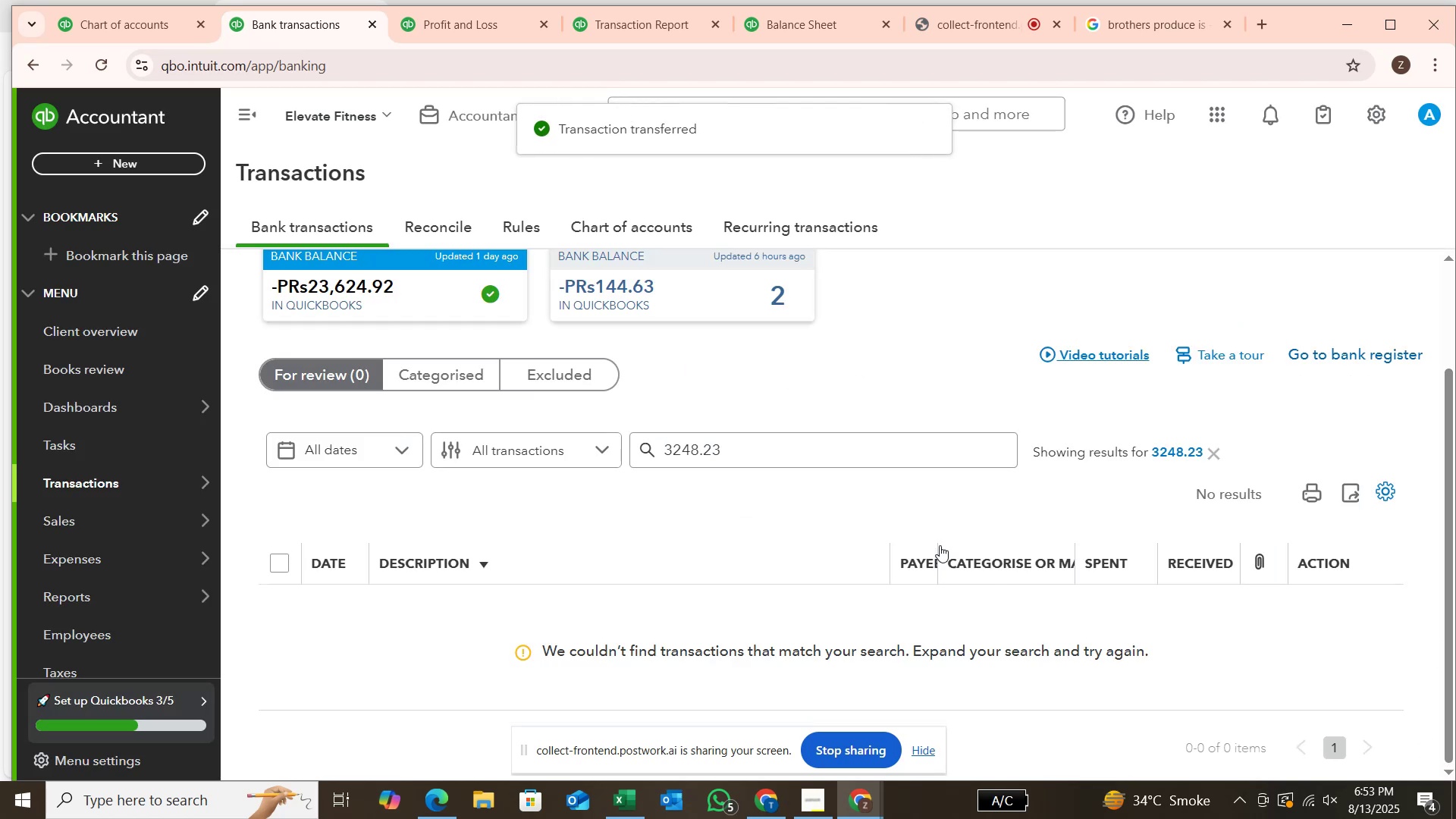 
left_click([667, 297])
 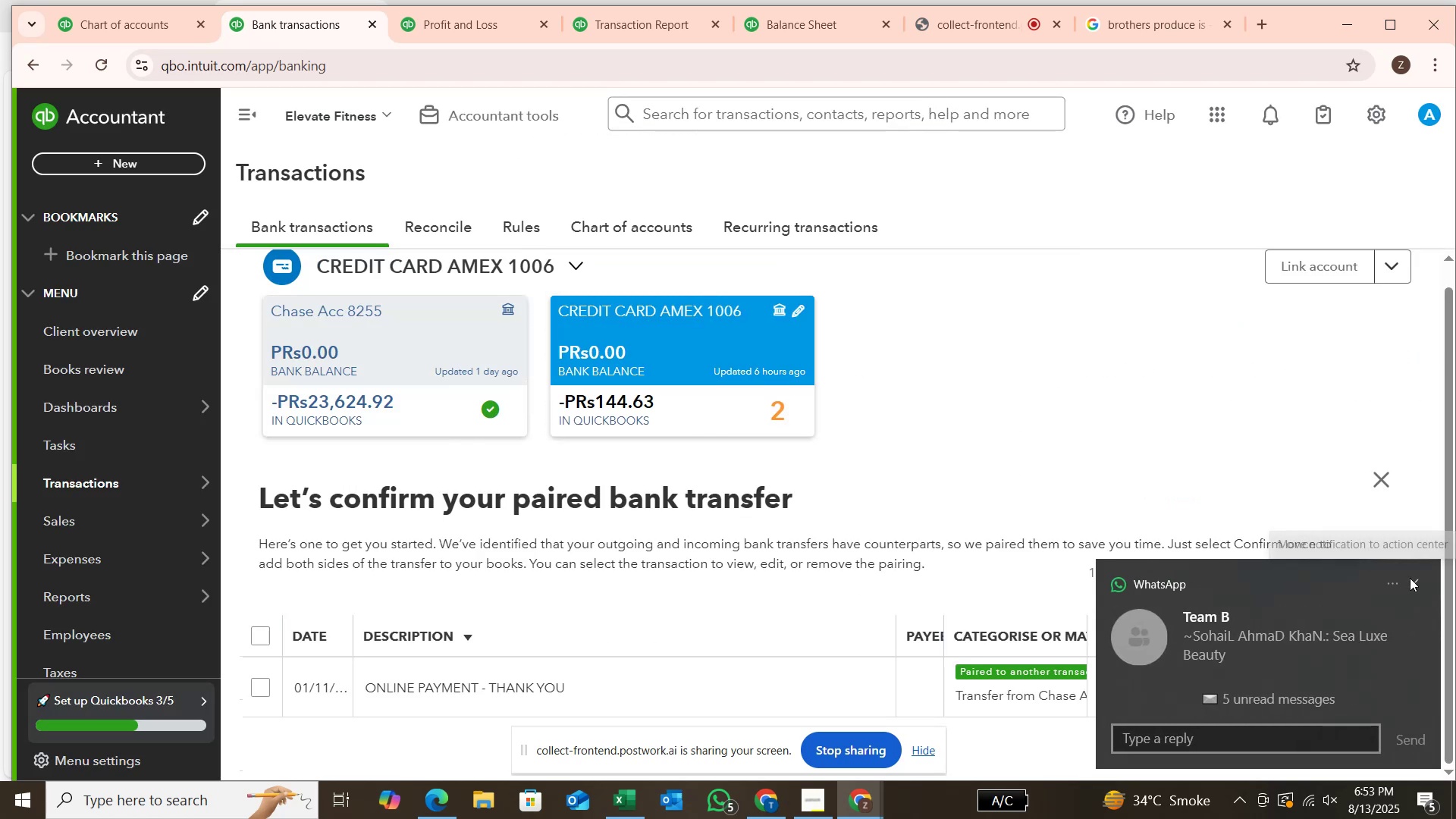 
left_click([1410, 578])
 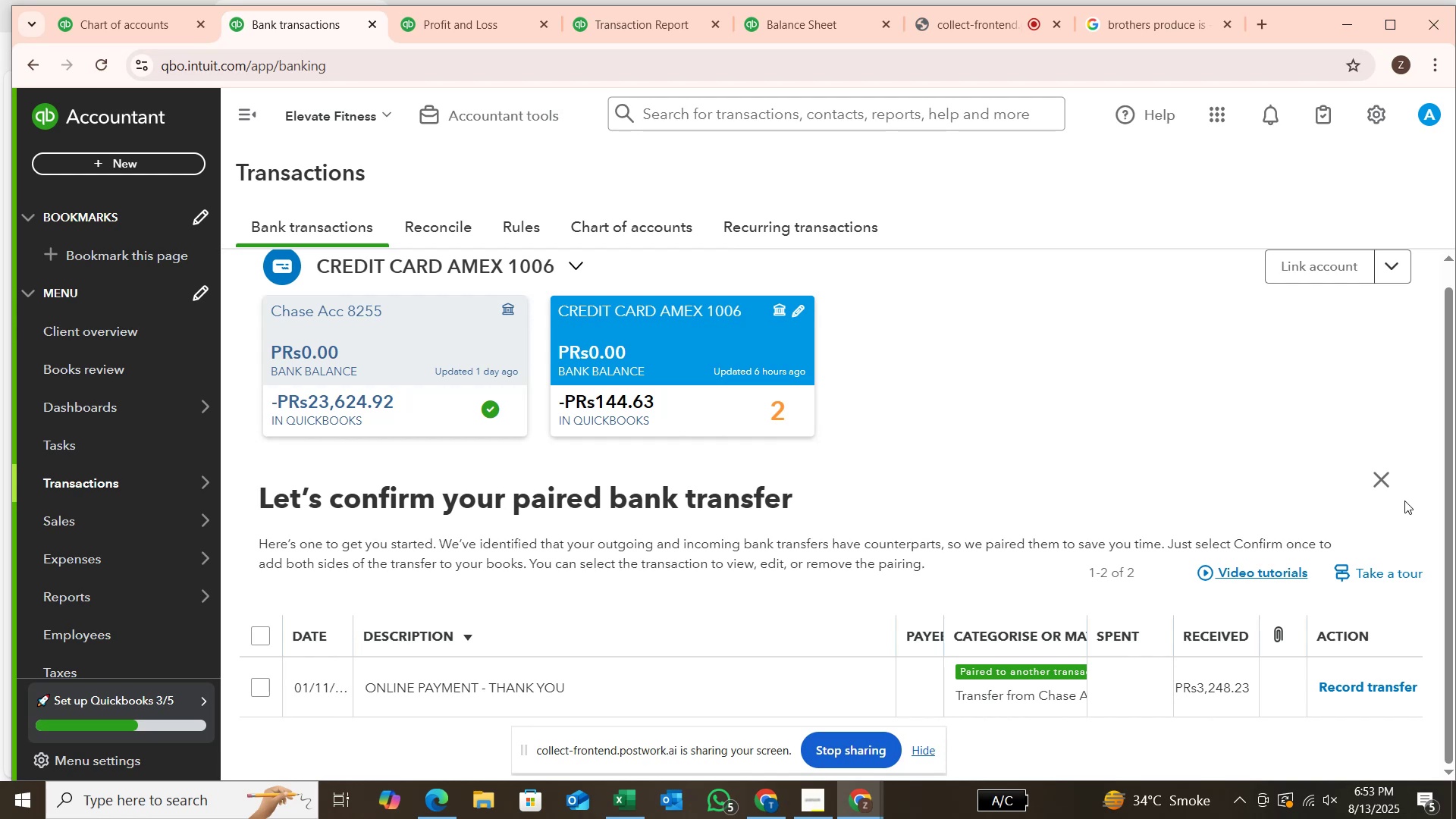 
wait(26.99)
 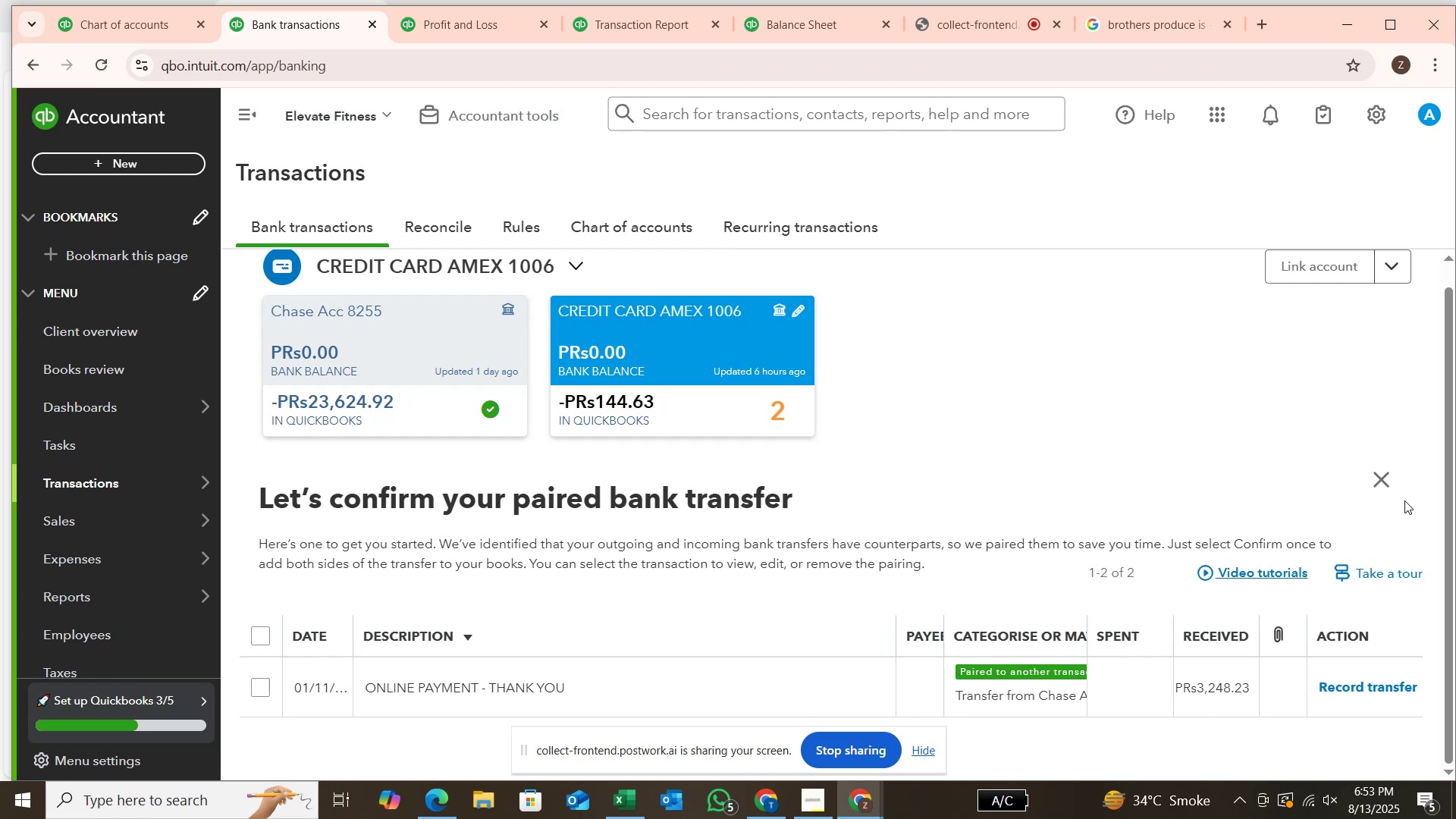 
scroll: coordinate [1423, 469], scroll_direction: down, amount: 3.0
 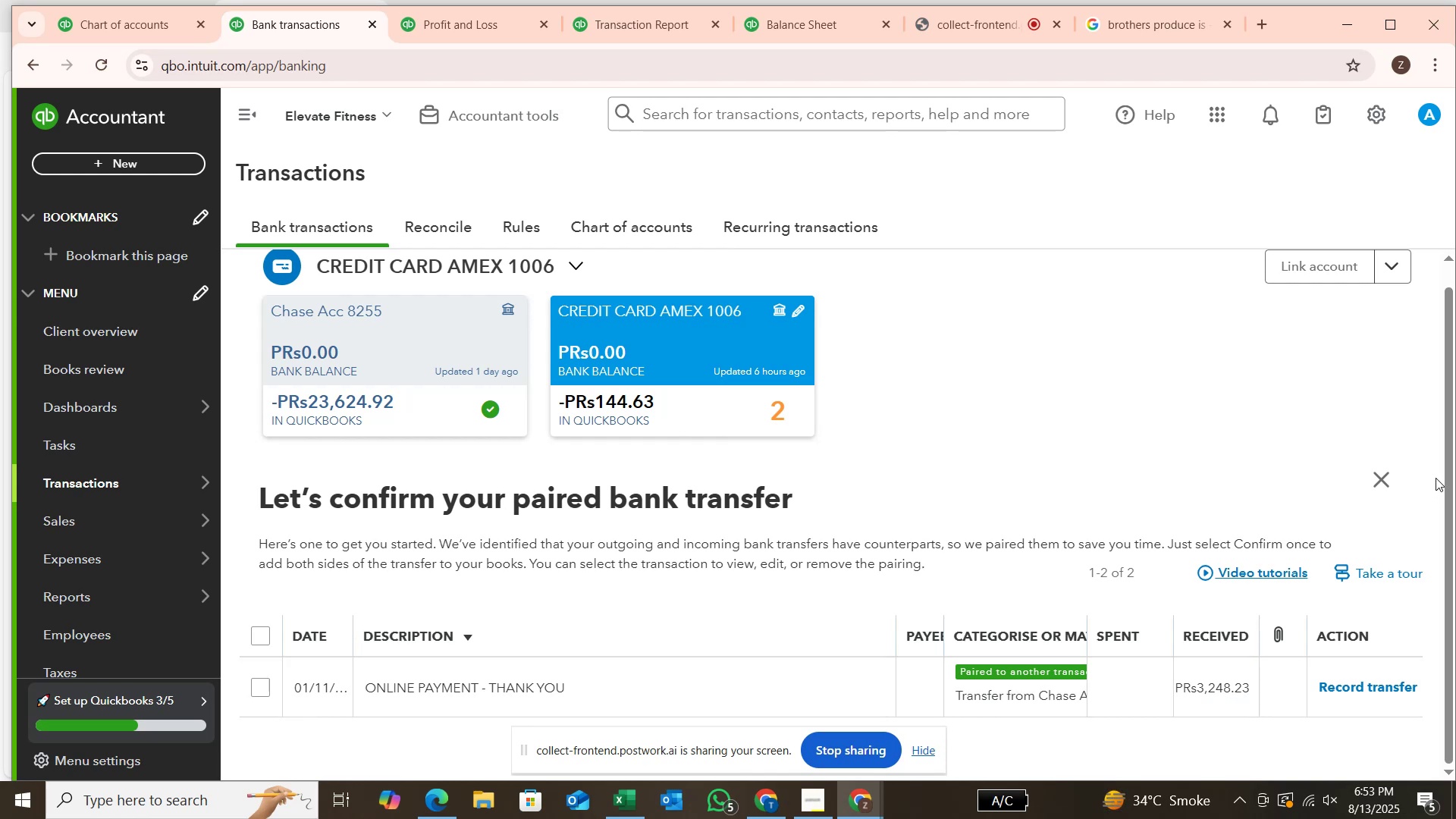 
left_click_drag(start_coordinate=[1455, 461], to_coordinate=[1455, 466])
 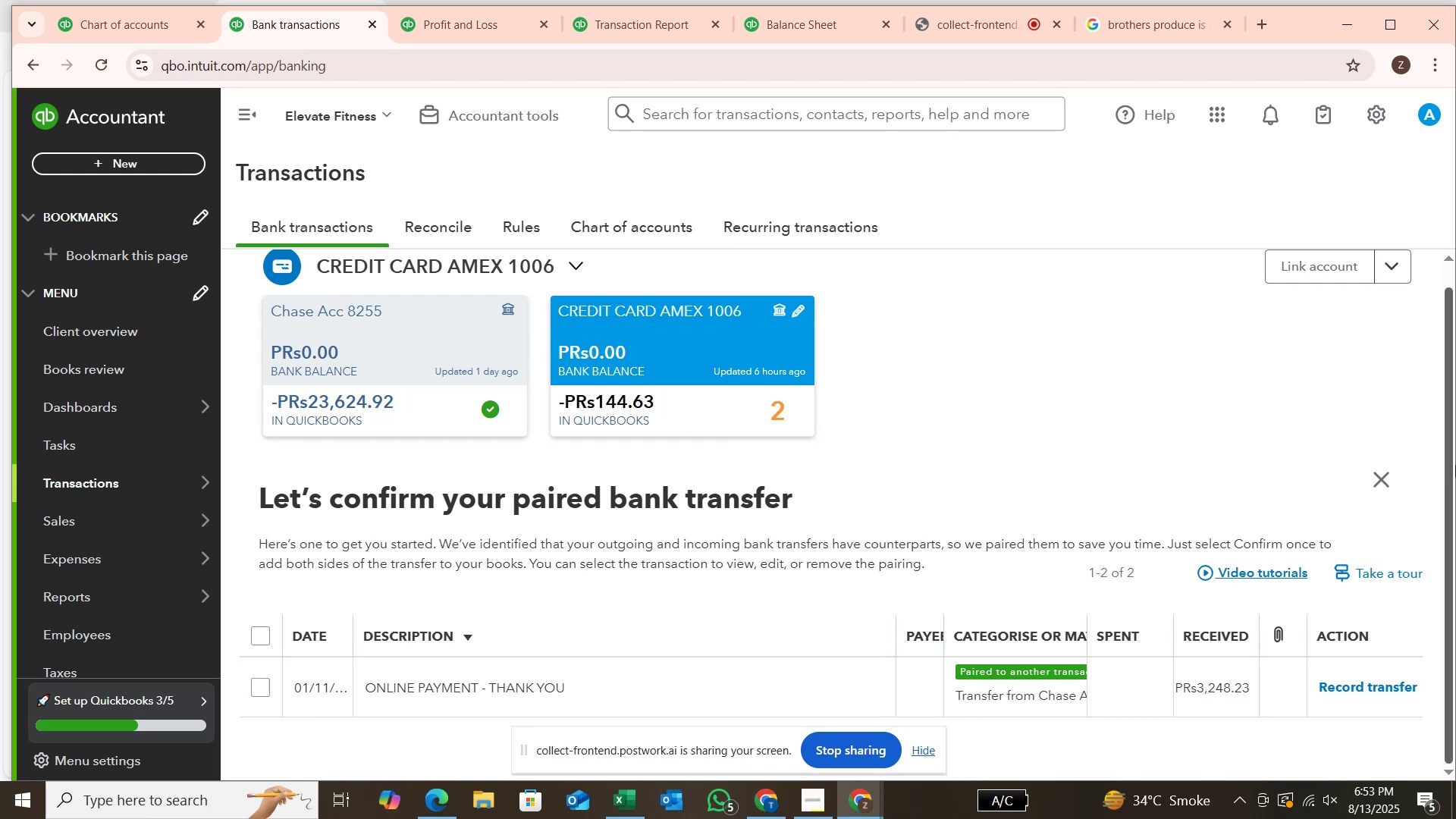 
left_click_drag(start_coordinate=[1455, 466], to_coordinate=[1455, 535])
 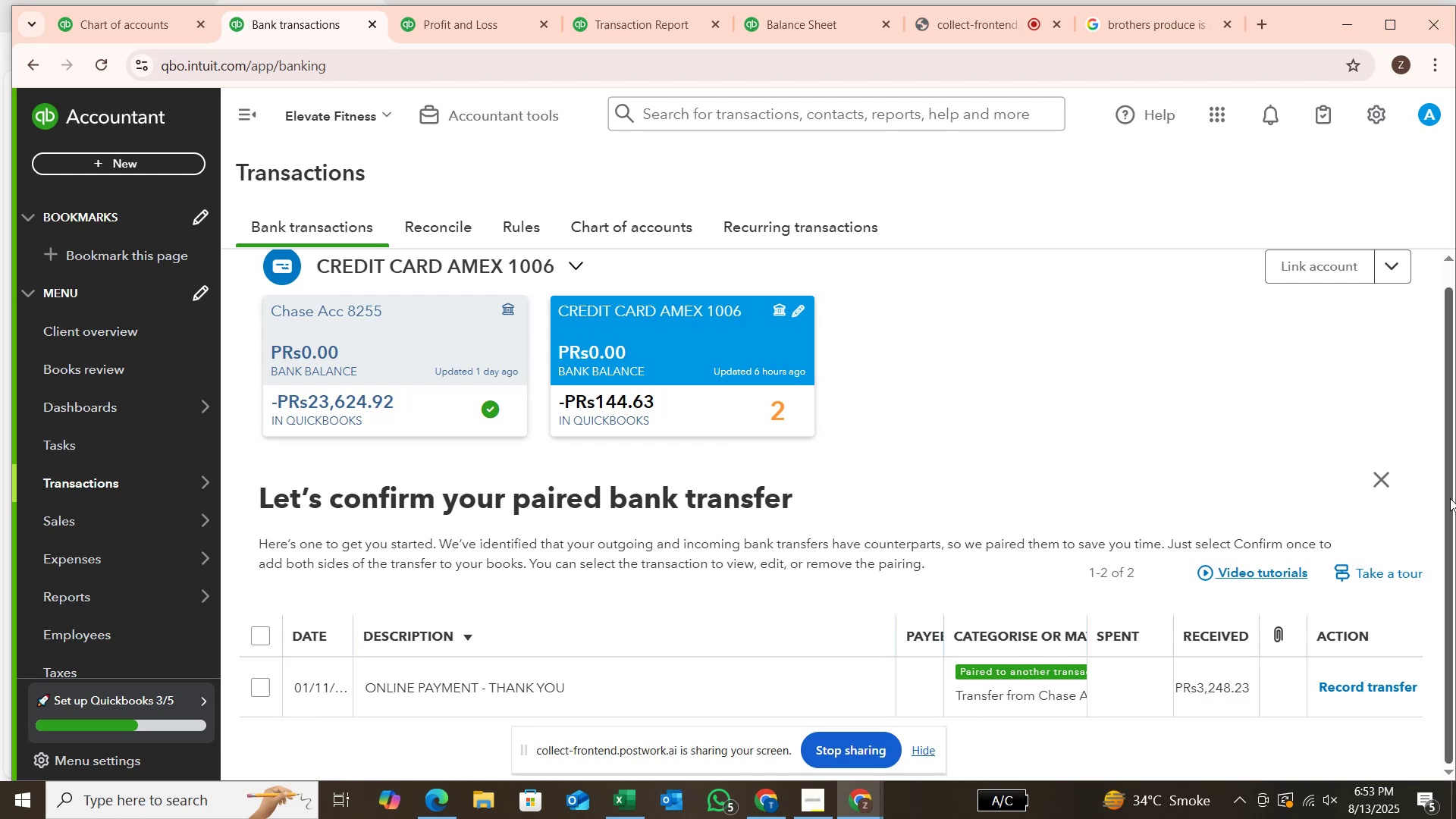 
left_click_drag(start_coordinate=[1446, 498], to_coordinate=[1454, 588])
 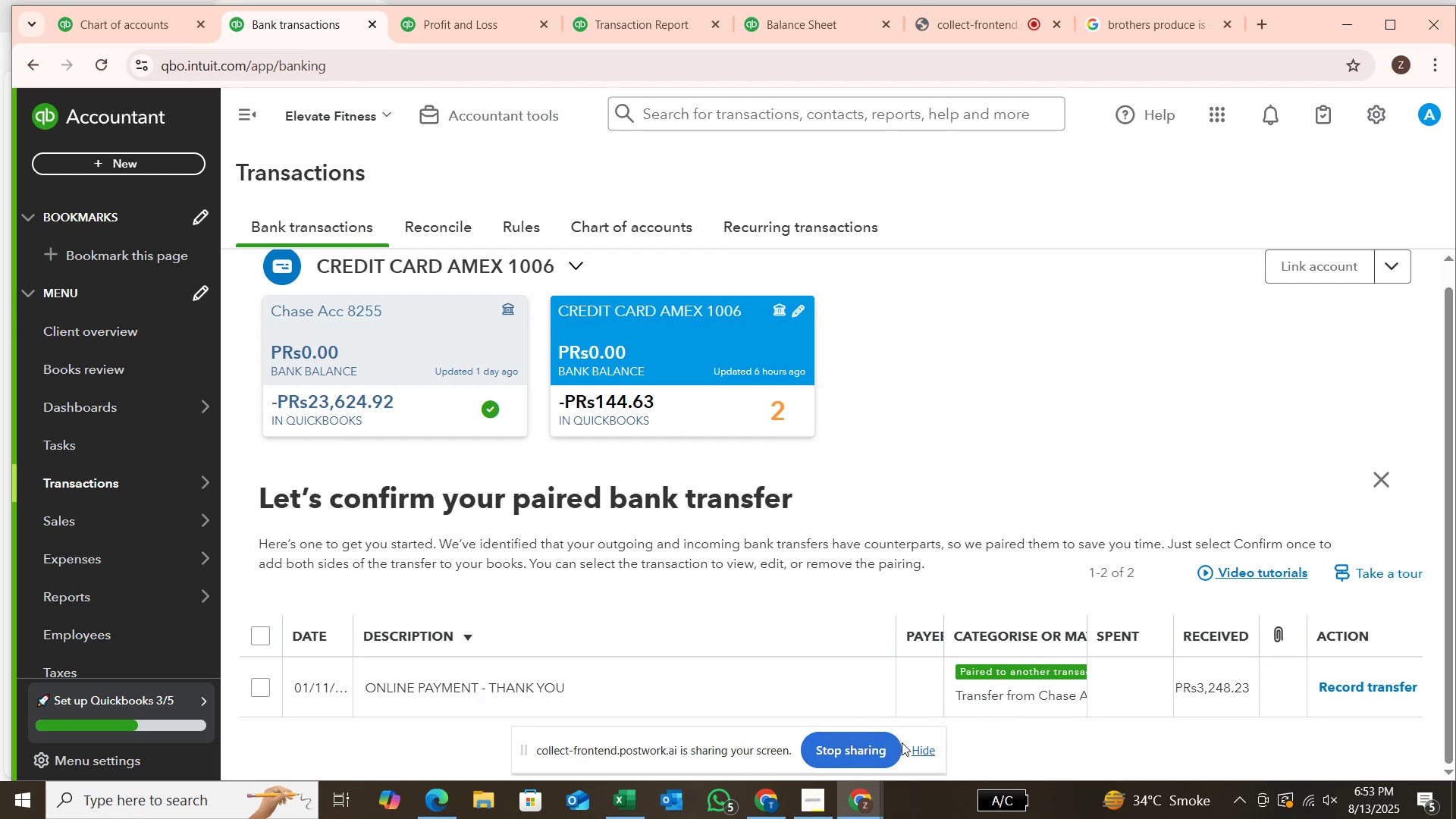 
left_click([917, 745])
 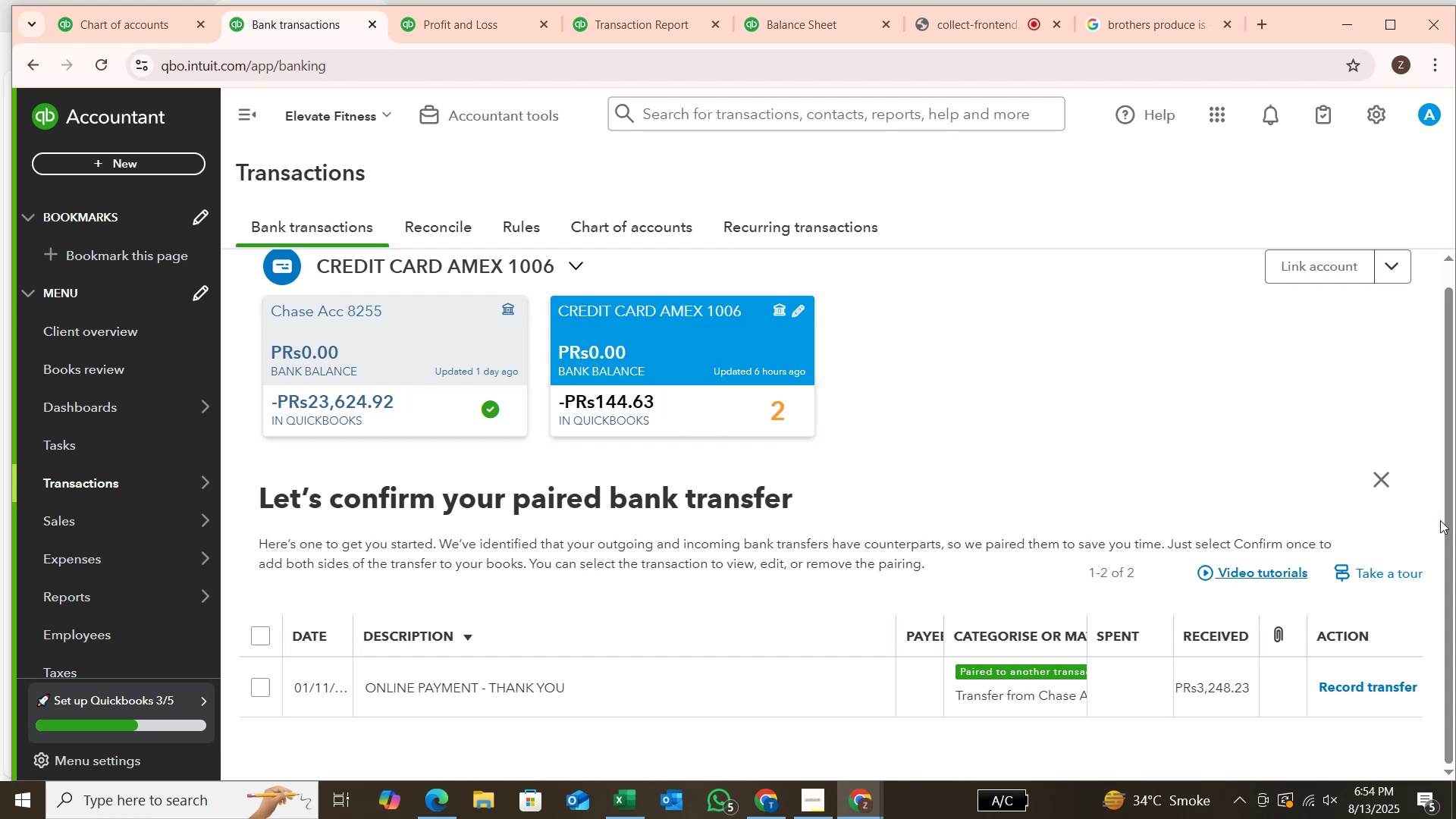 
wait(25.14)
 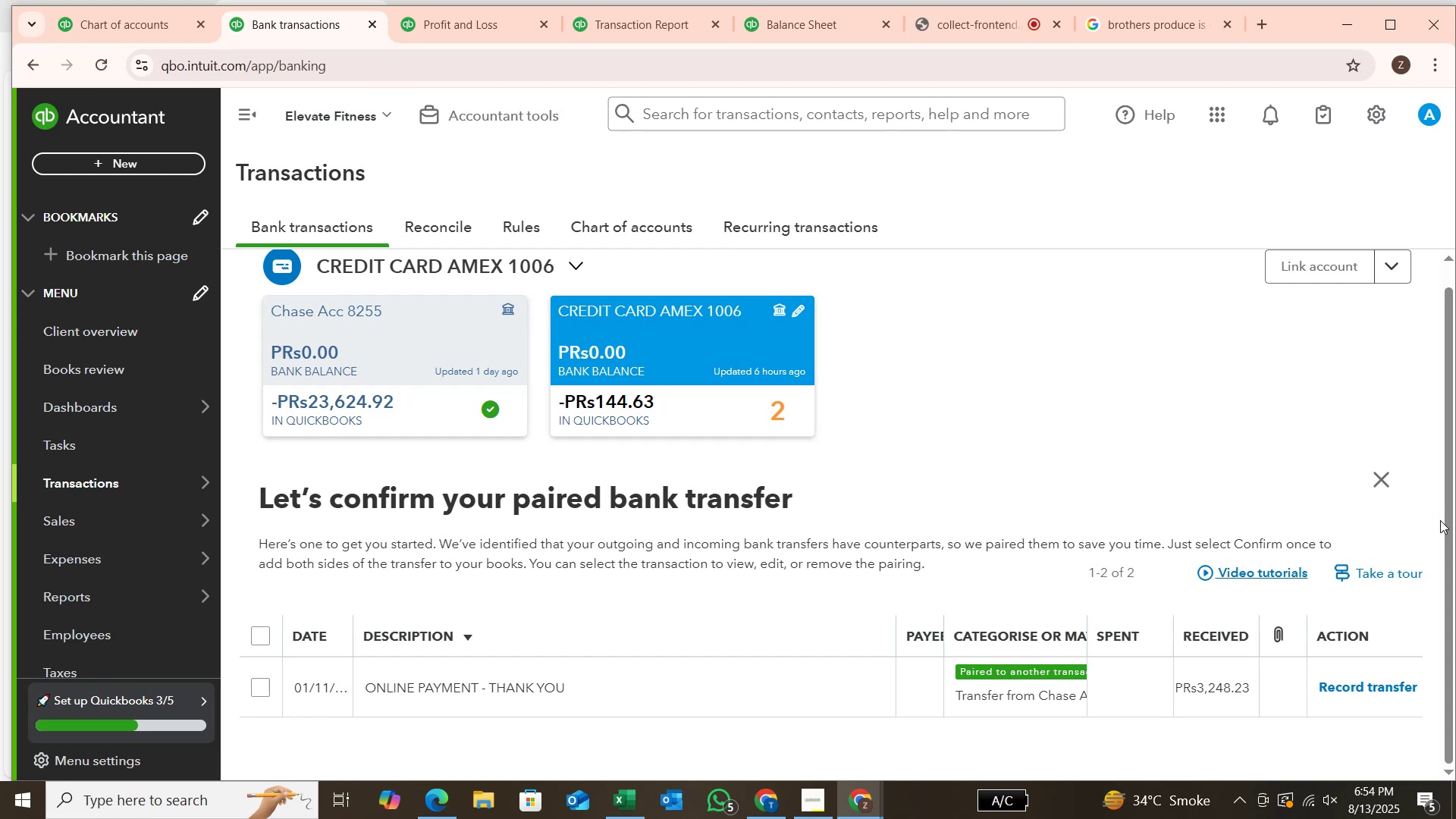 
scroll: coordinate [1131, 458], scroll_direction: down, amount: 12.0
 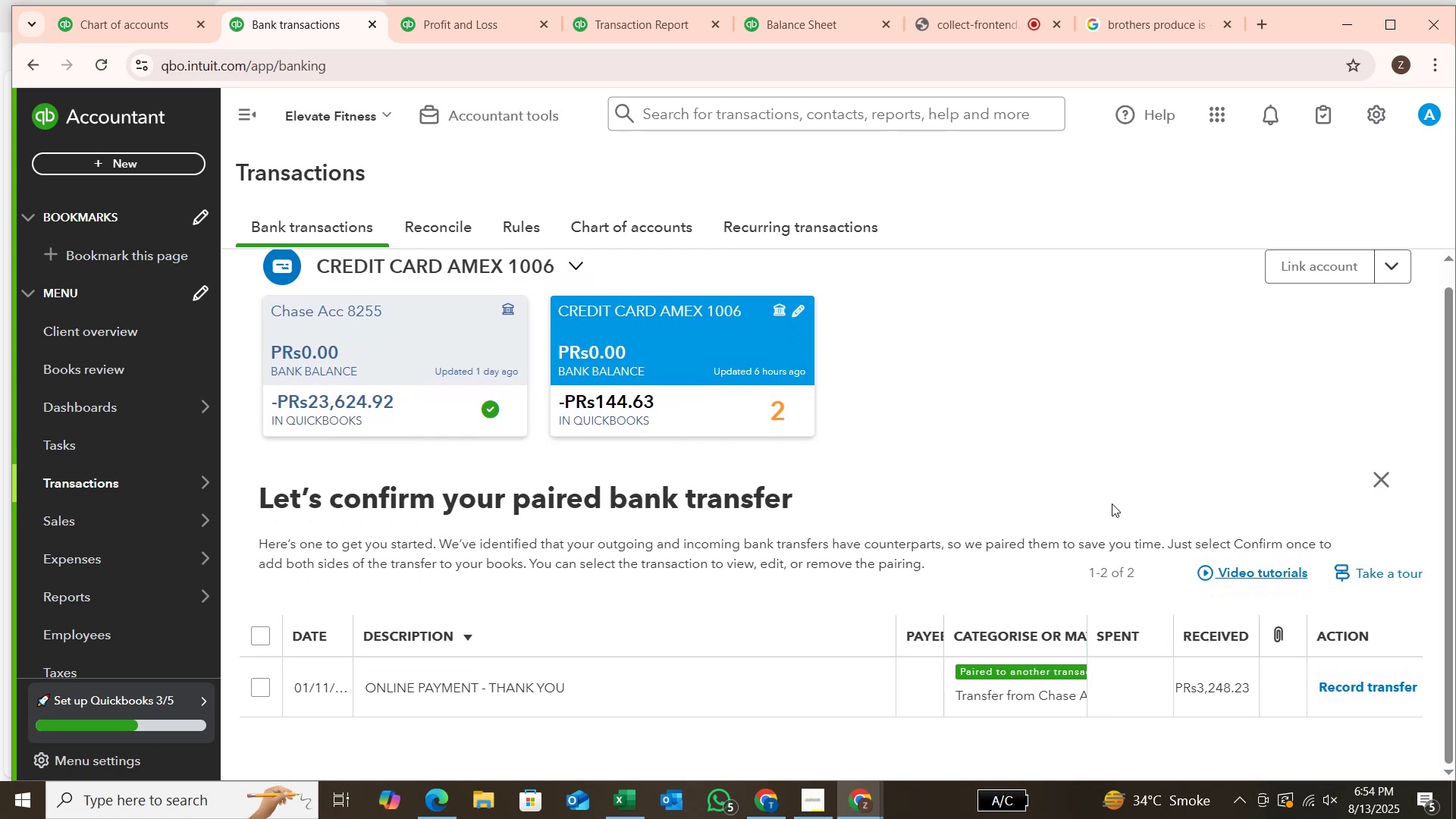 
scroll: coordinate [1112, 504], scroll_direction: down, amount: 2.0
 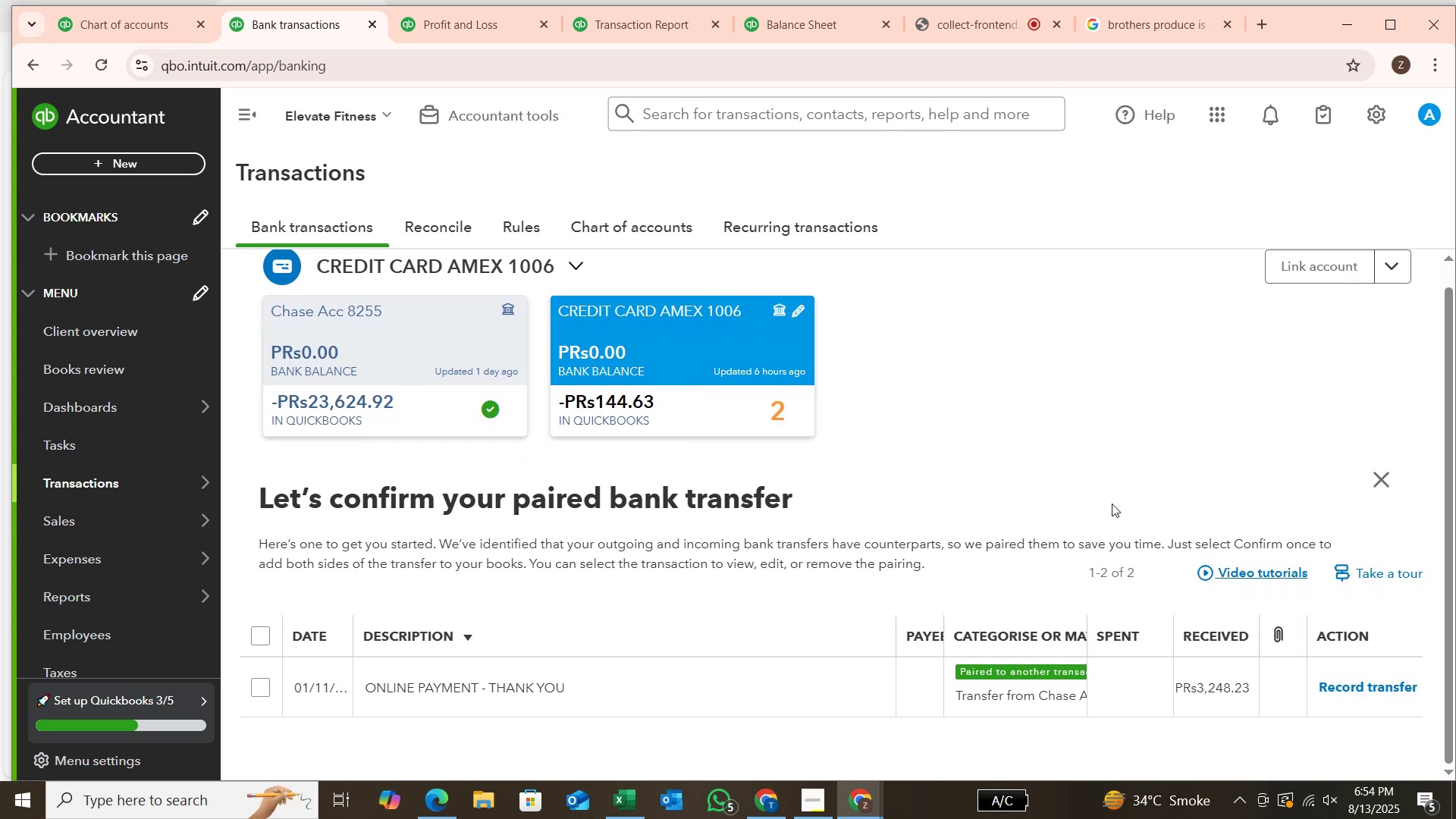 
scroll: coordinate [1116, 635], scroll_direction: up, amount: 4.0
 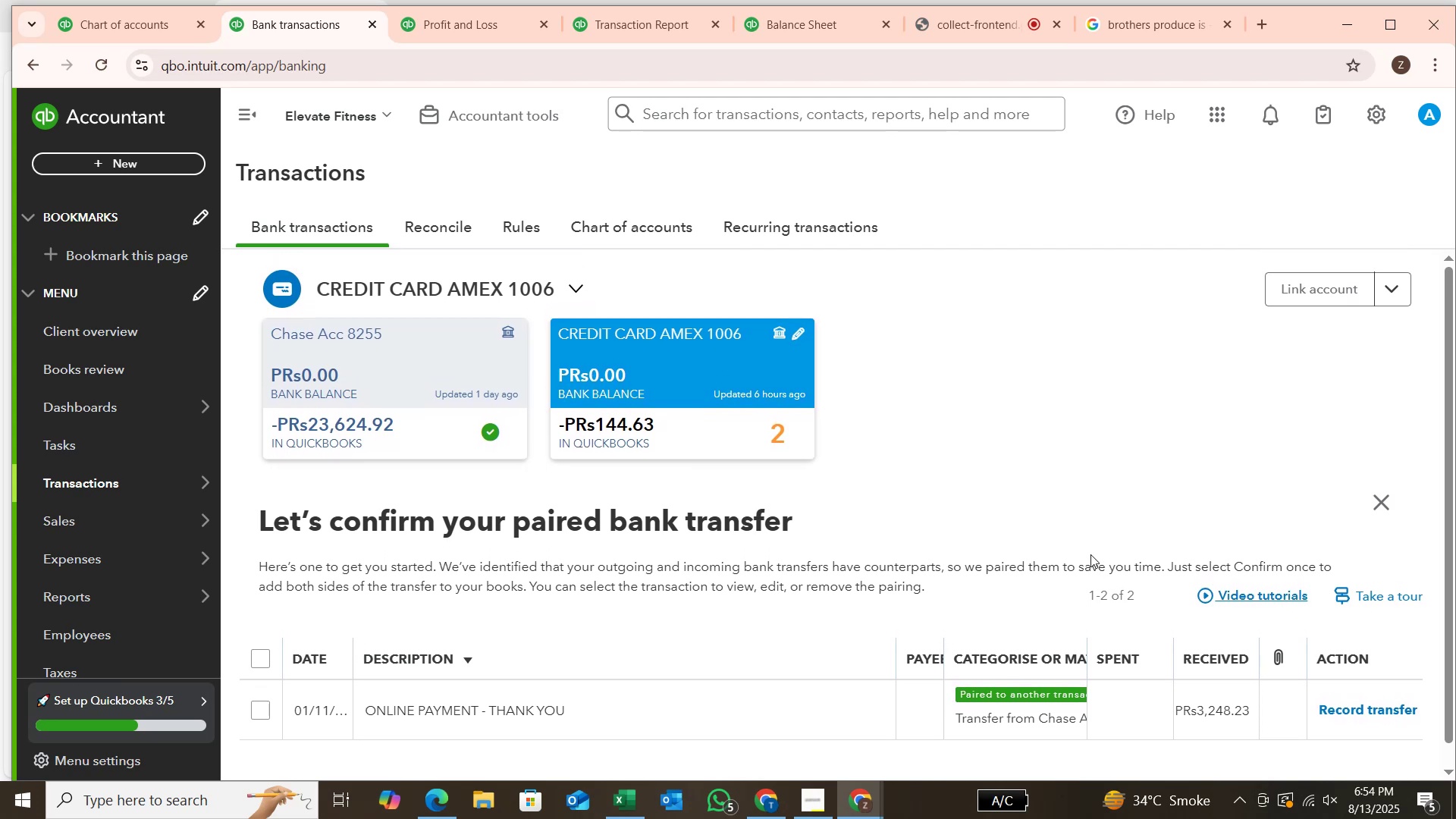 
scroll: coordinate [1090, 554], scroll_direction: down, amount: 3.0
 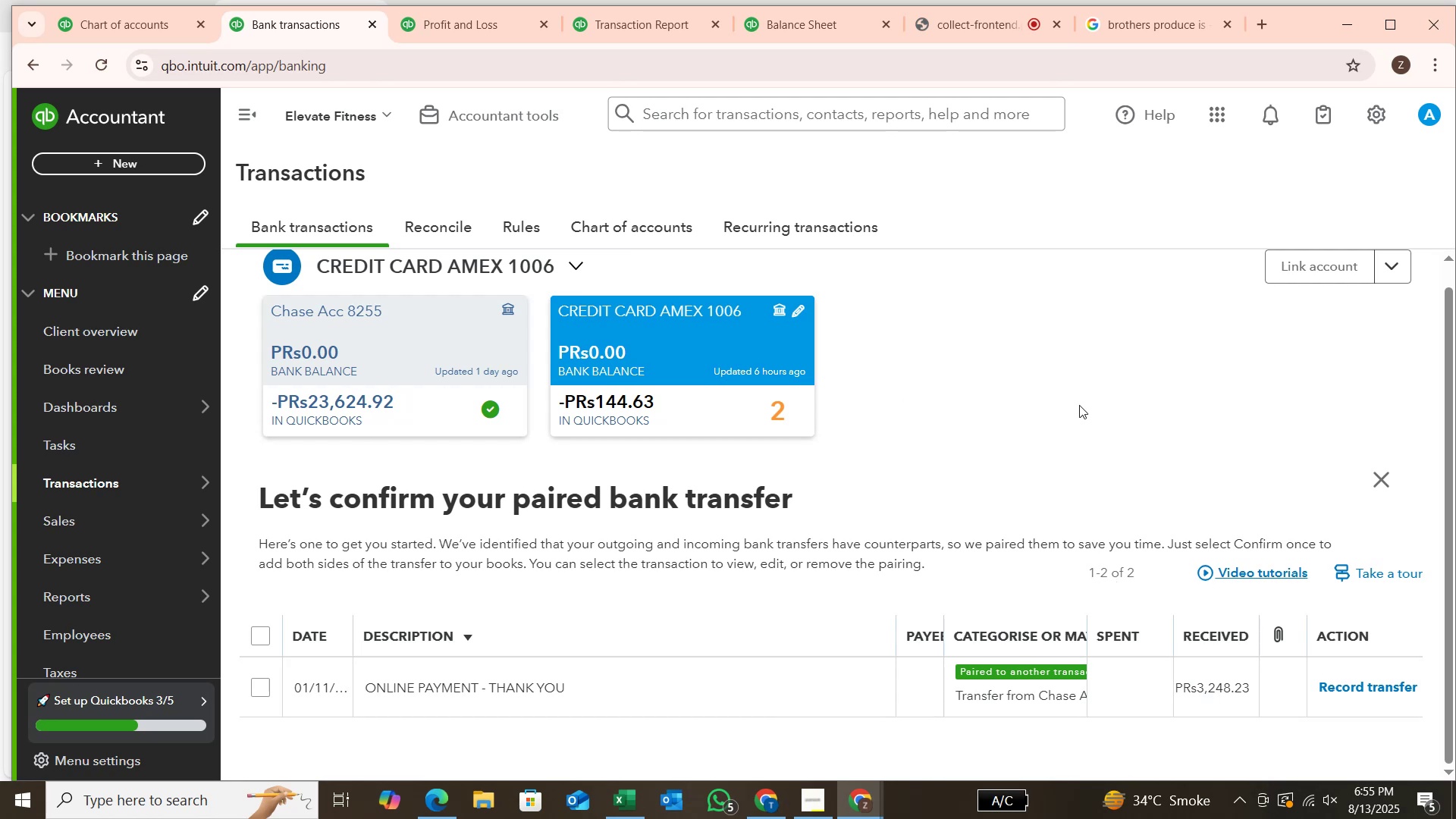 
wait(15.67)
 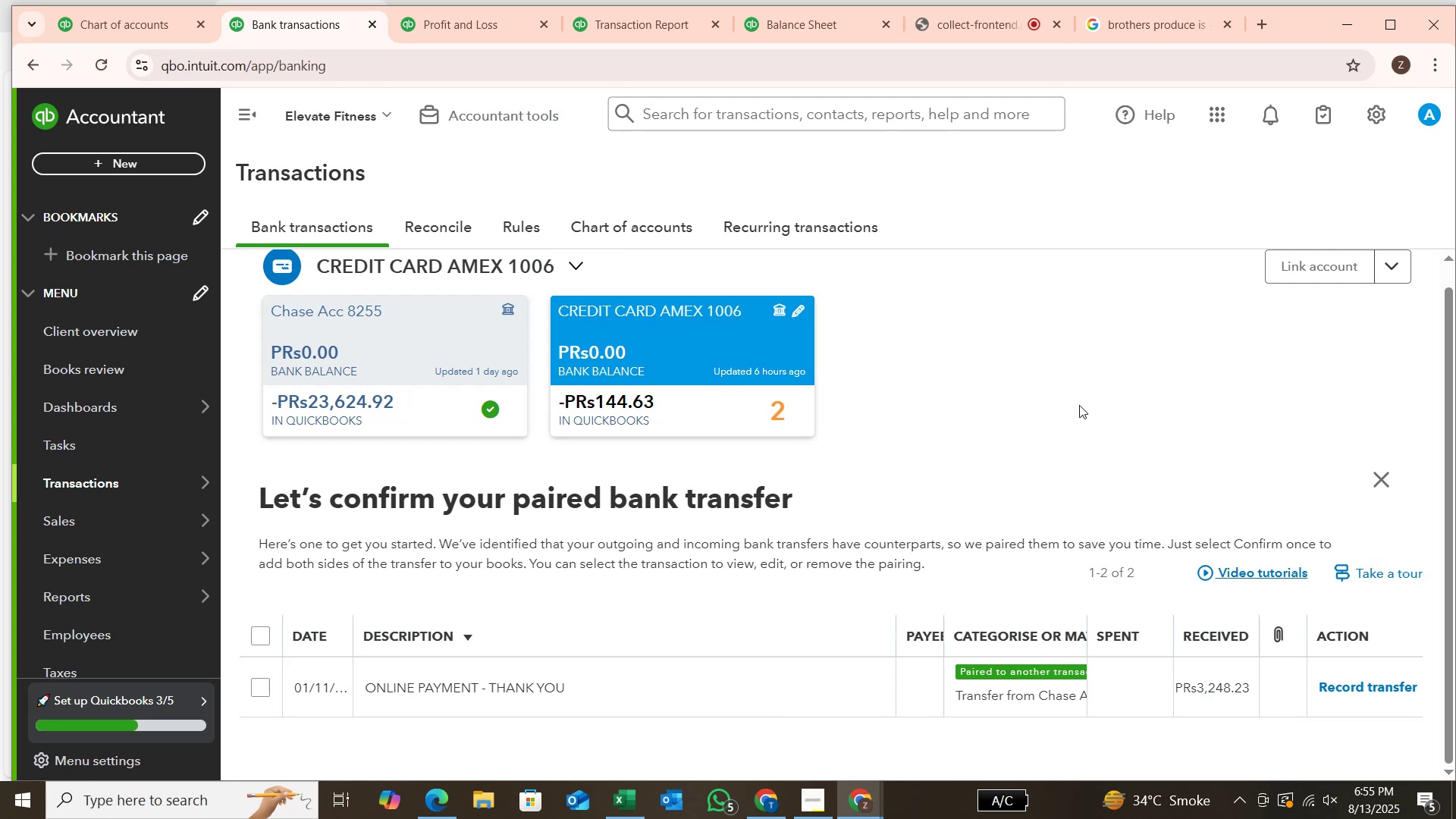 
left_click([461, 375])
 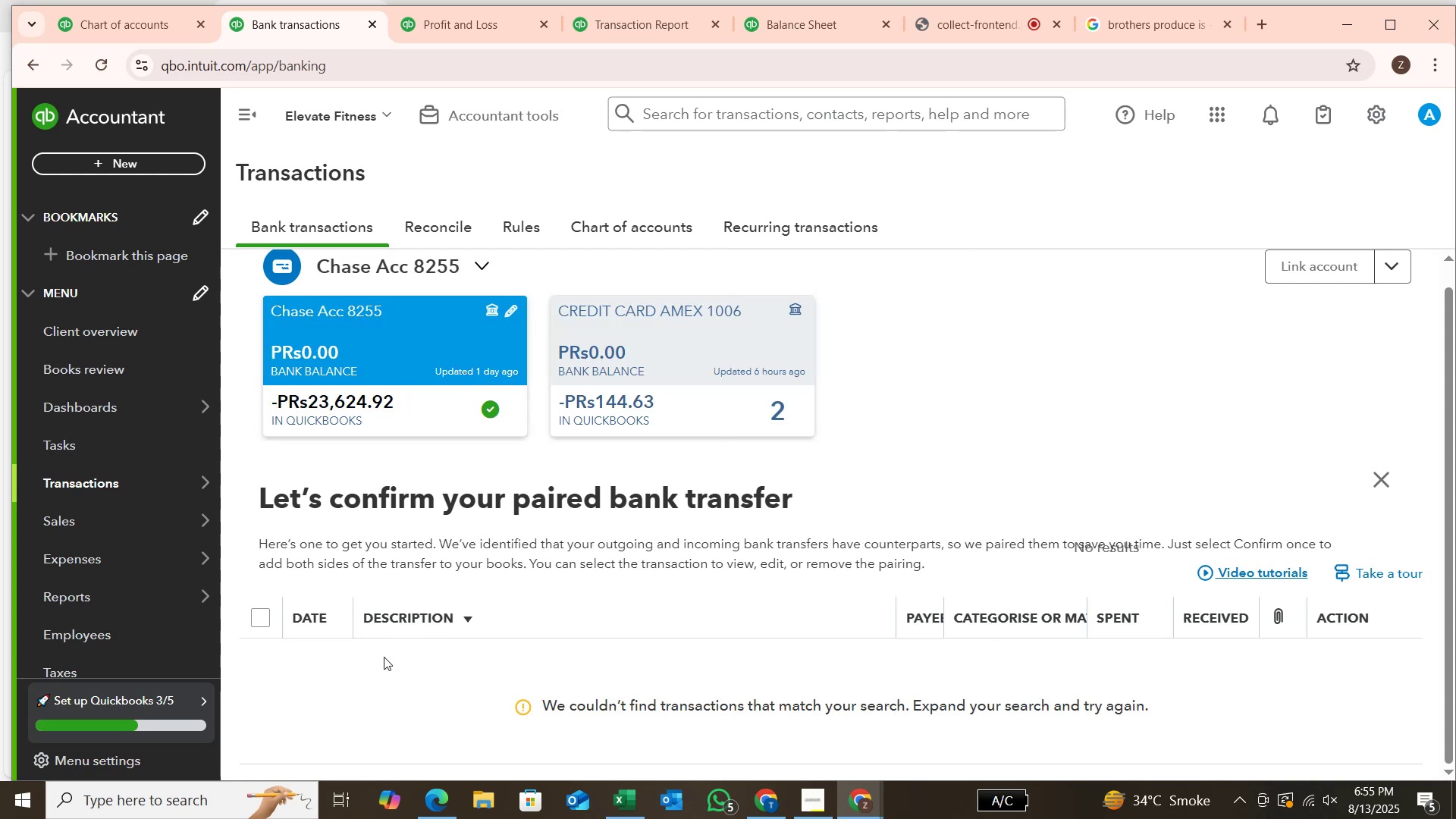 
wait(6.17)
 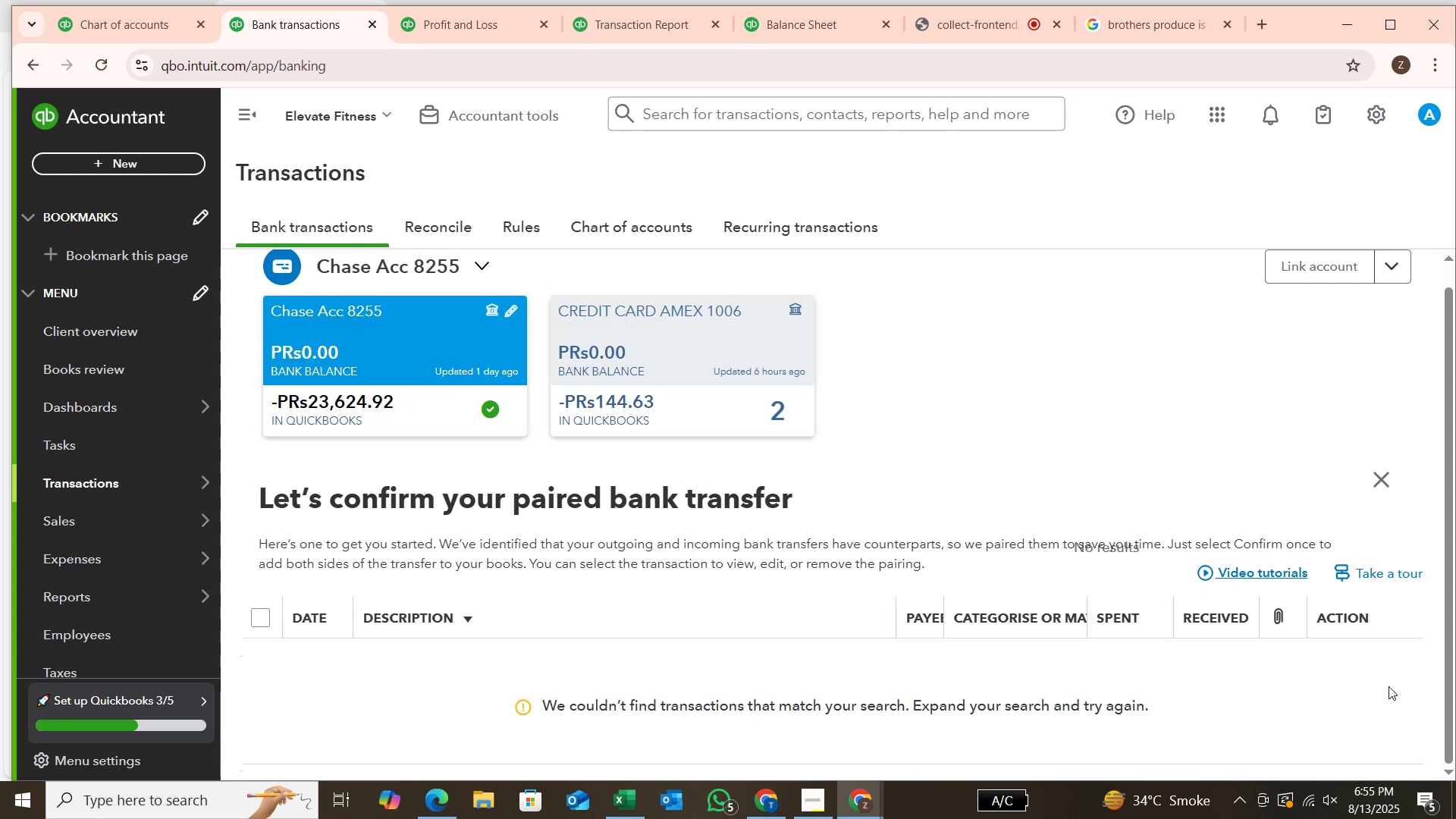 
left_click([714, 410])
 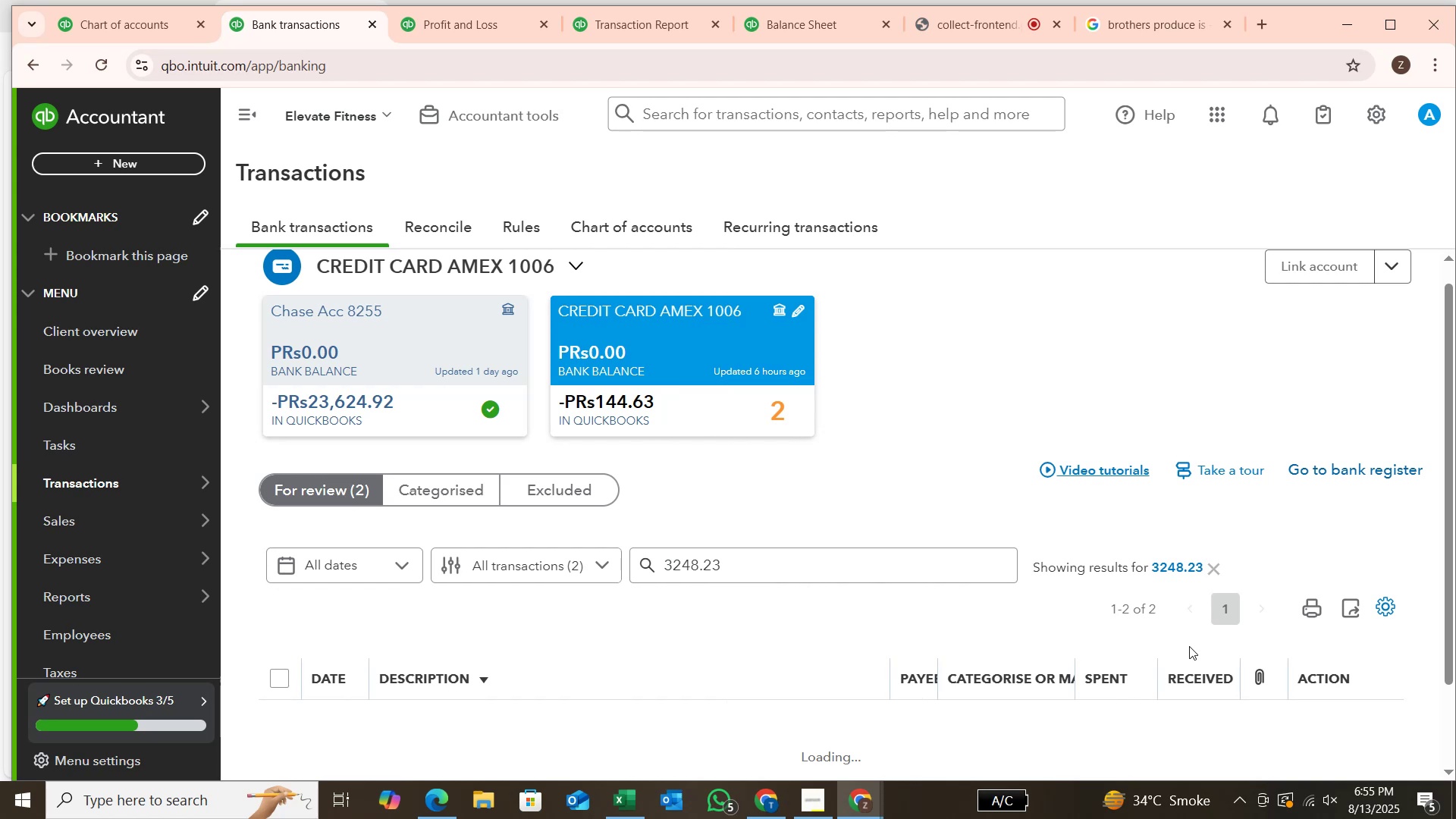 
left_click_drag(start_coordinate=[1455, 541], to_coordinate=[1455, 652])
 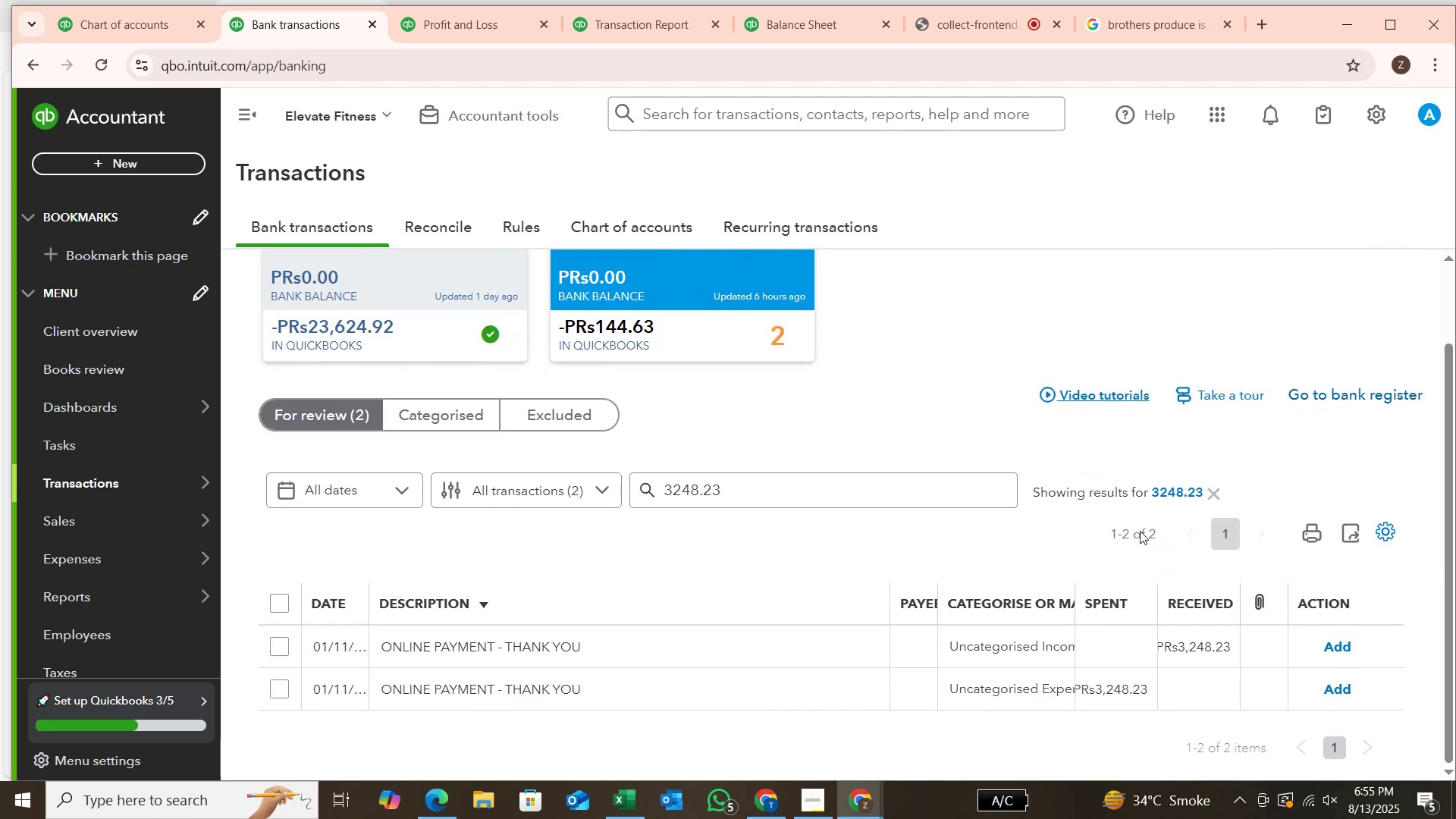 
left_click([1219, 502])
 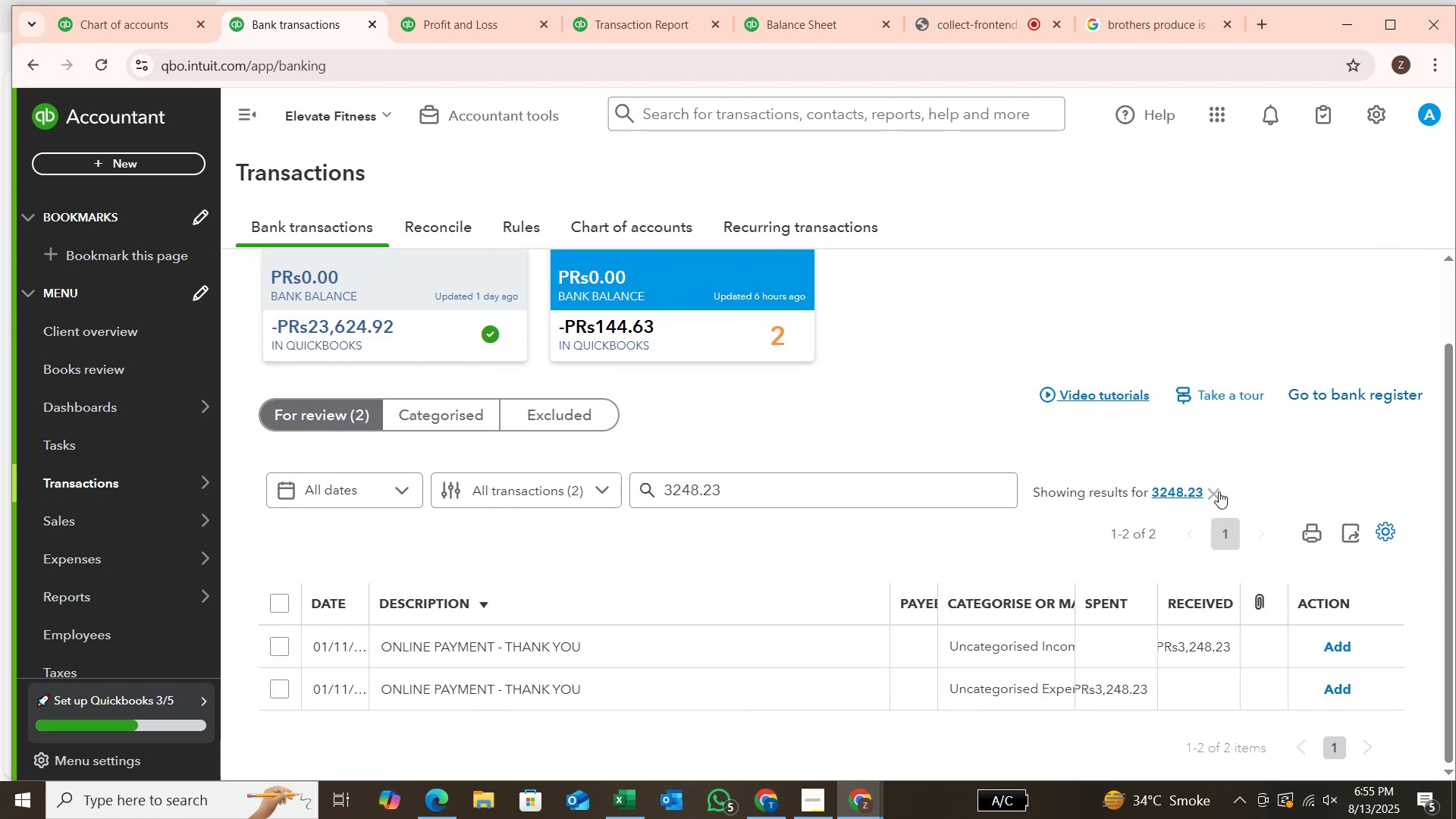 
left_click([1219, 491])
 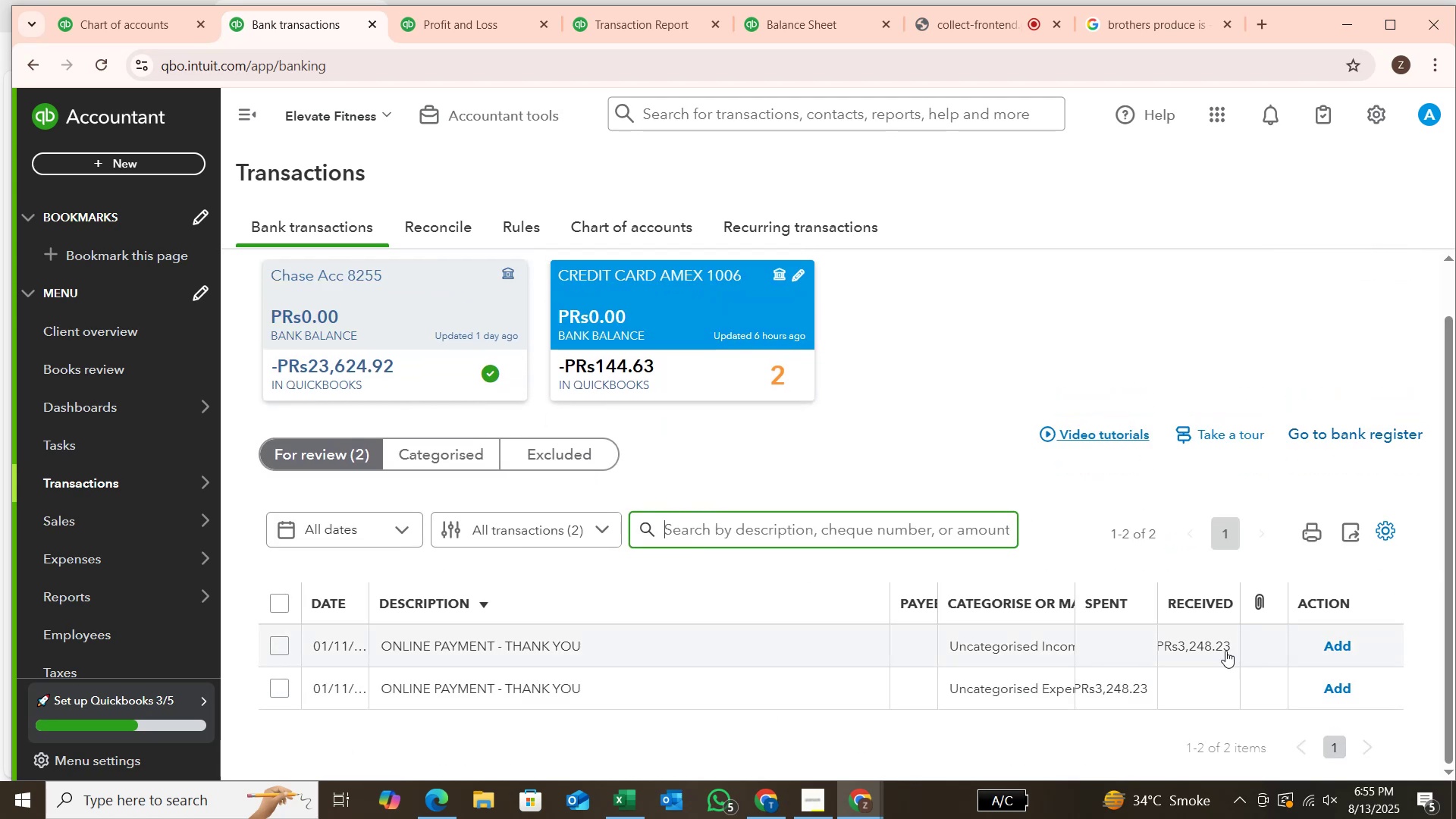 
left_click([573, 644])
 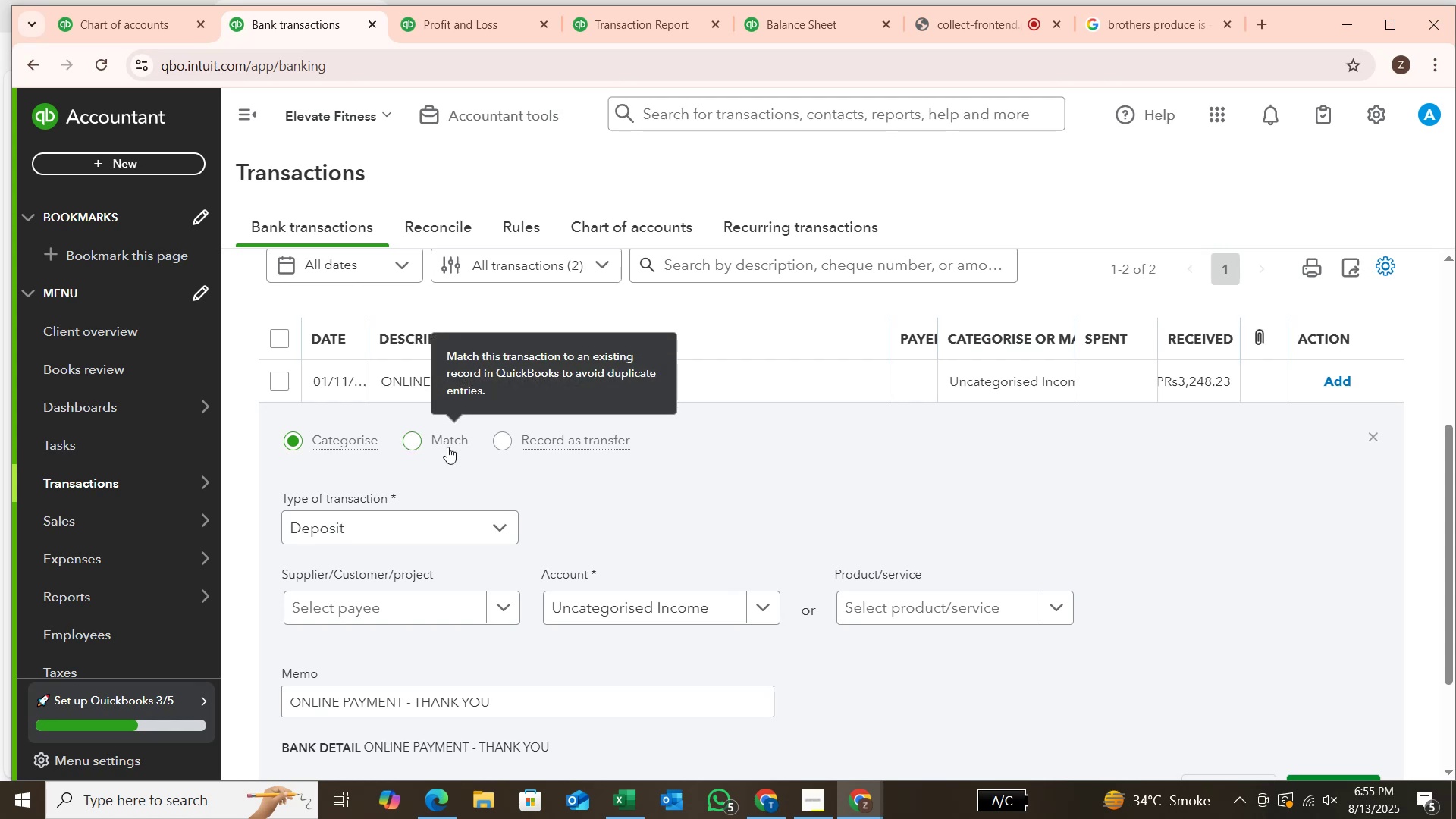 
left_click([447, 447])
 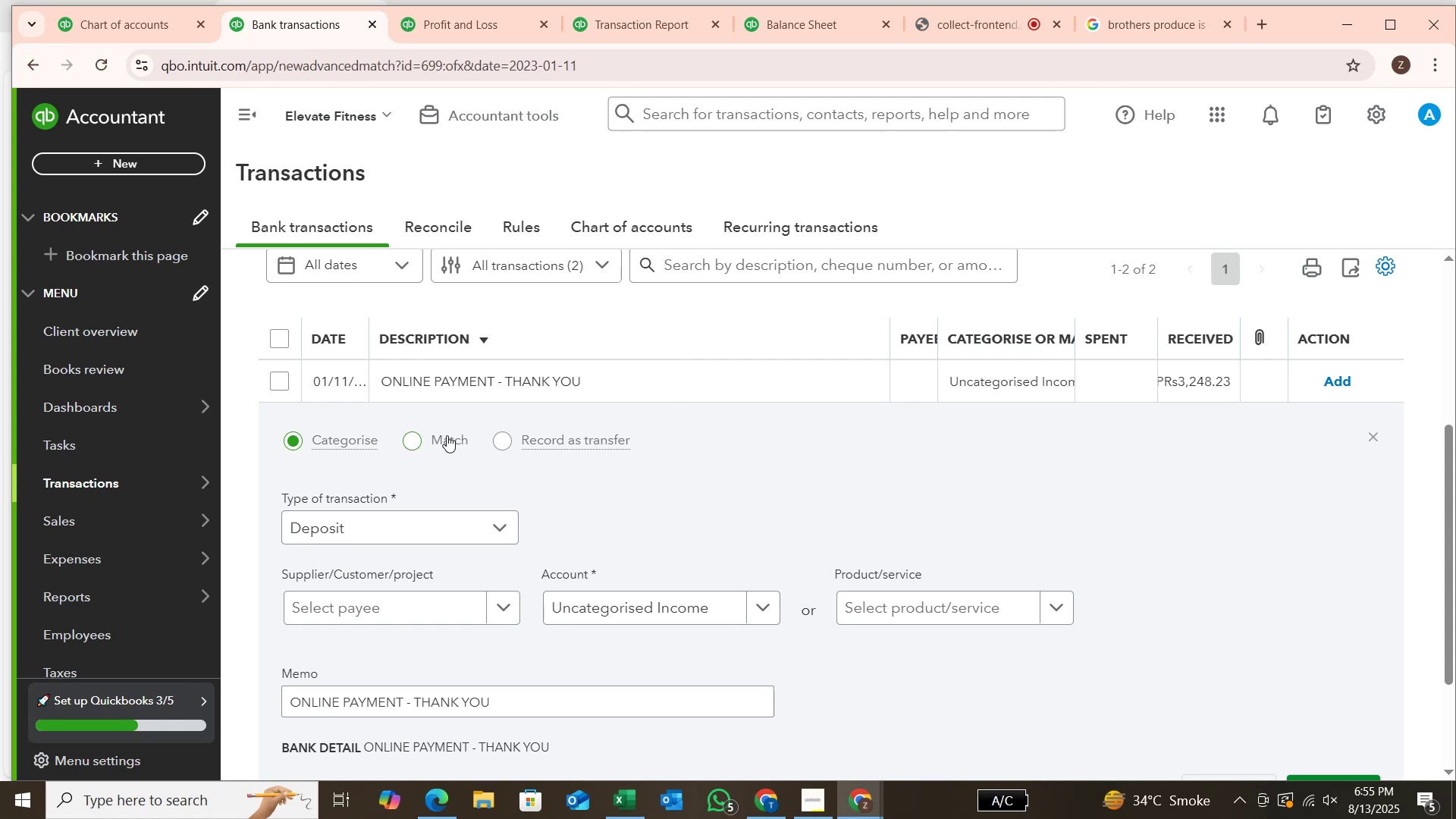 
left_click([447, 435])
 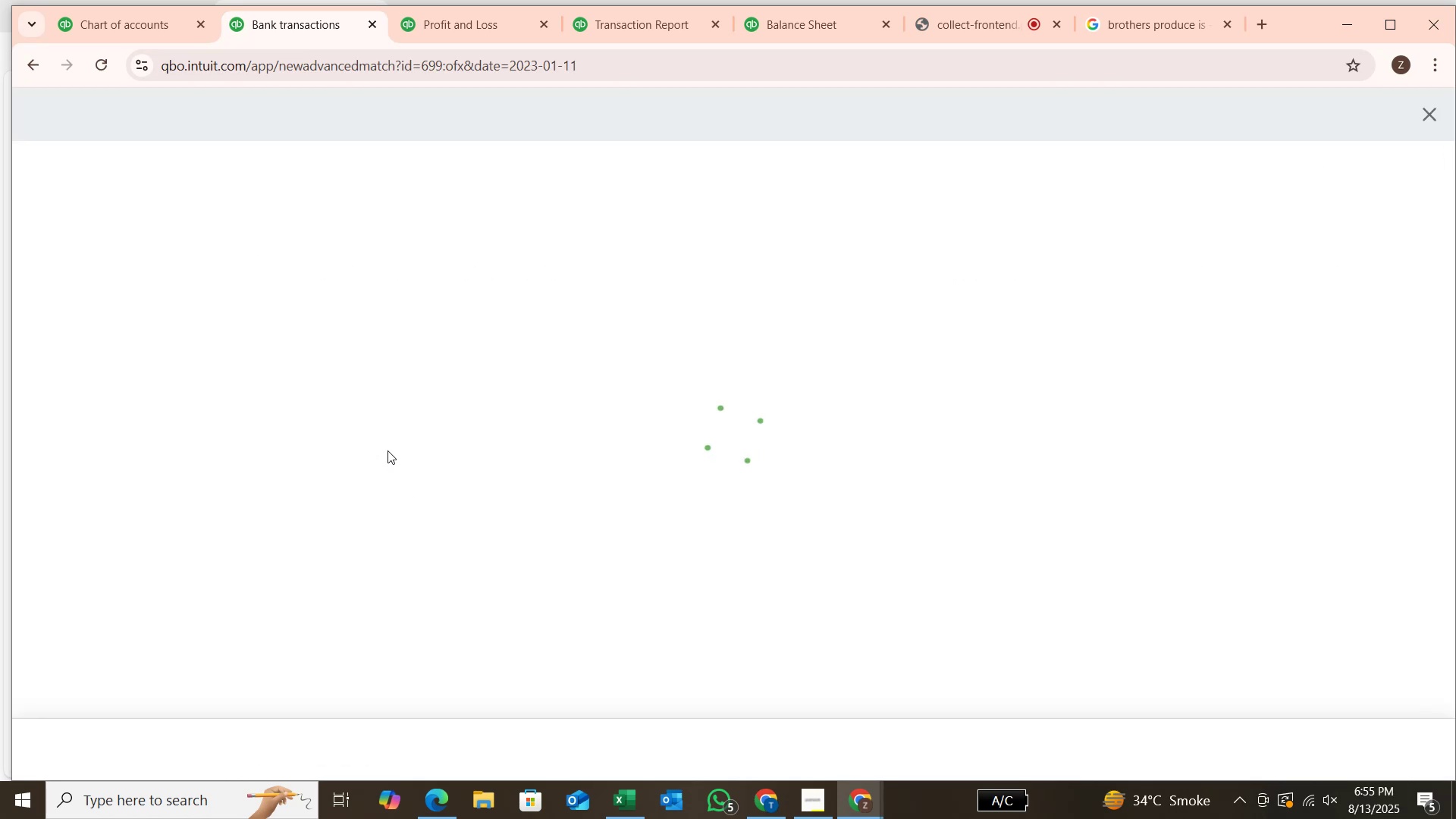 
mouse_move([633, 478])
 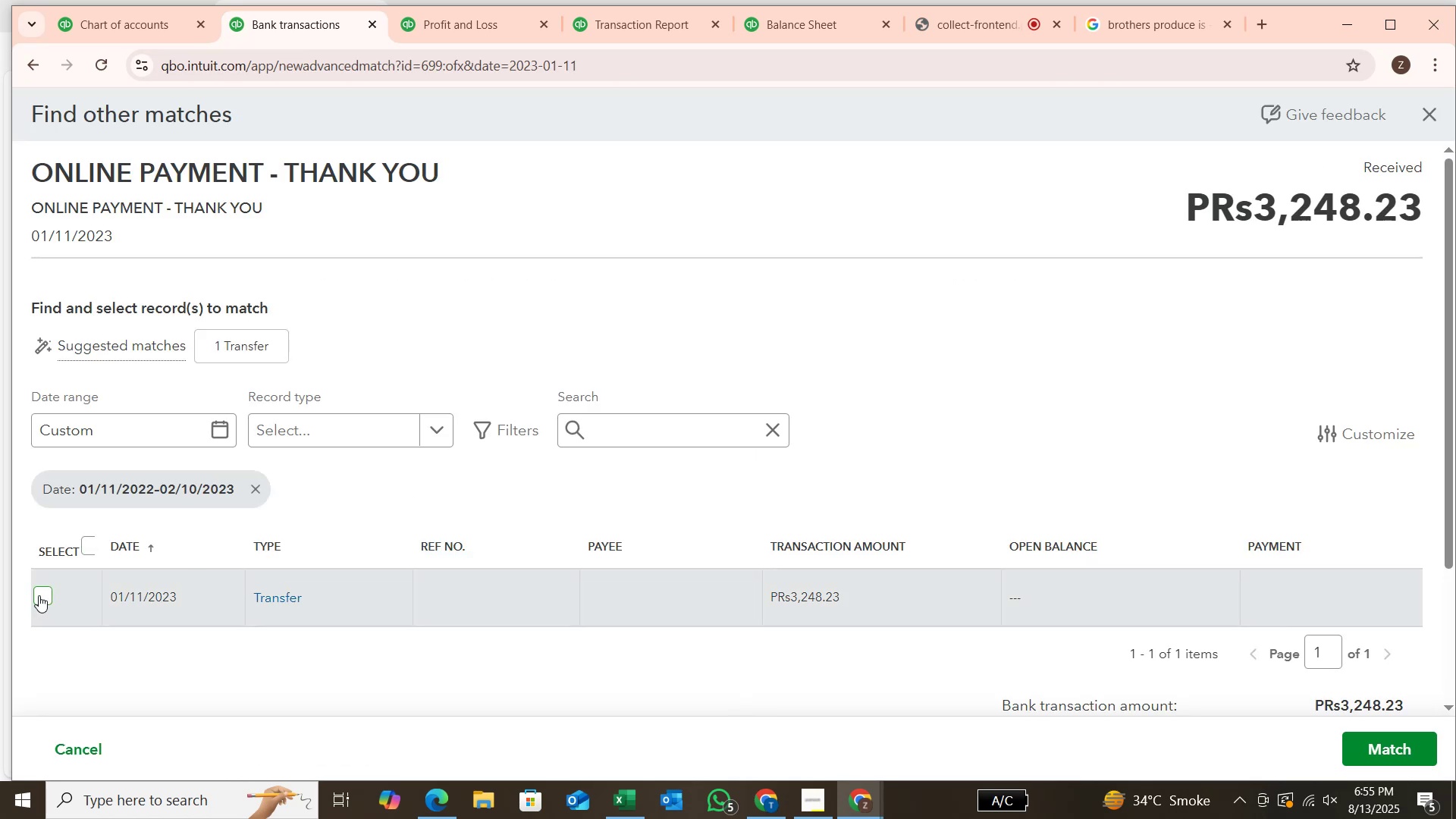 
left_click([39, 595])
 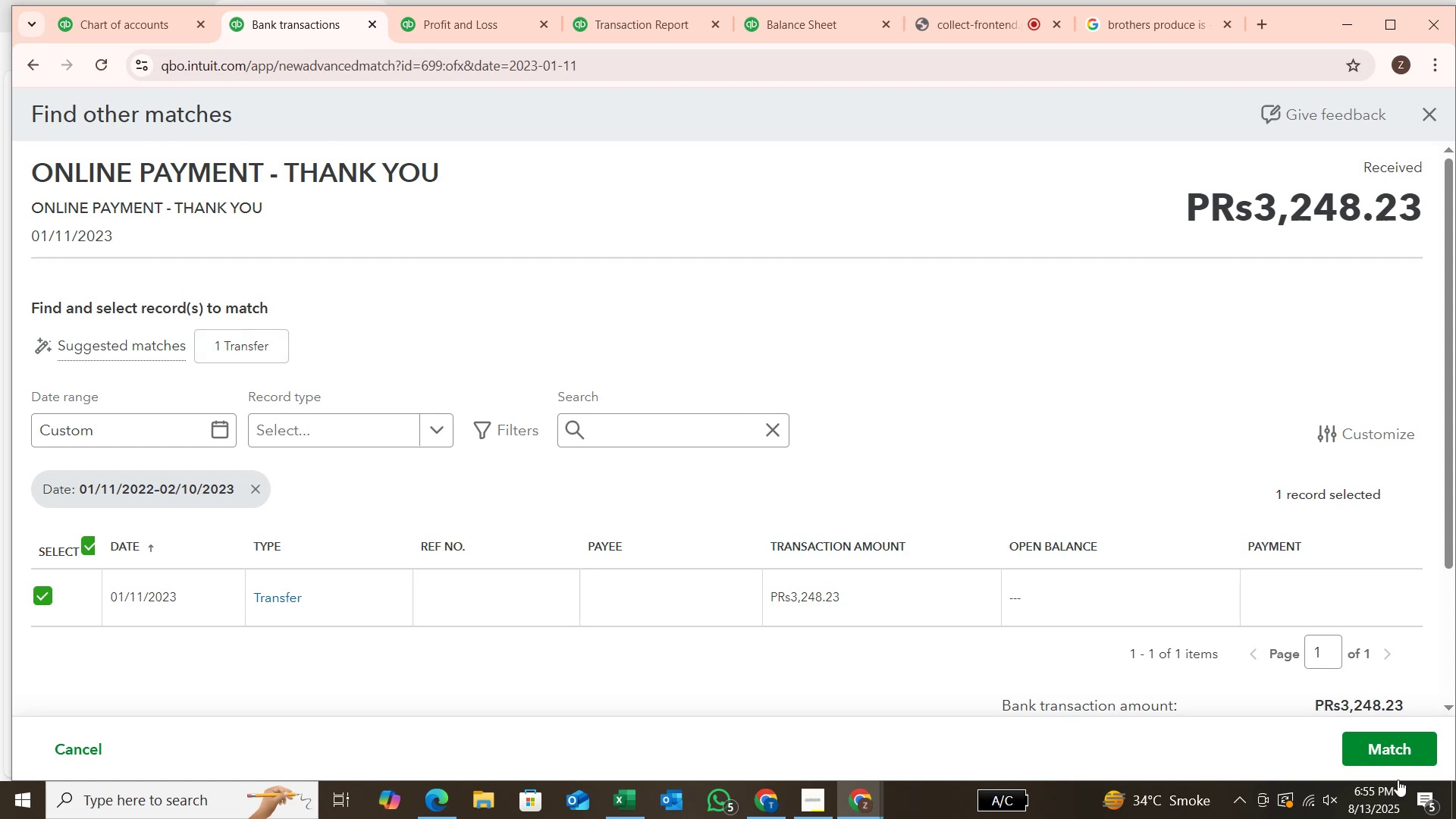 
left_click([1410, 758])
 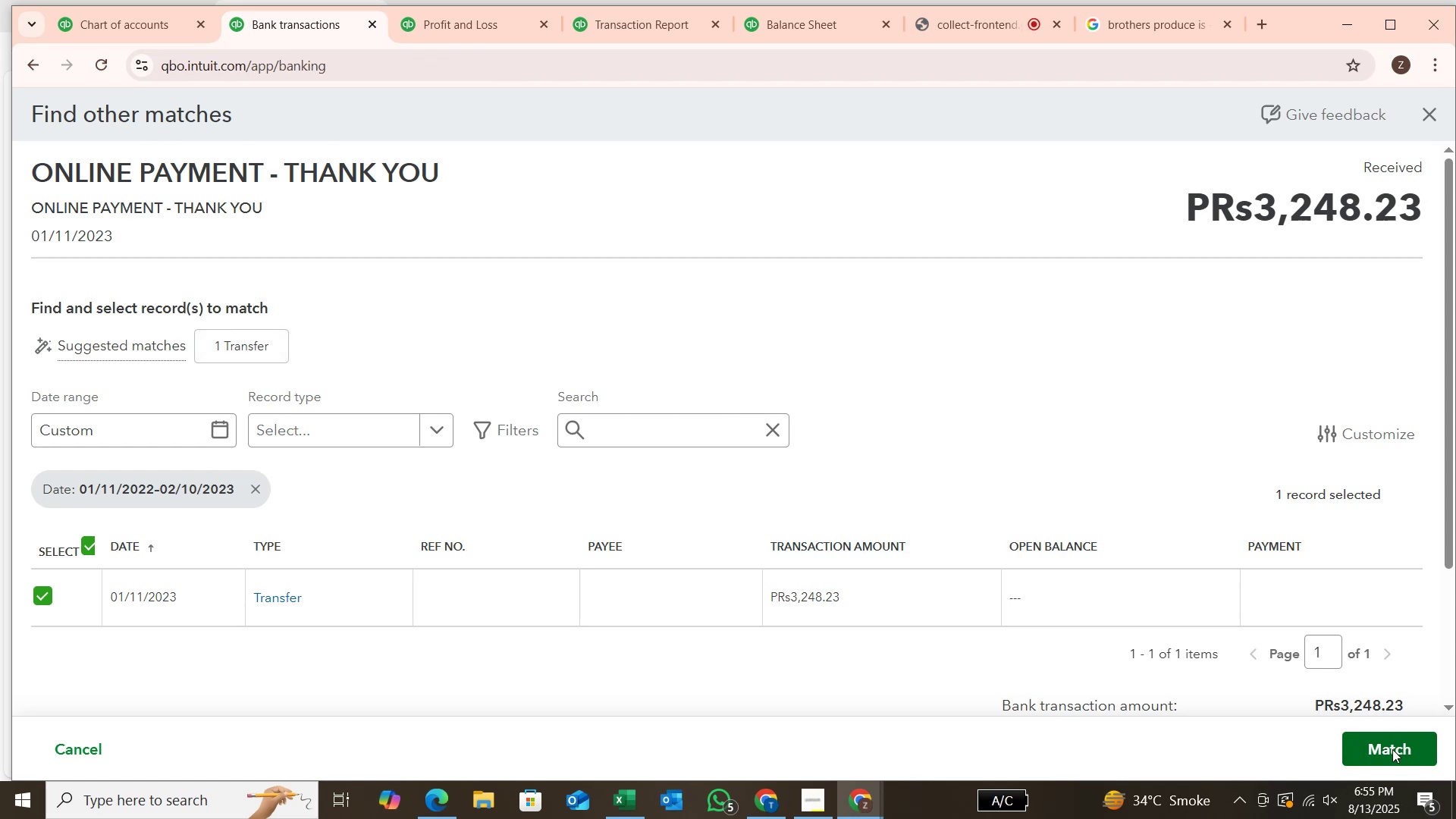 
mouse_move([1282, 632])
 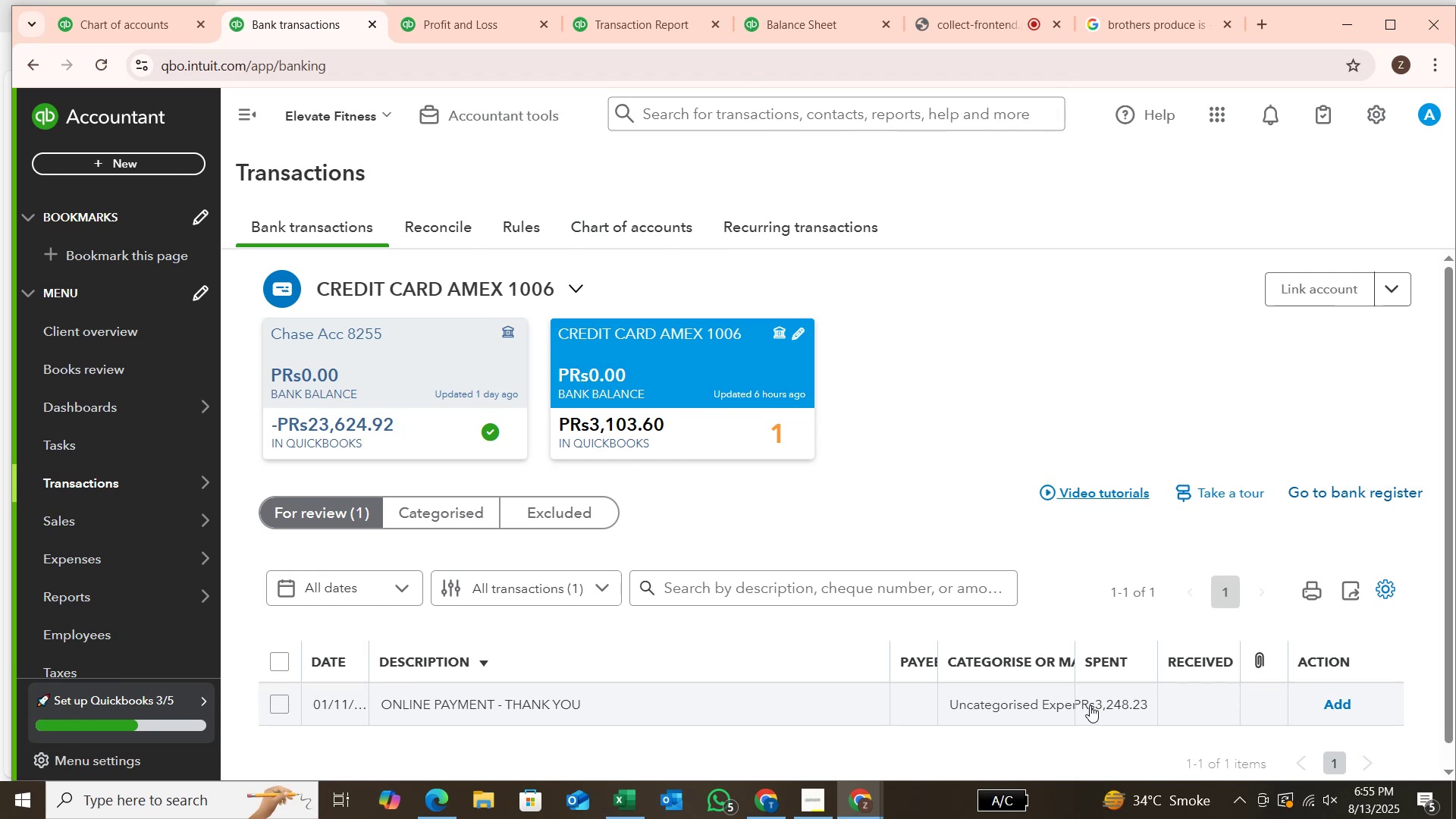 
wait(13.07)
 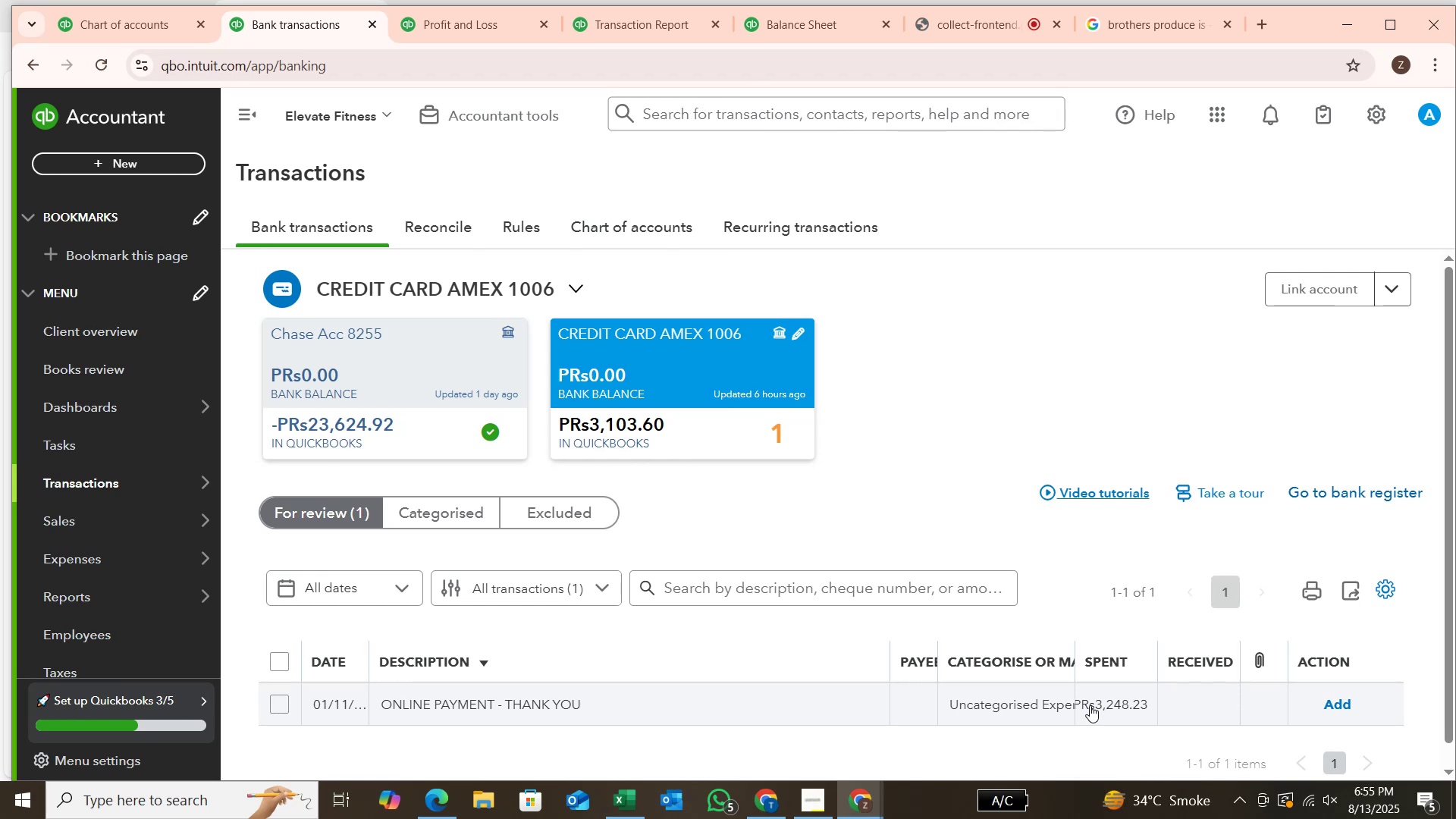 
left_click([290, 700])
 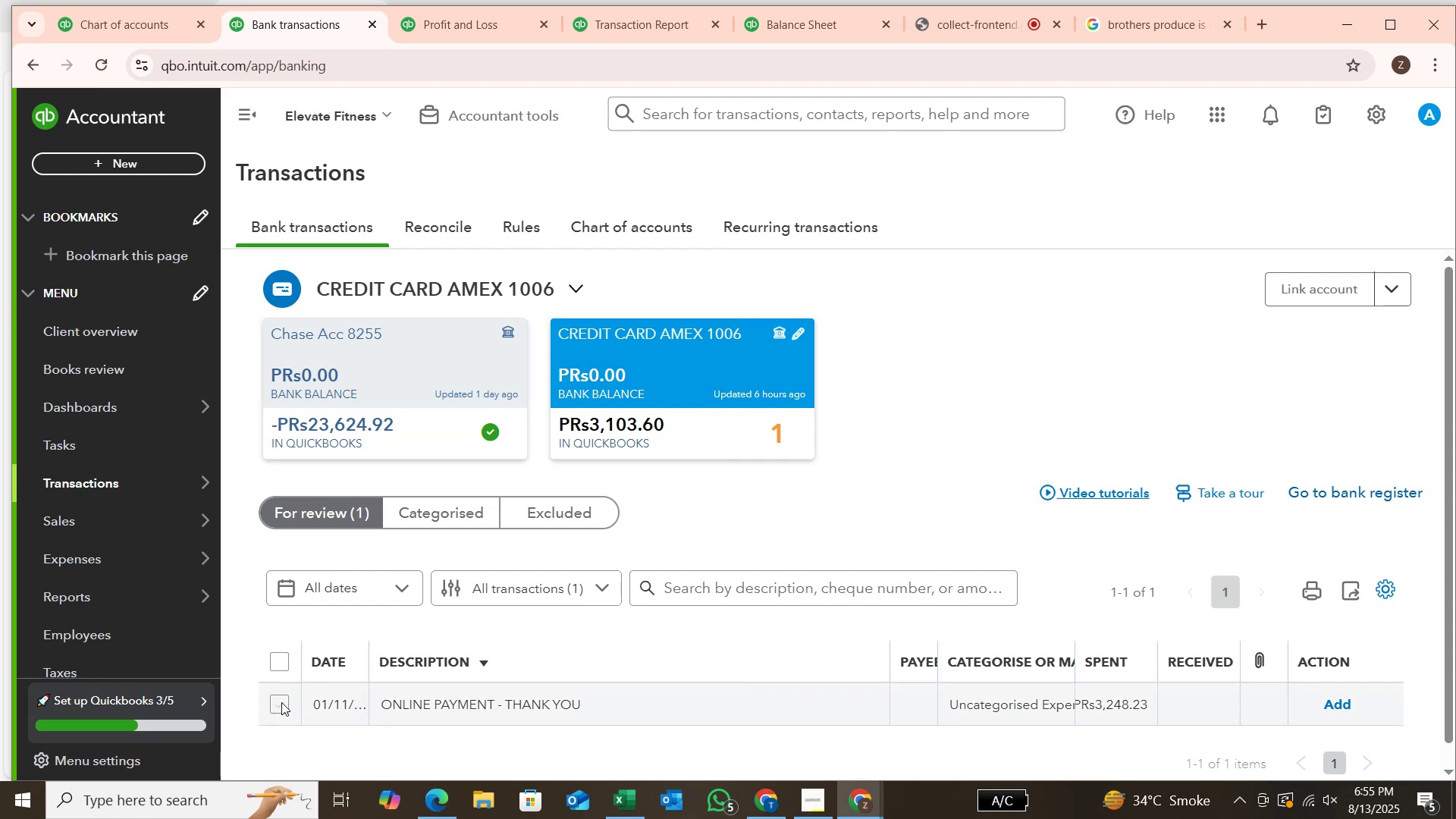 
left_click([281, 702])
 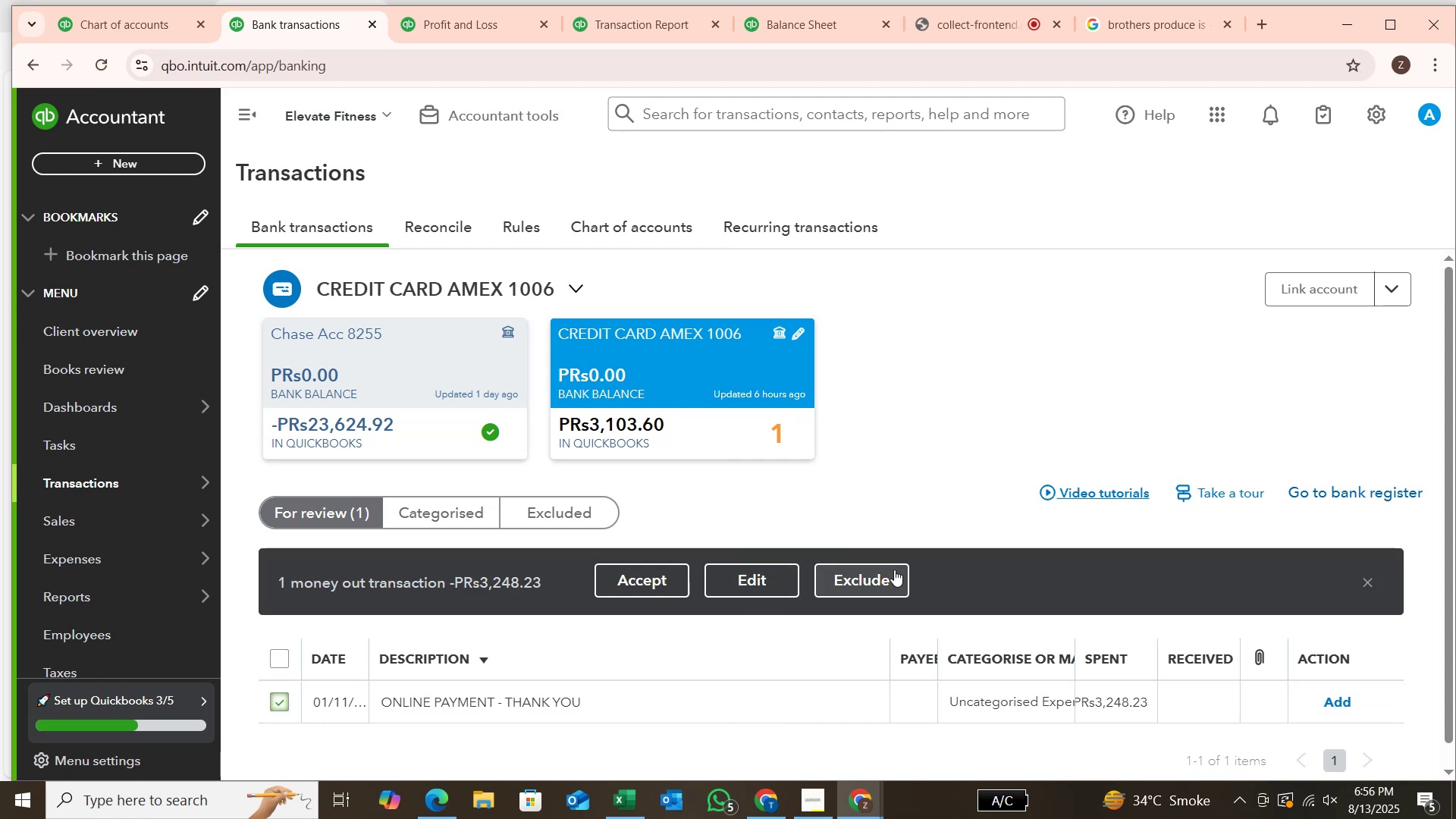 
left_click([892, 576])
 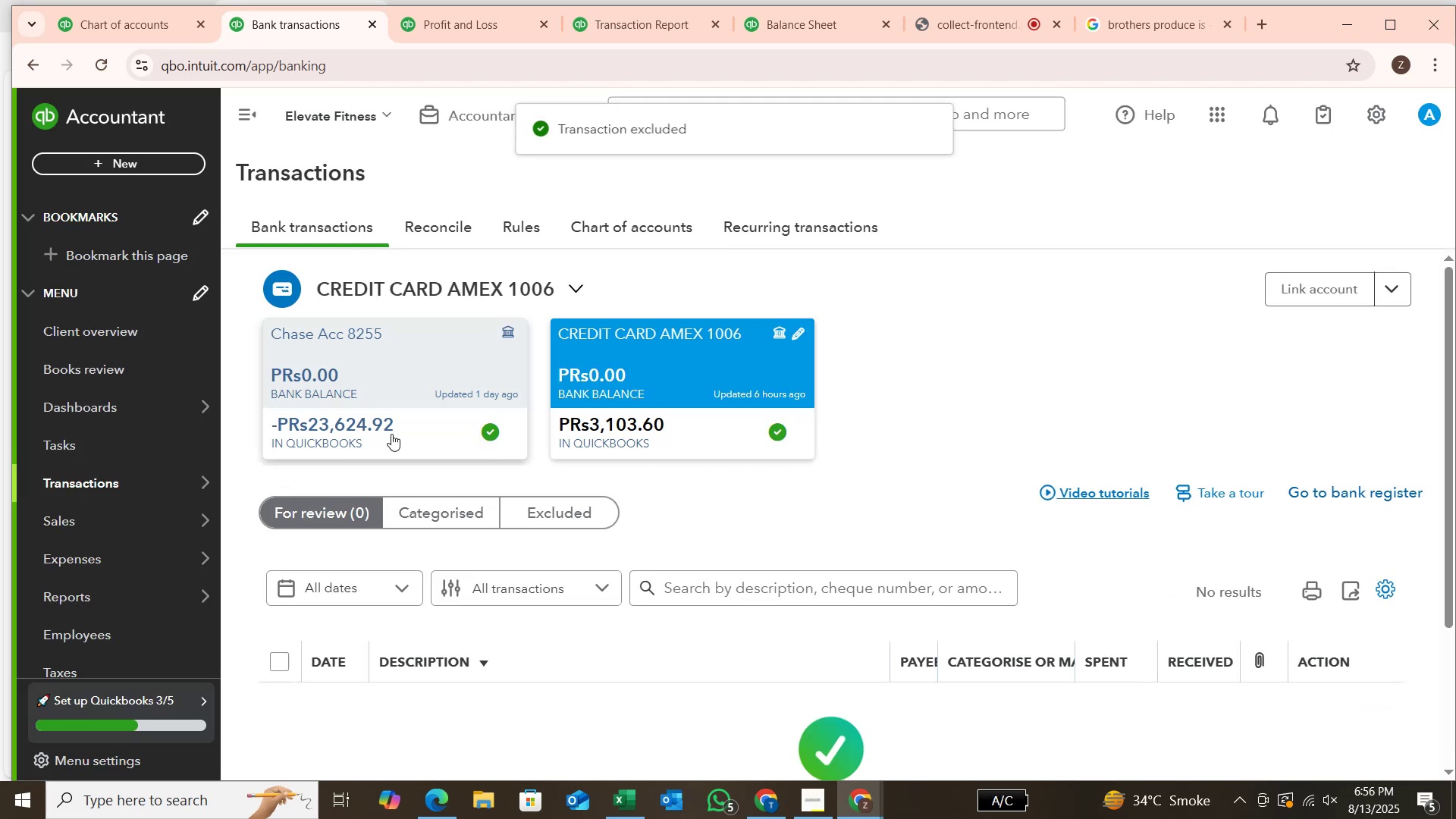 
left_click([391, 429])
 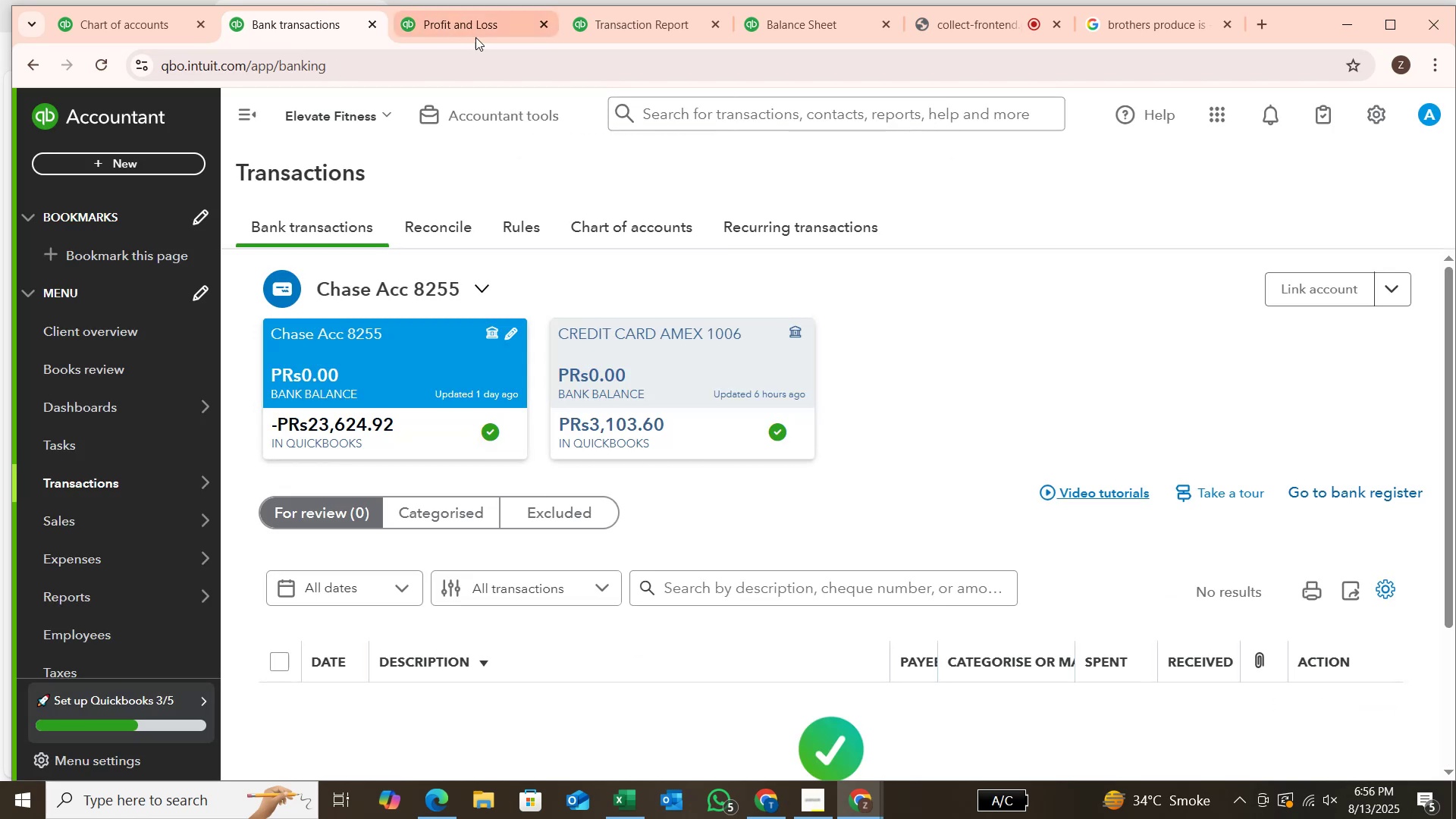 
left_click([636, 37])
 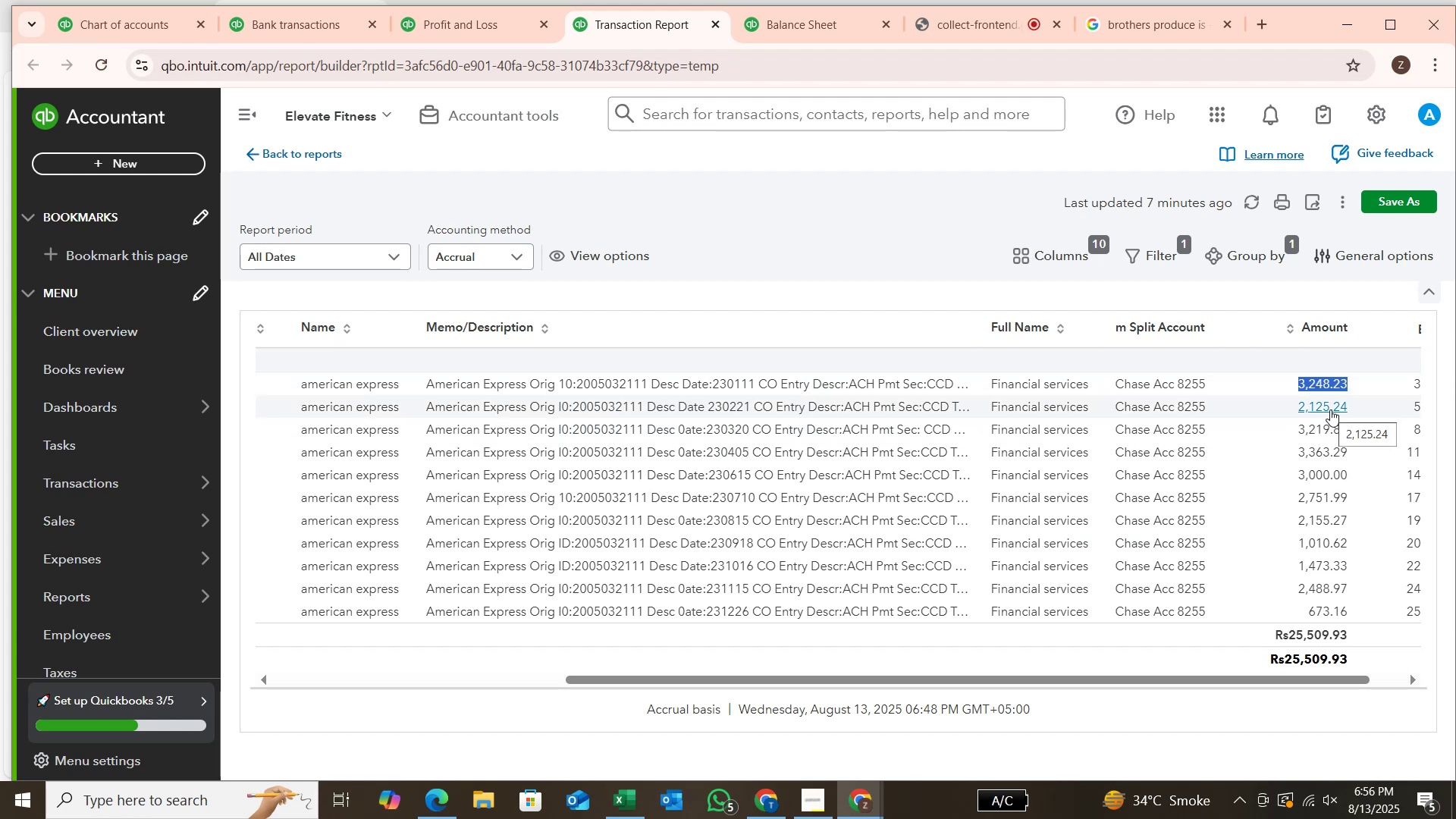 
wait(12.35)
 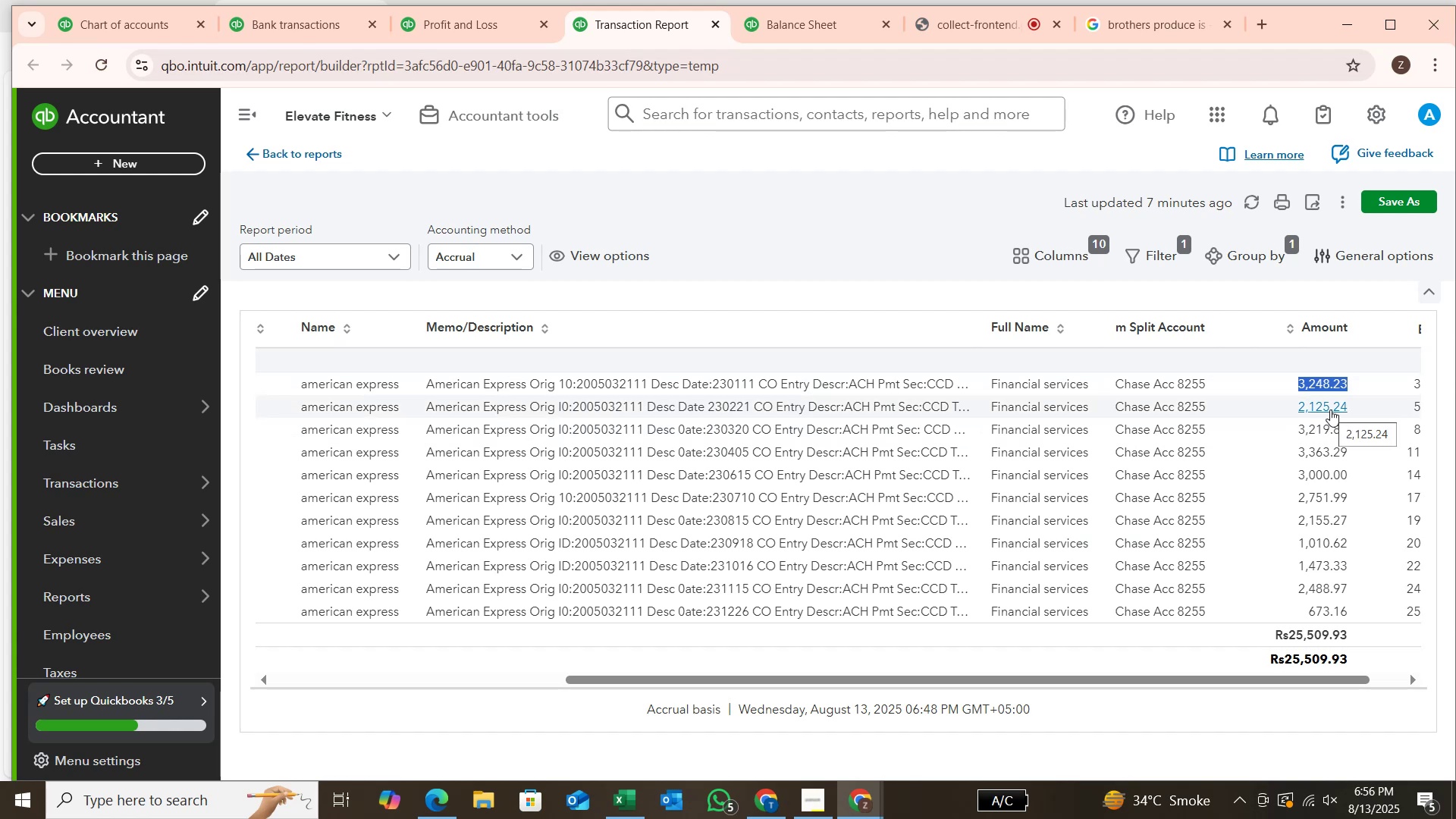 
left_click([271, 23])
 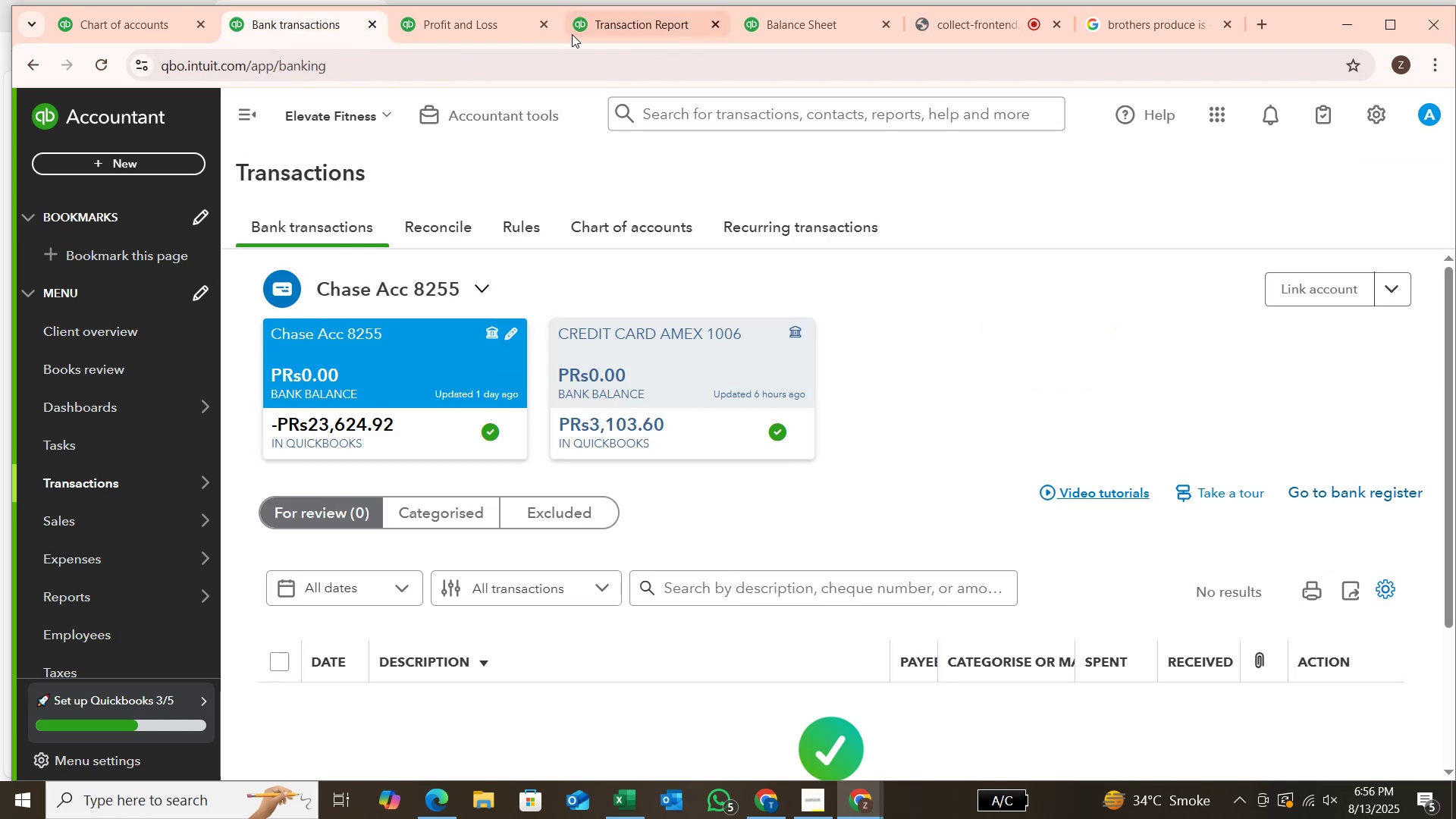 
left_click([634, 23])
 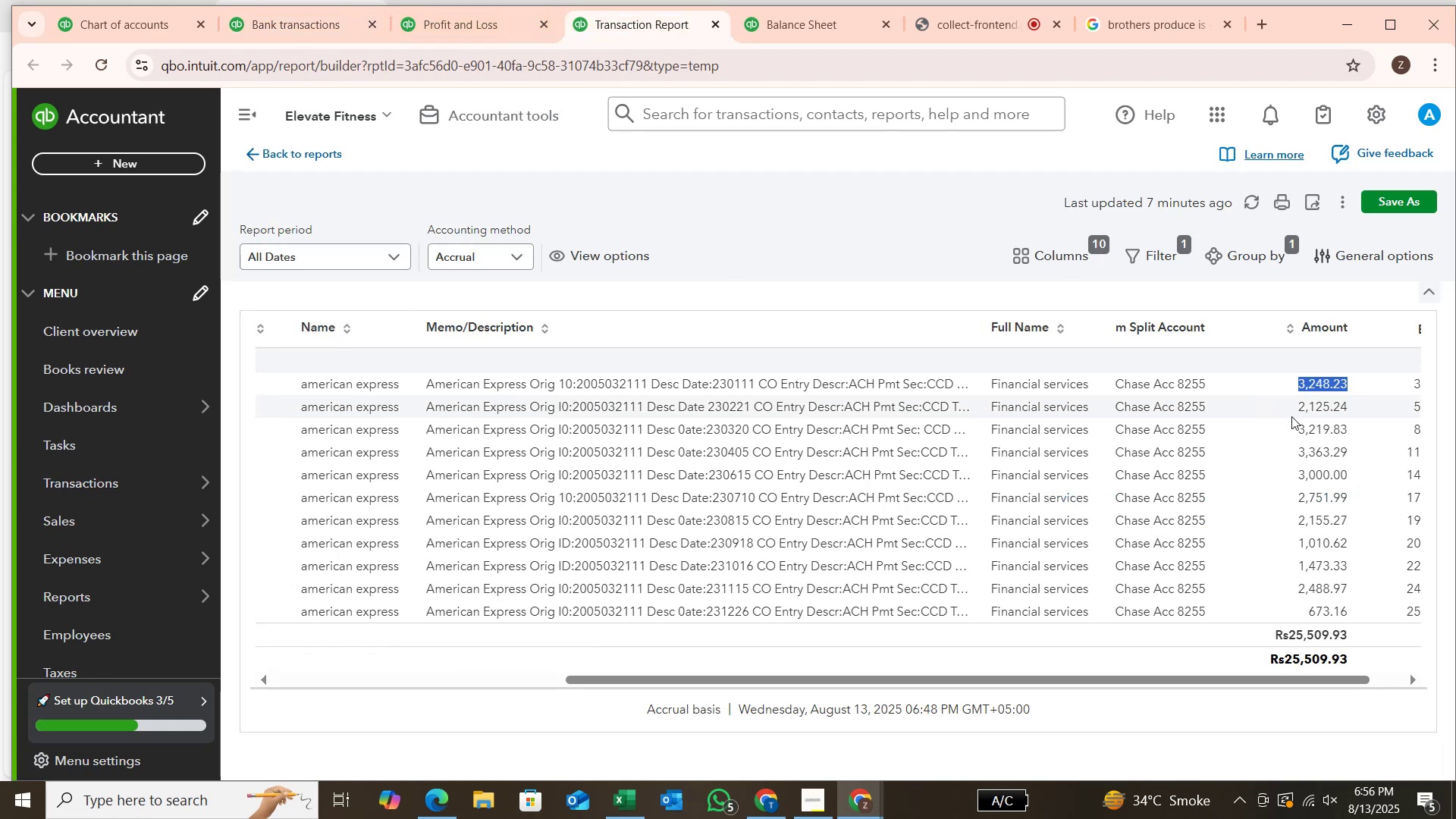 
left_click_drag(start_coordinate=[1291, 413], to_coordinate=[1347, 410])
 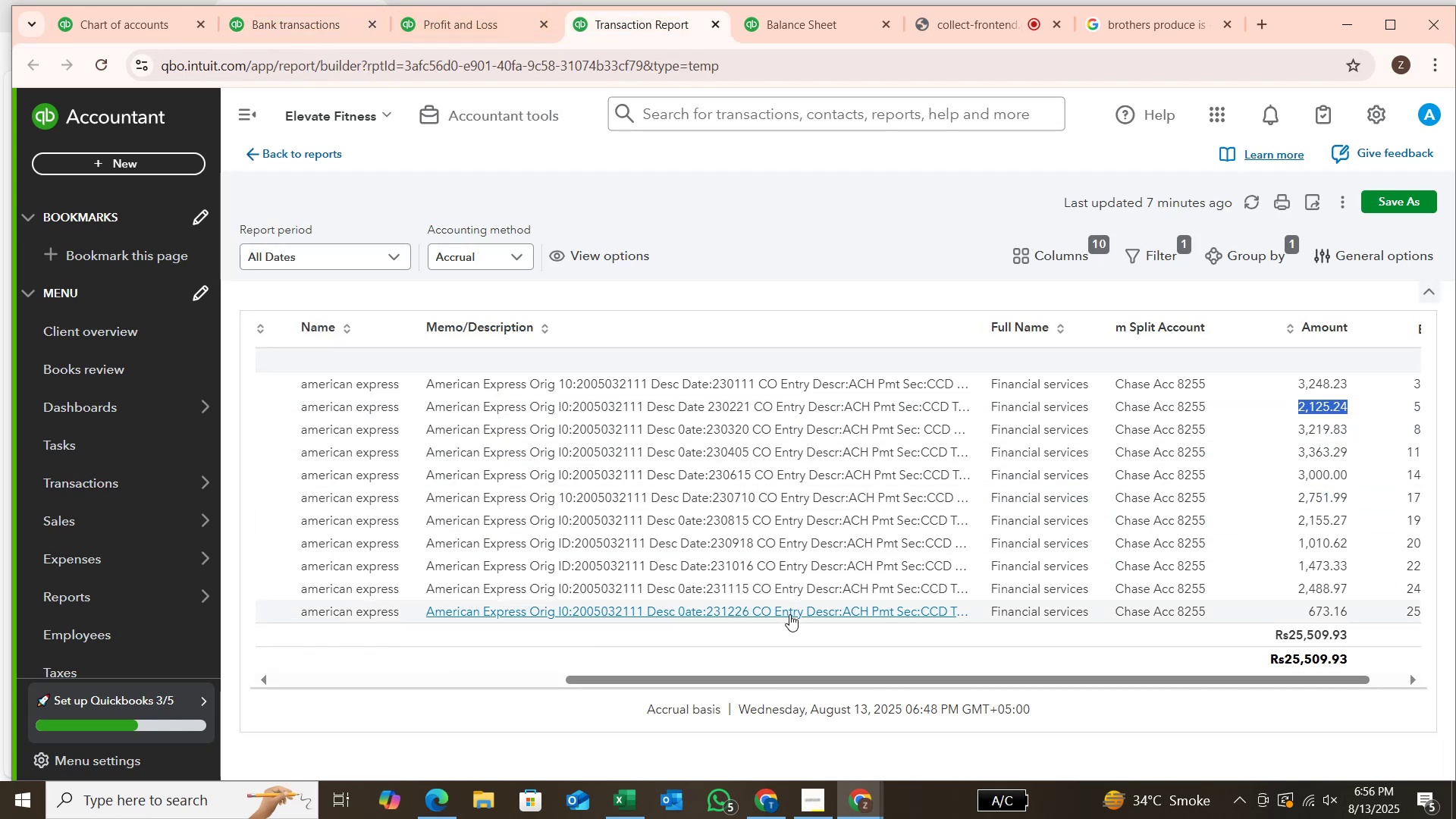 
key(Control+C)
 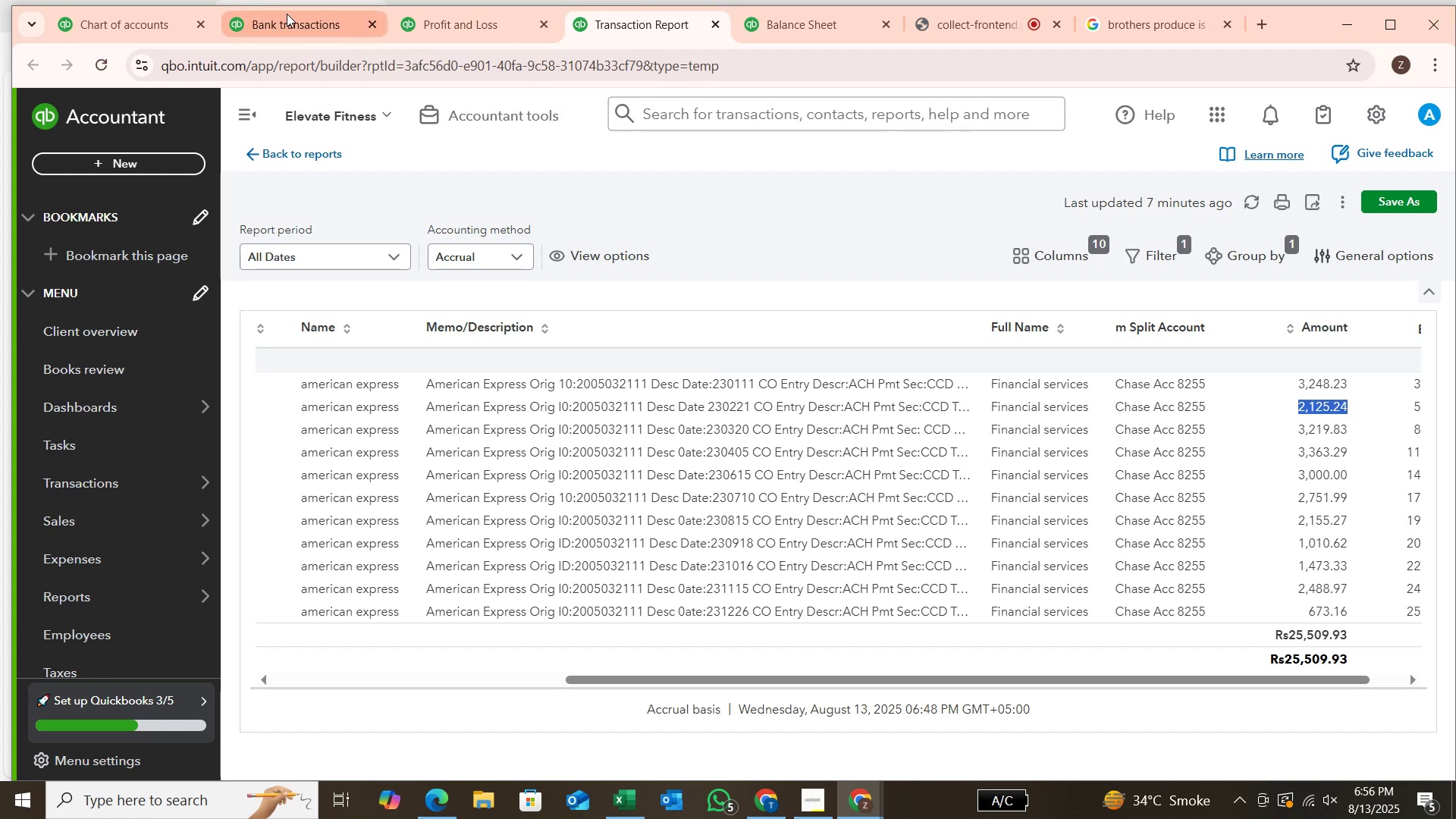 
left_click([298, 19])
 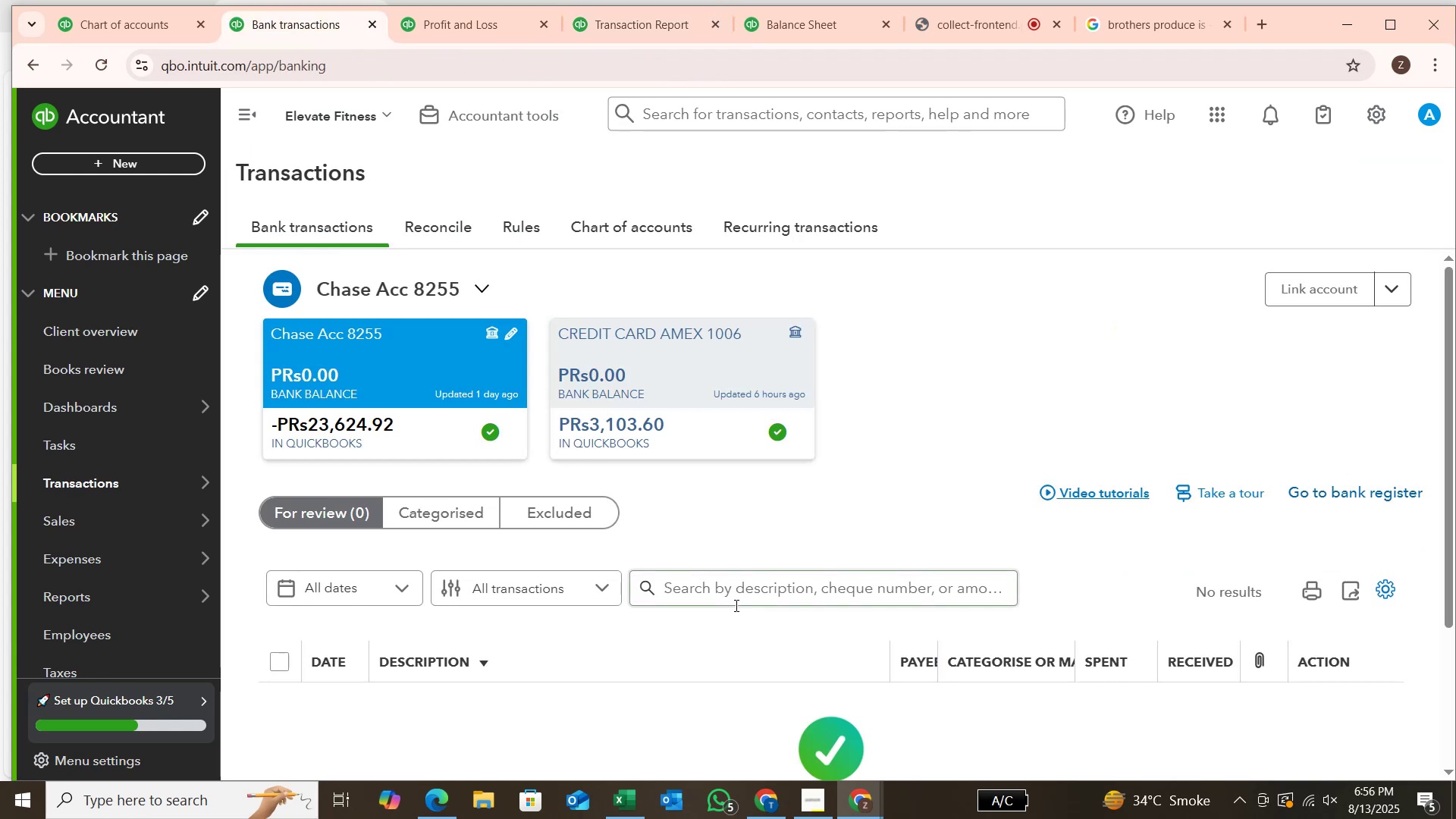 
left_click([739, 601])
 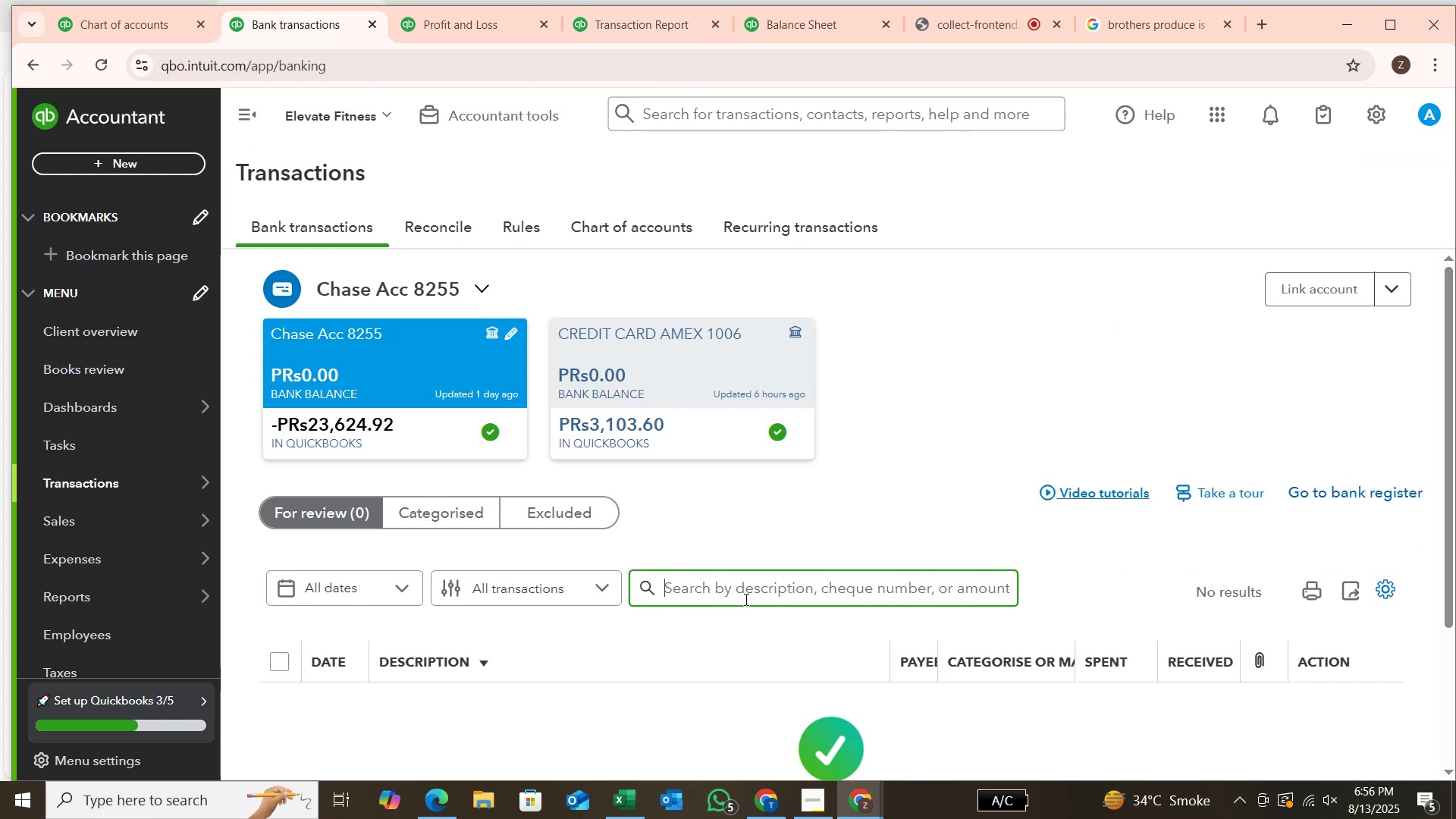 
key(Control+V)
 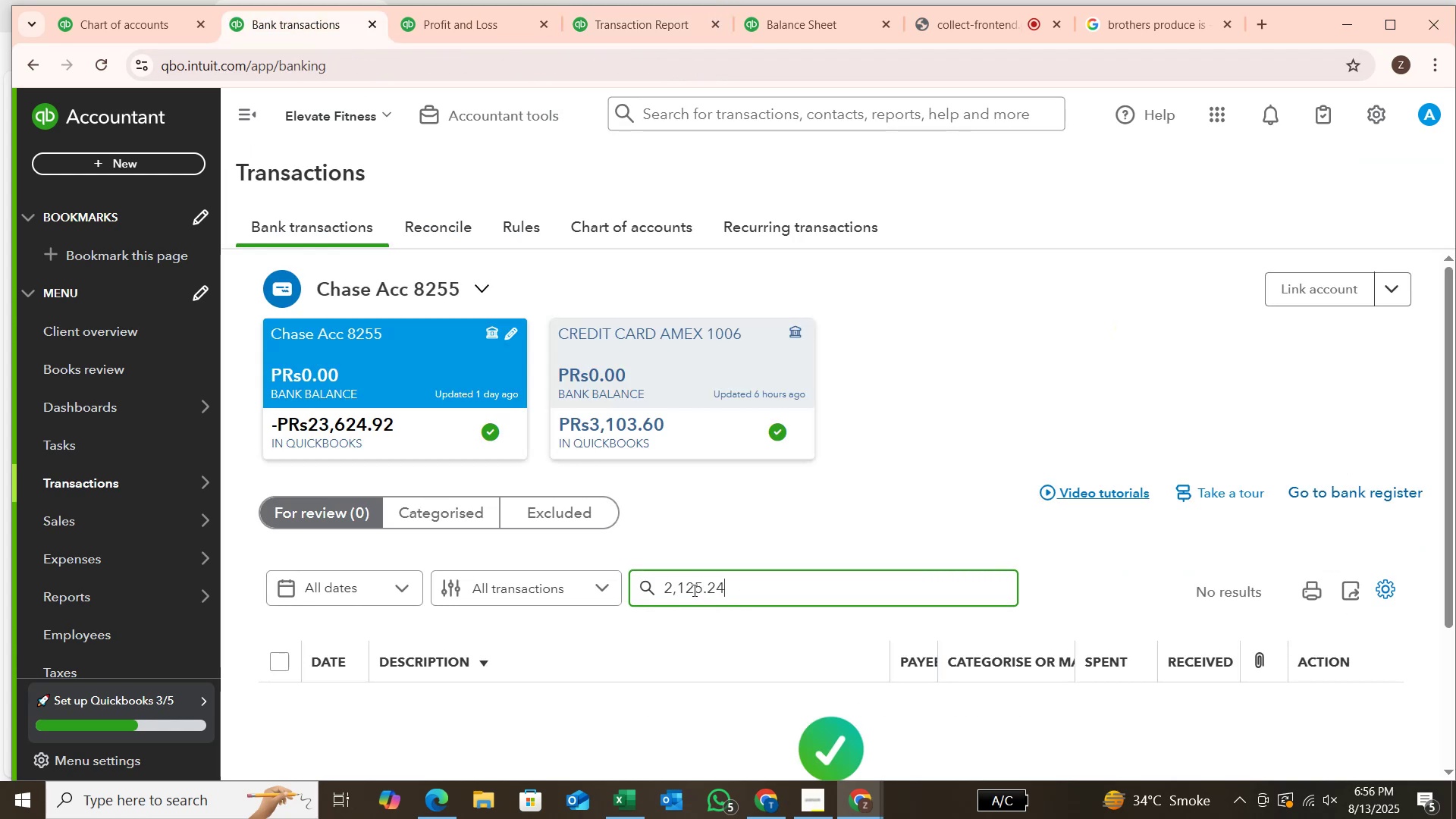 
left_click([679, 581])
 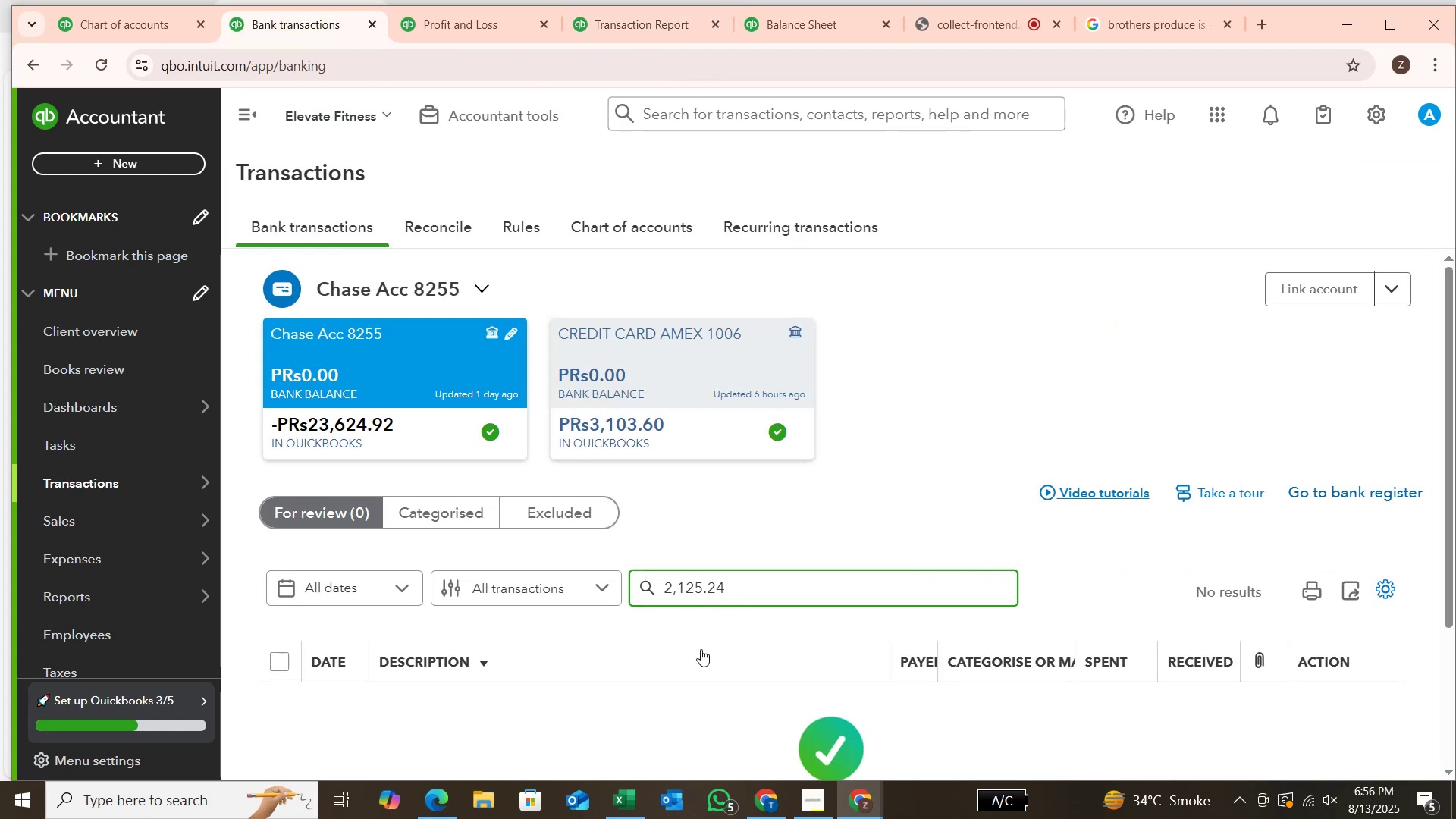 
key(ArrowRight)
 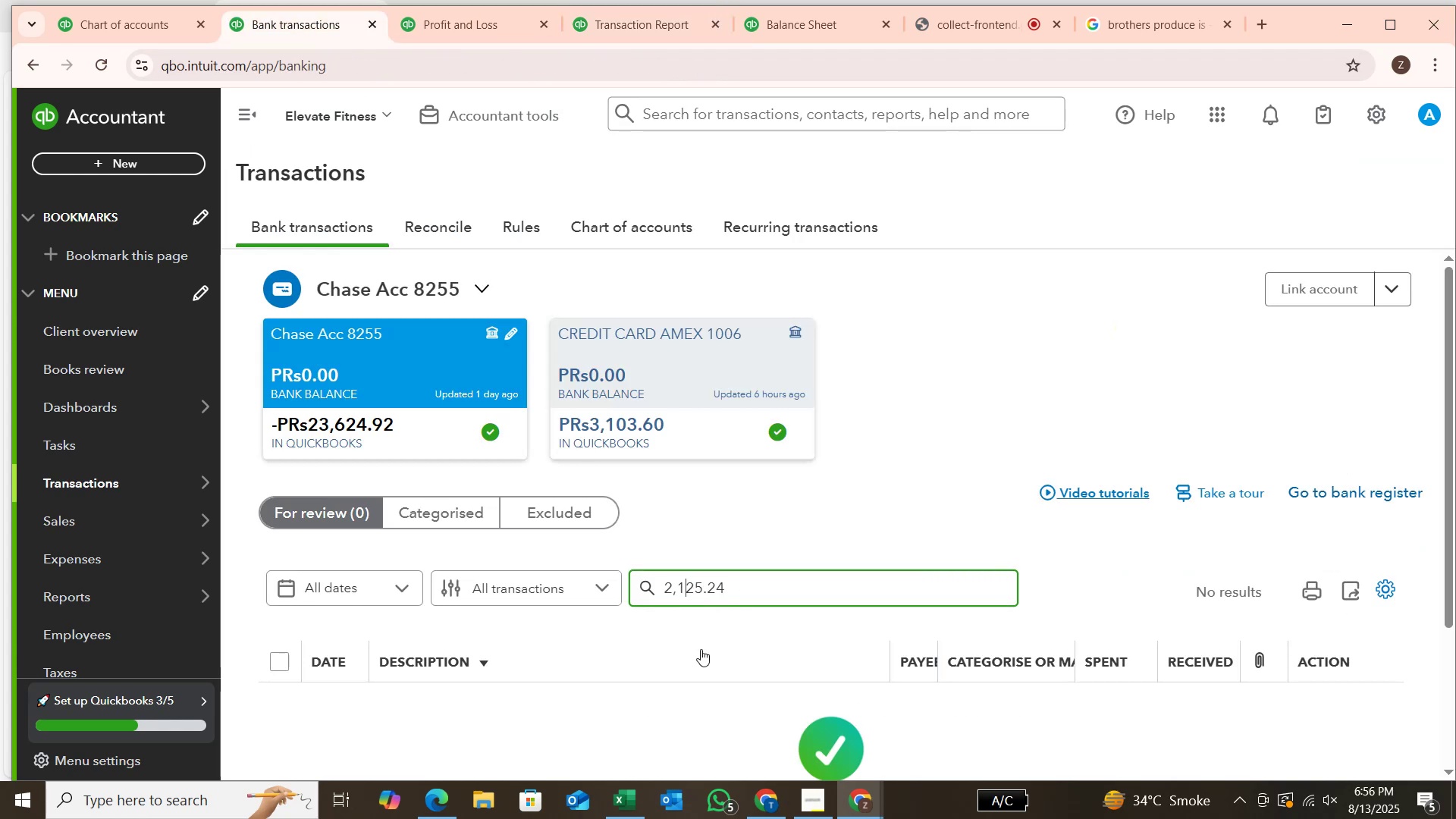 
key(Enter)
 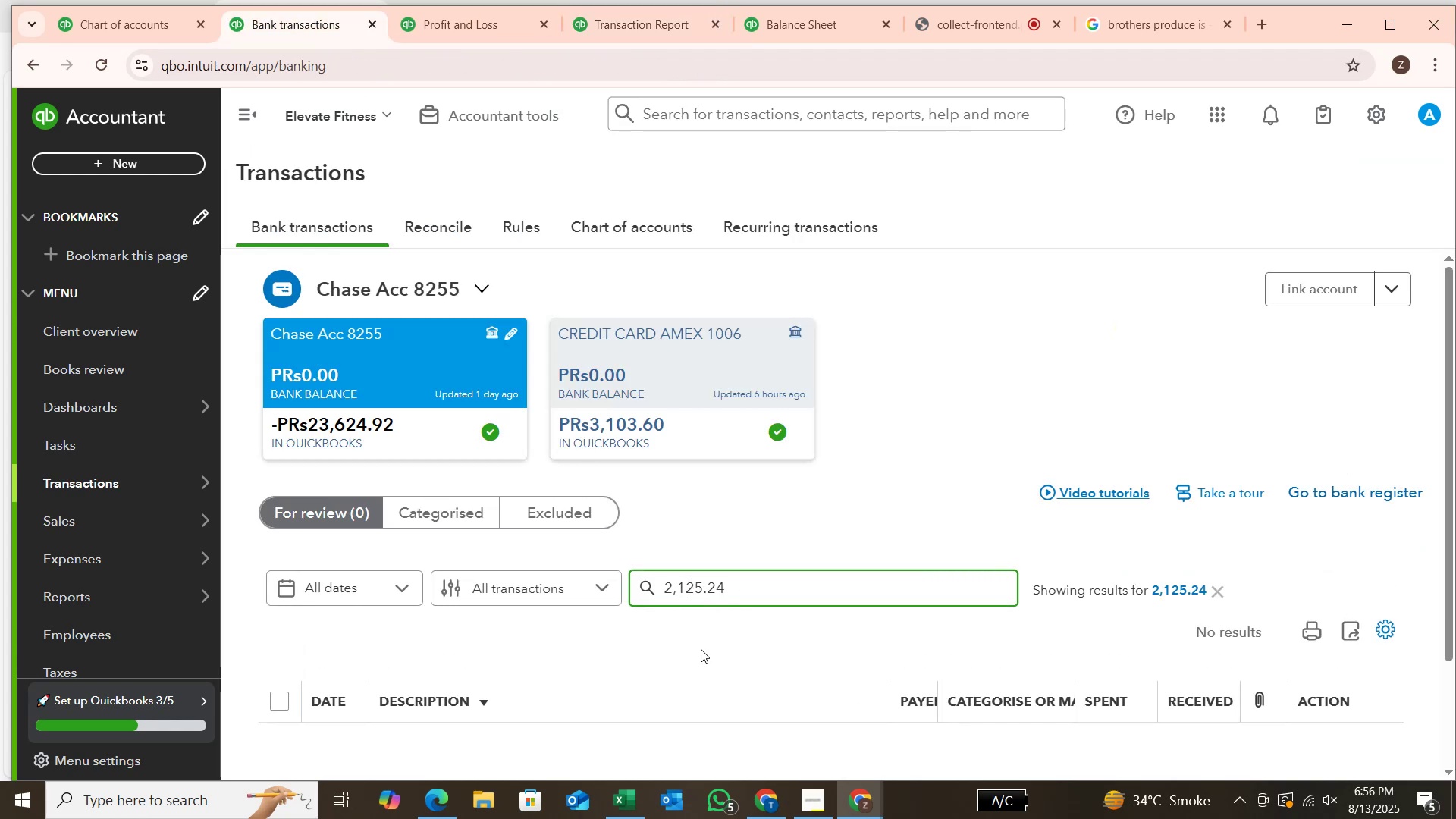 
key(ArrowLeft)
 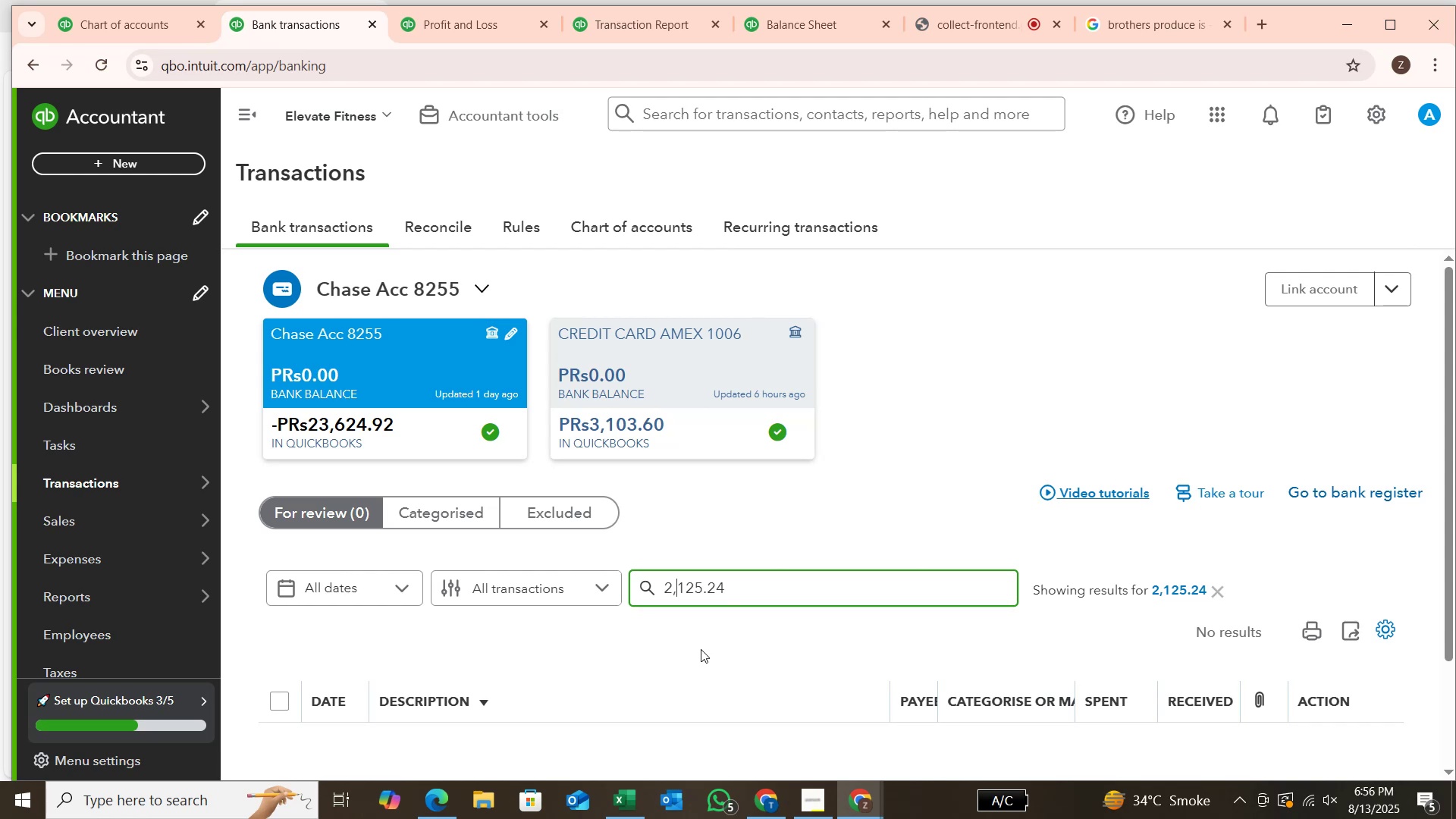 
key(Backspace)
 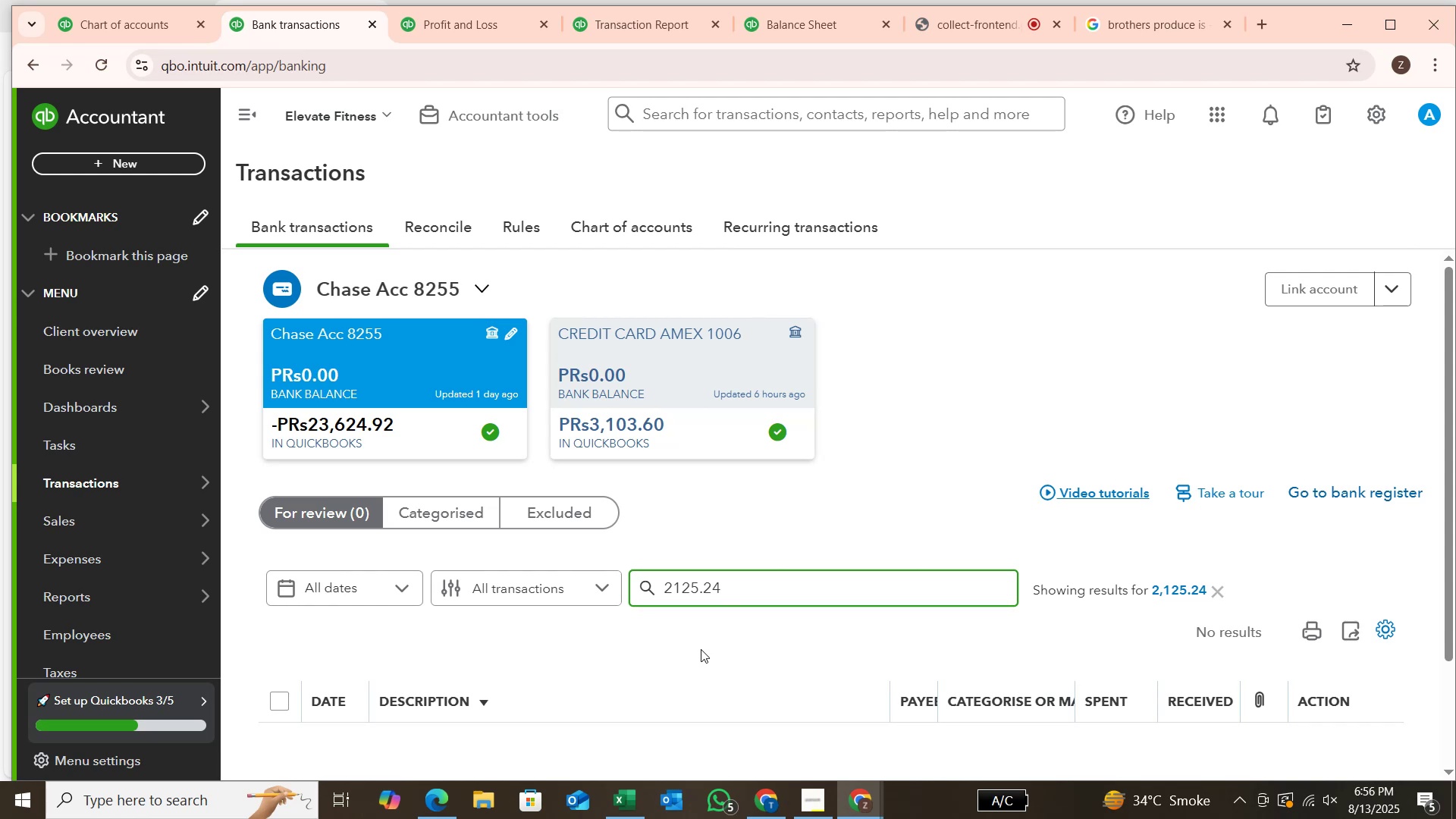 
key(Enter)
 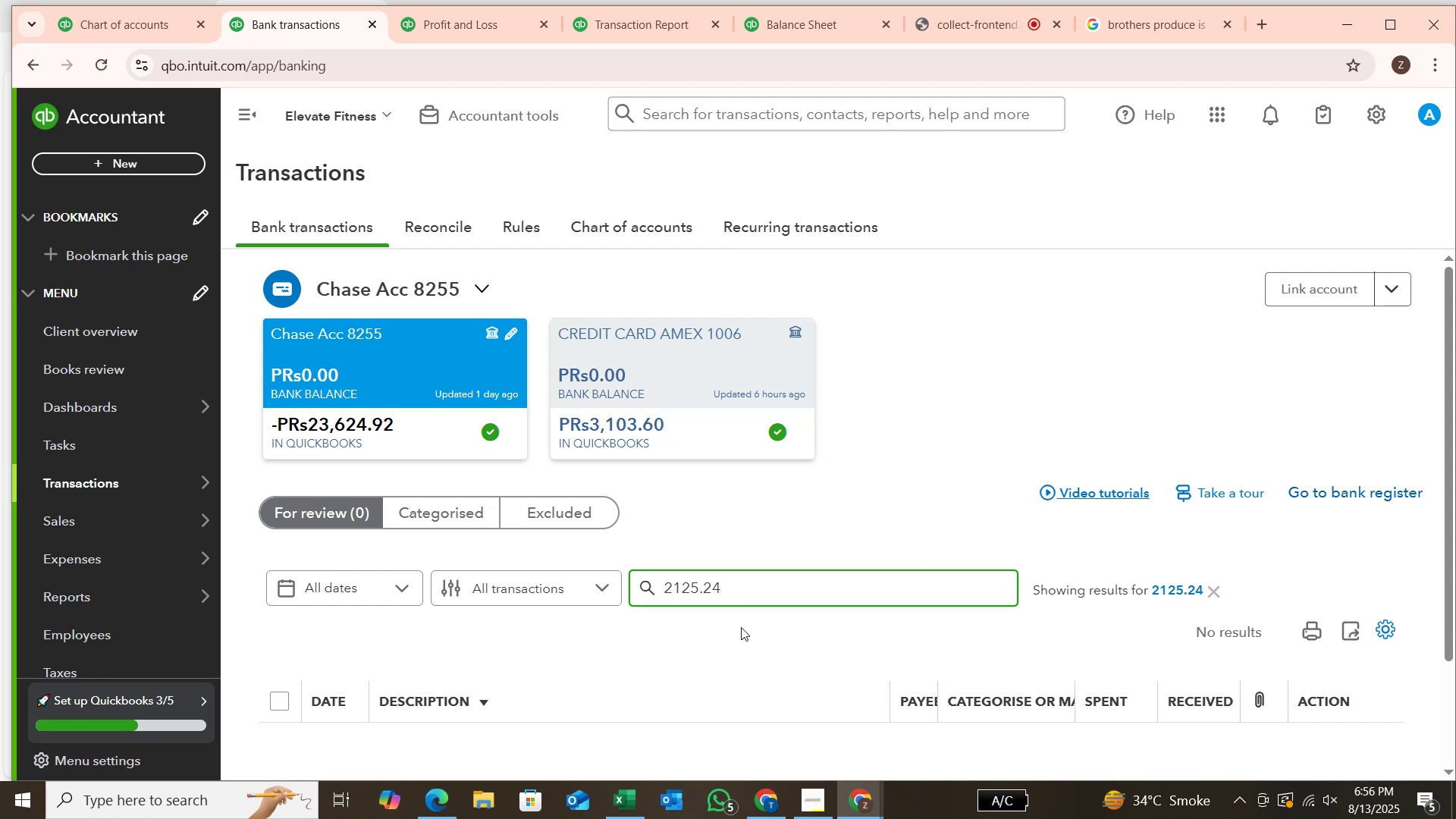 
scroll: coordinate [1134, 688], scroll_direction: down, amount: 3.0
 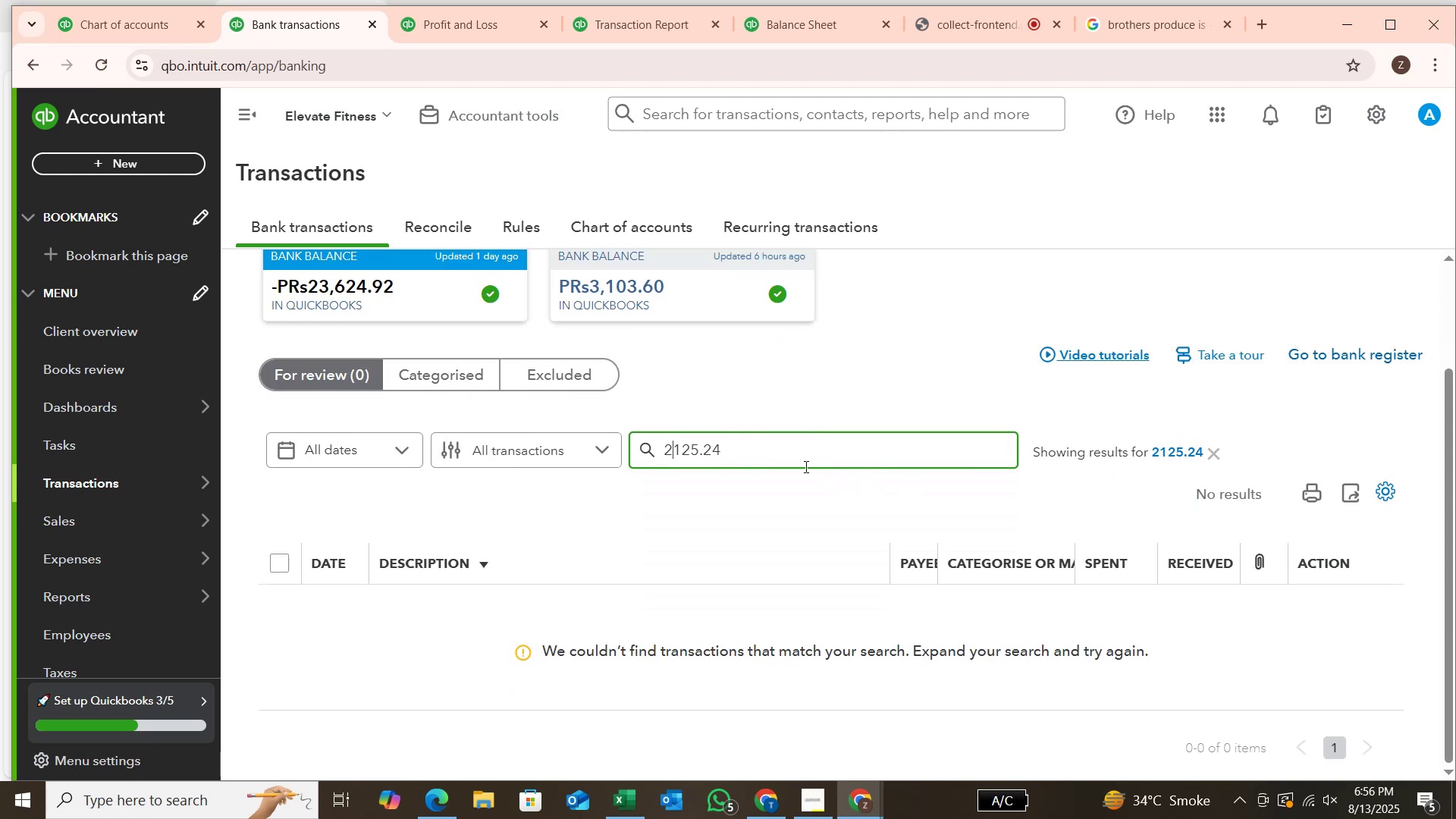 
left_click([460, 371])
 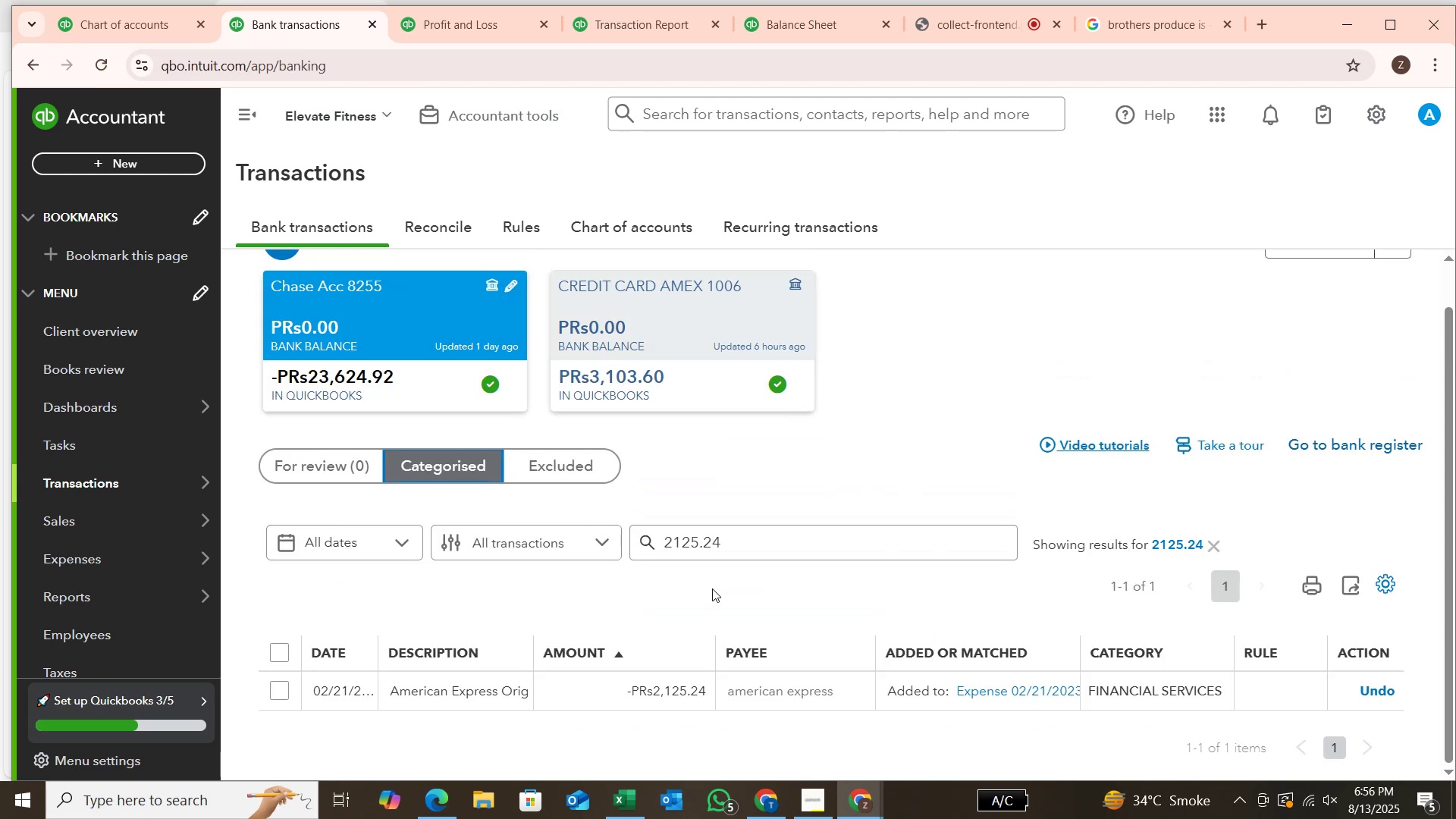 
mouse_move([843, 649])
 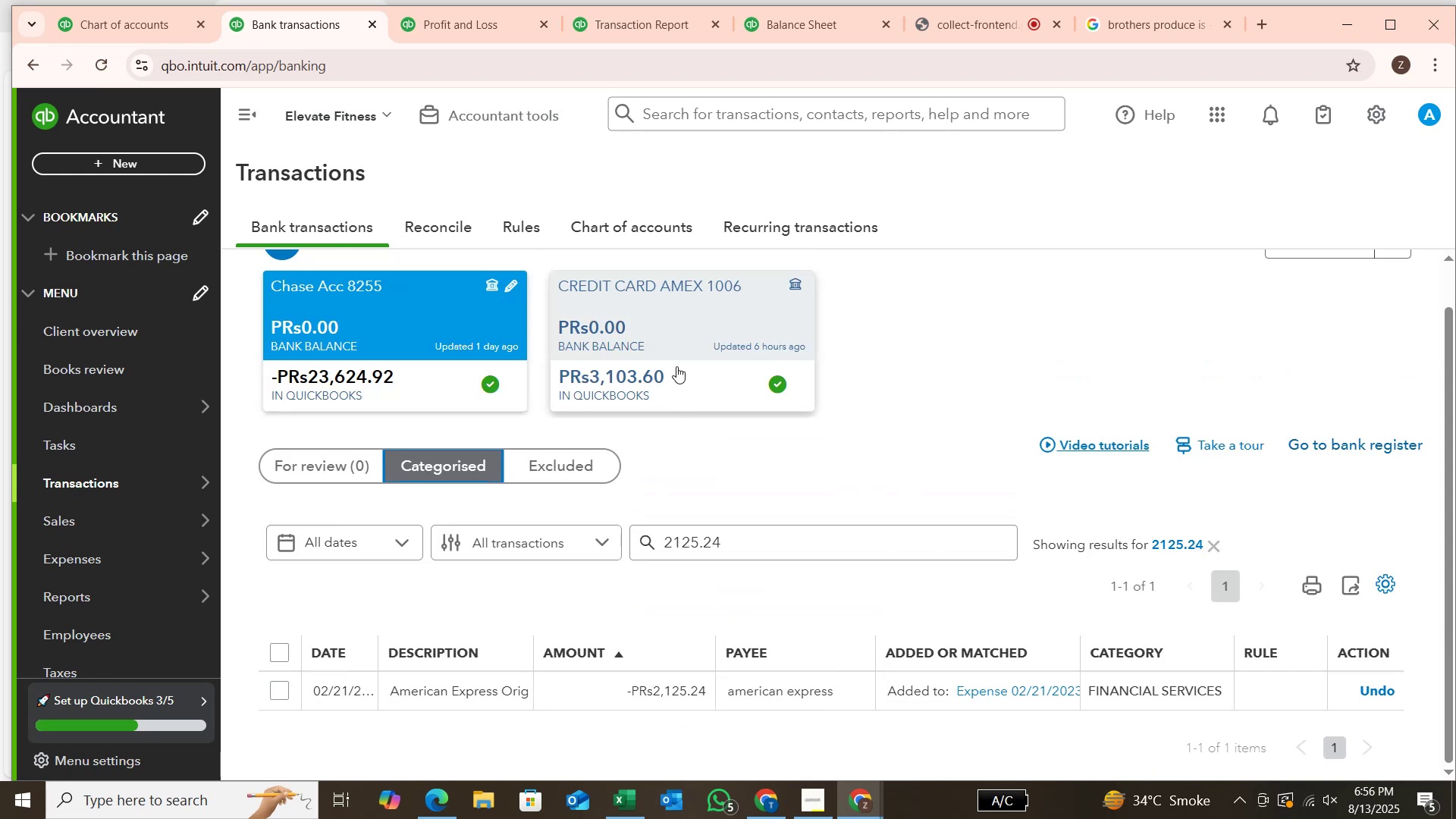 
left_click([676, 366])
 